 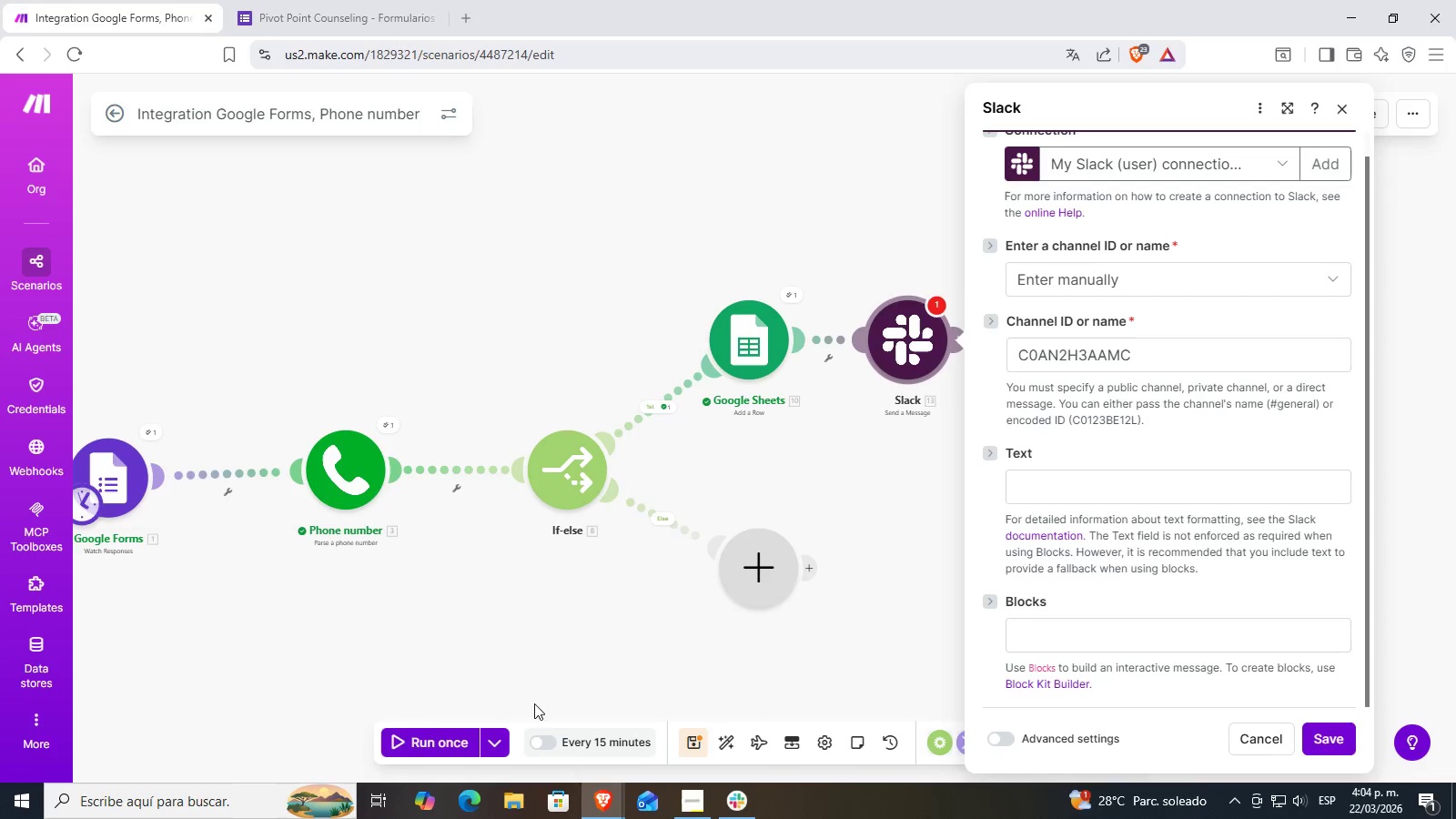 
left_click([1100, 494])
 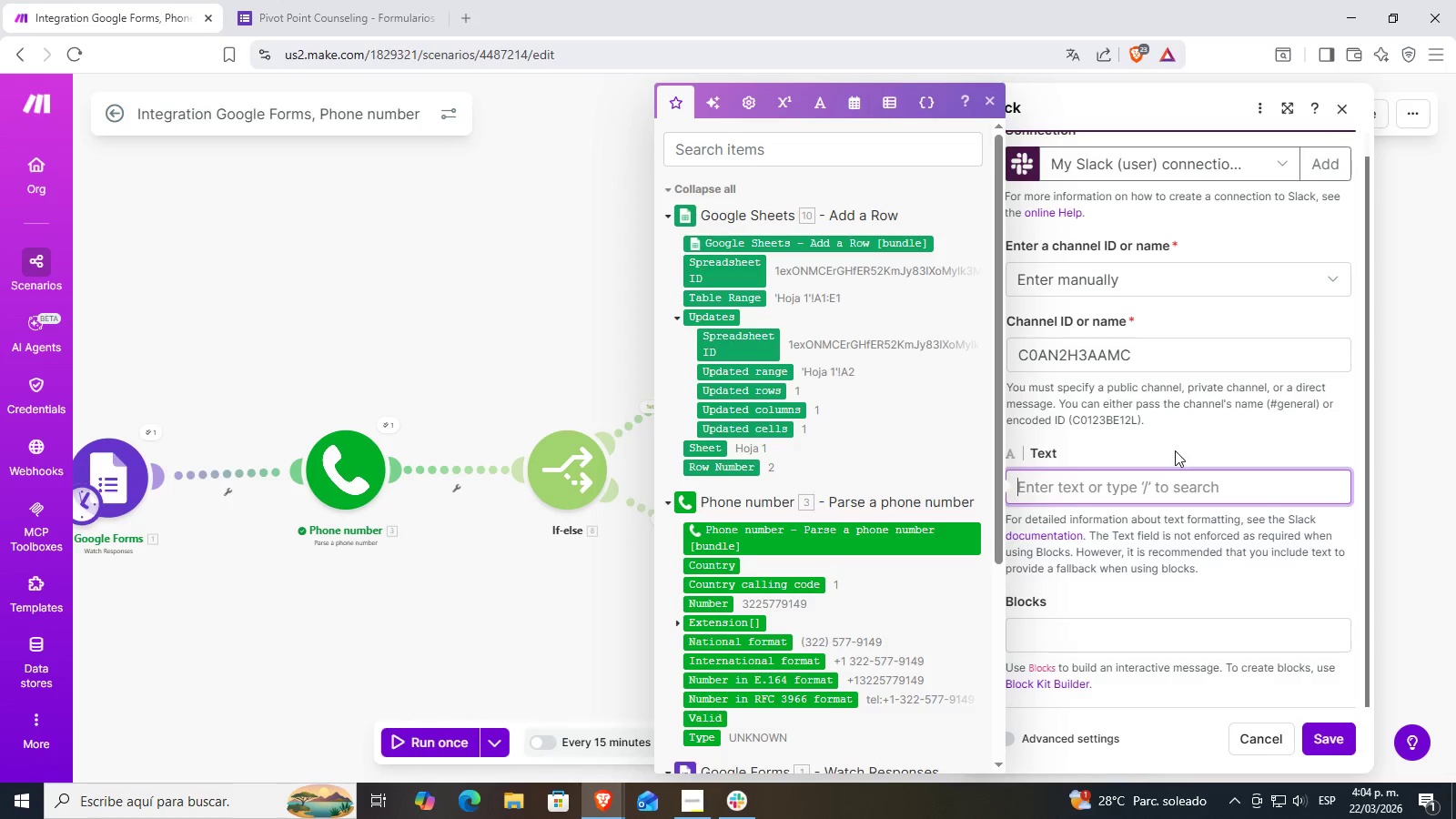 
scroll: coordinate [1175, 450], scroll_direction: down, amount: 3.0
 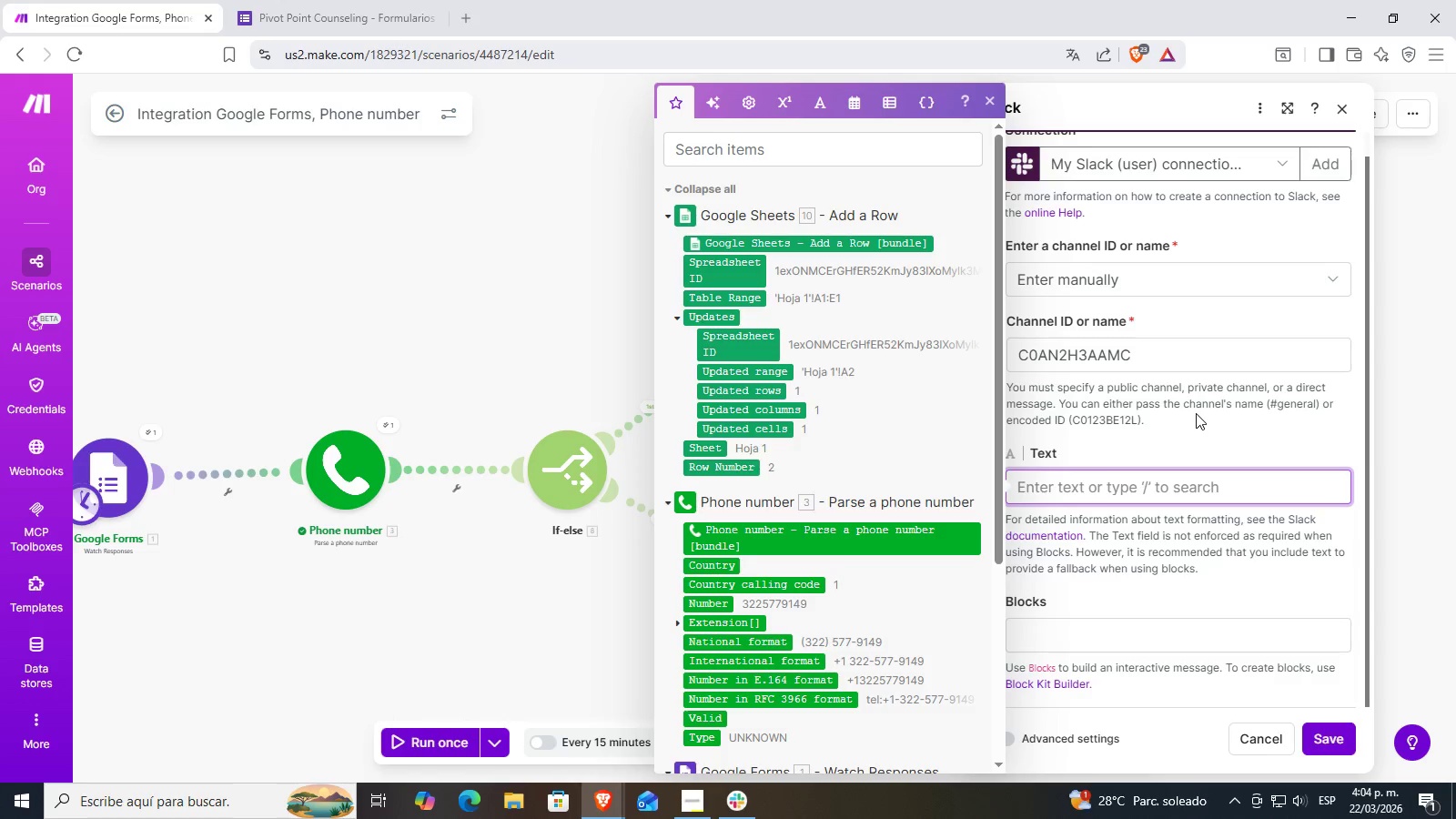 
type(A new )
 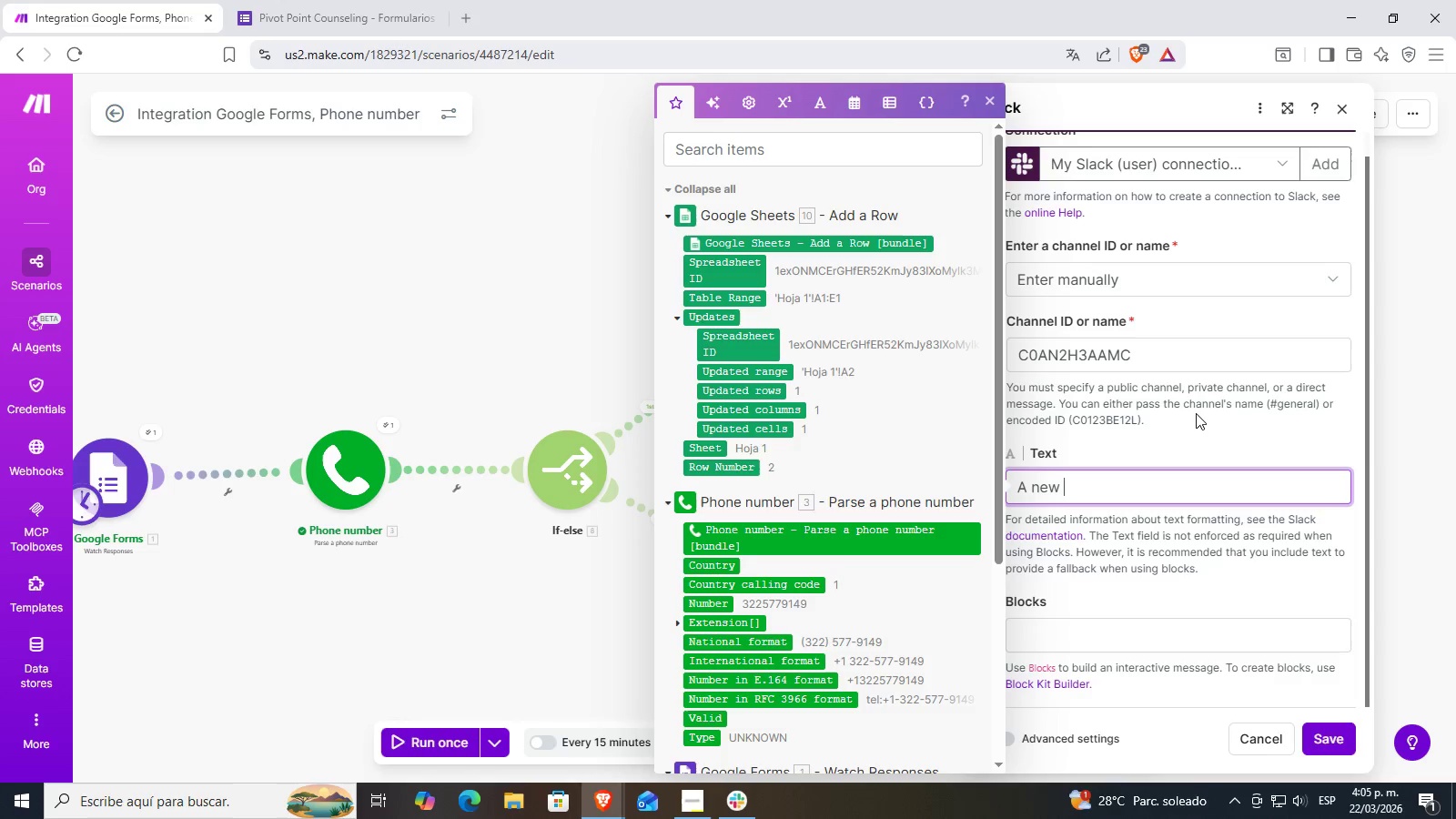 
key(Control+V)
 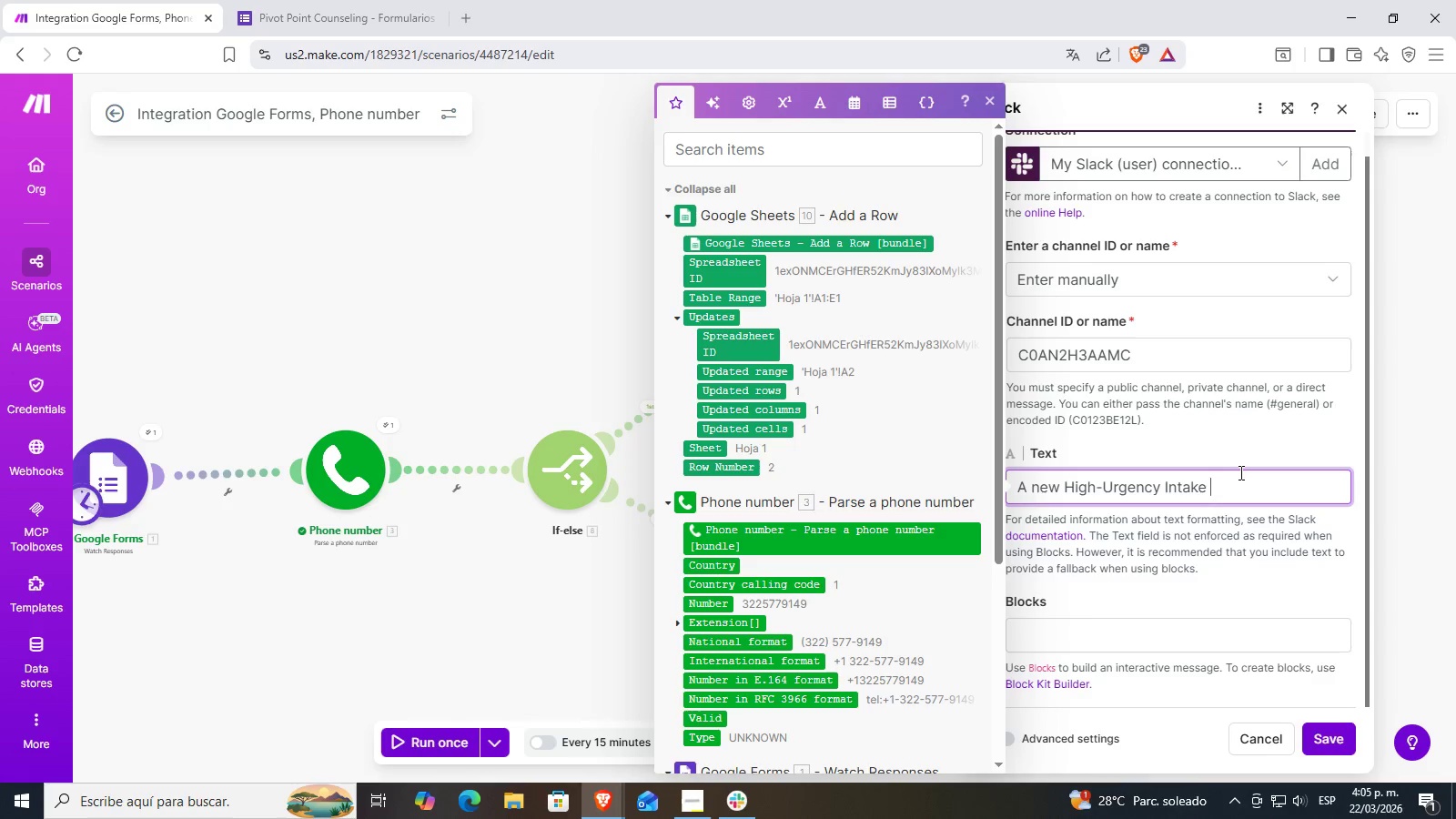 
wait(23.45)
 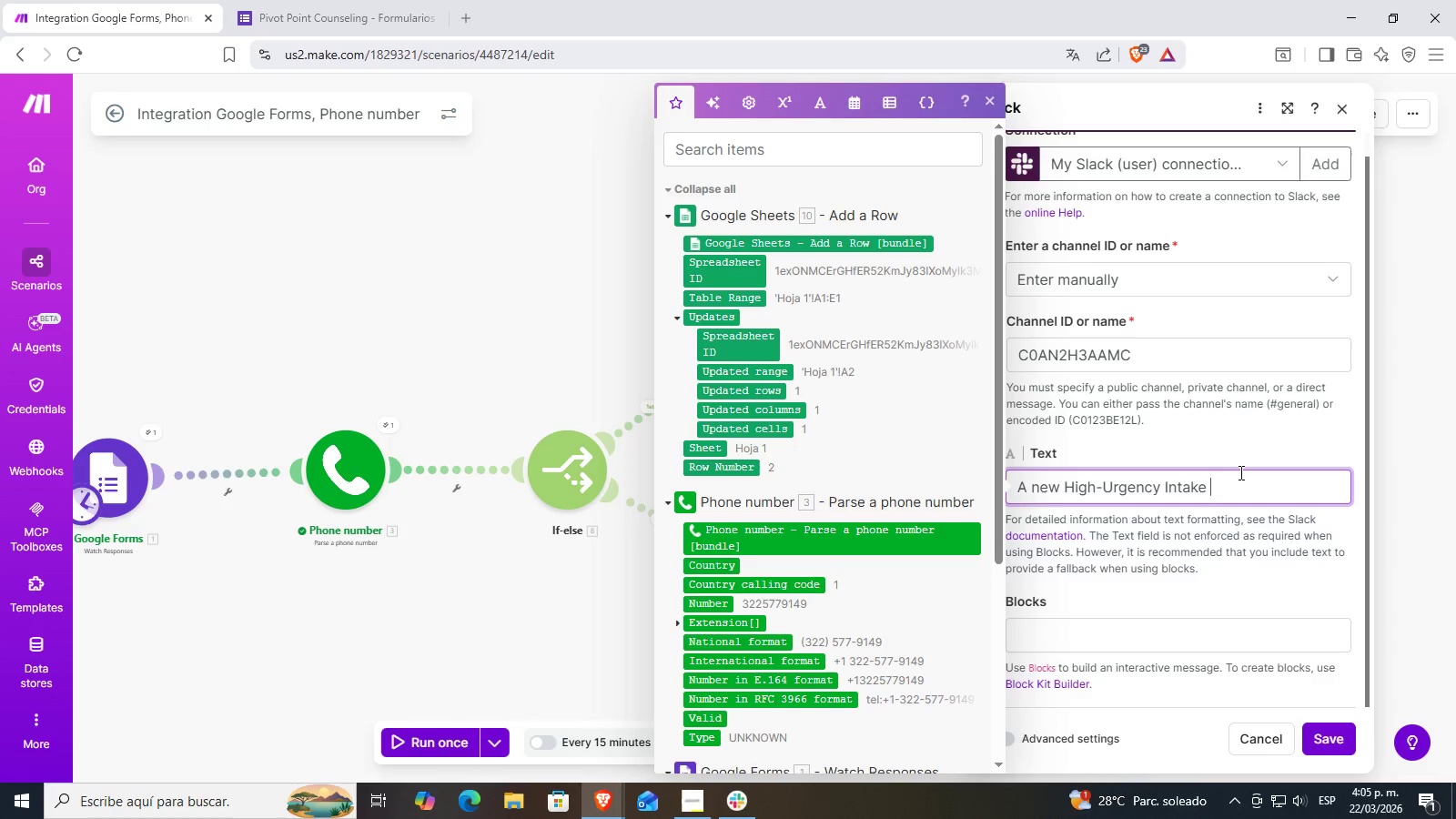 
key(Backspace)
 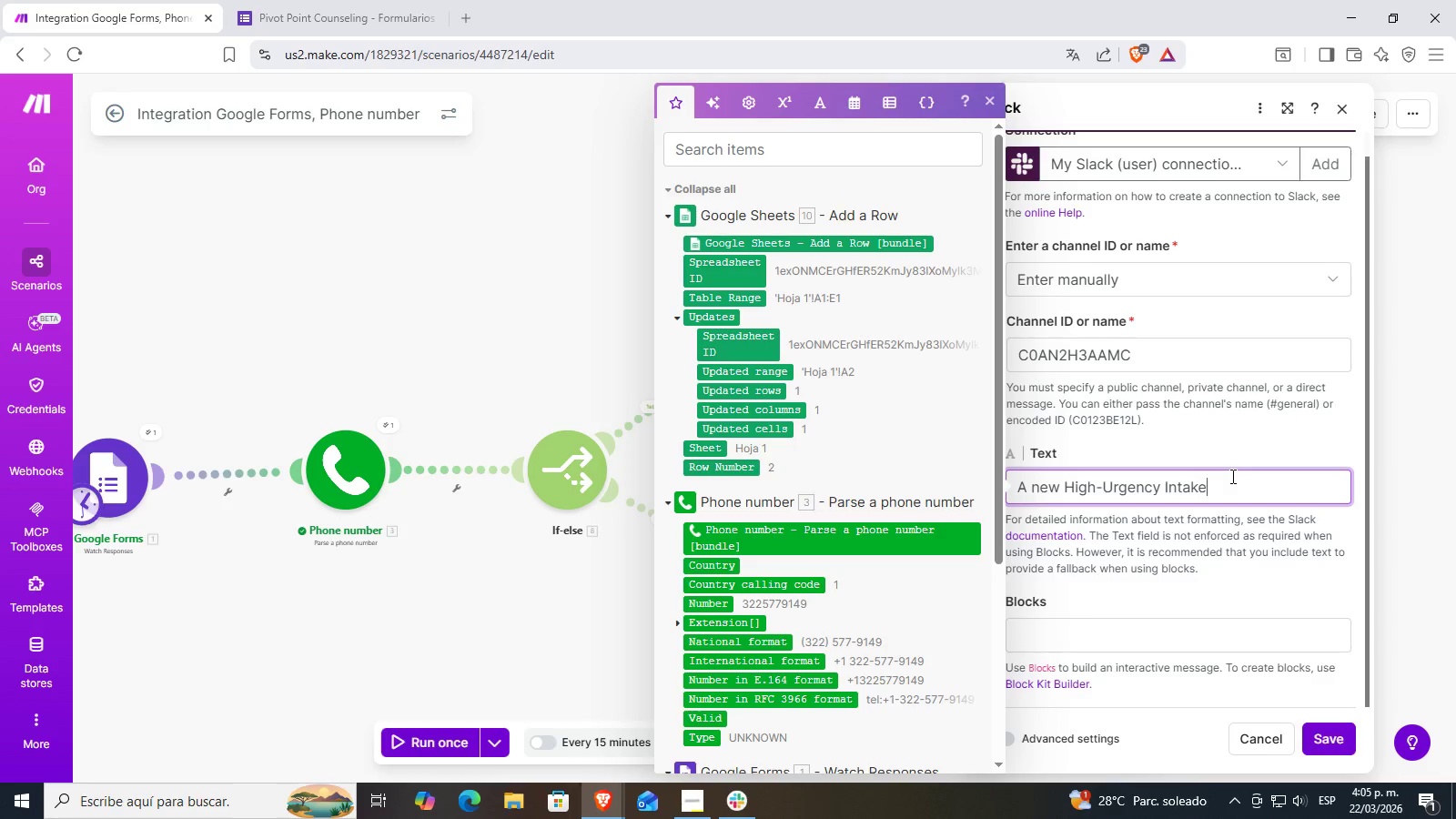 
wait(7.23)
 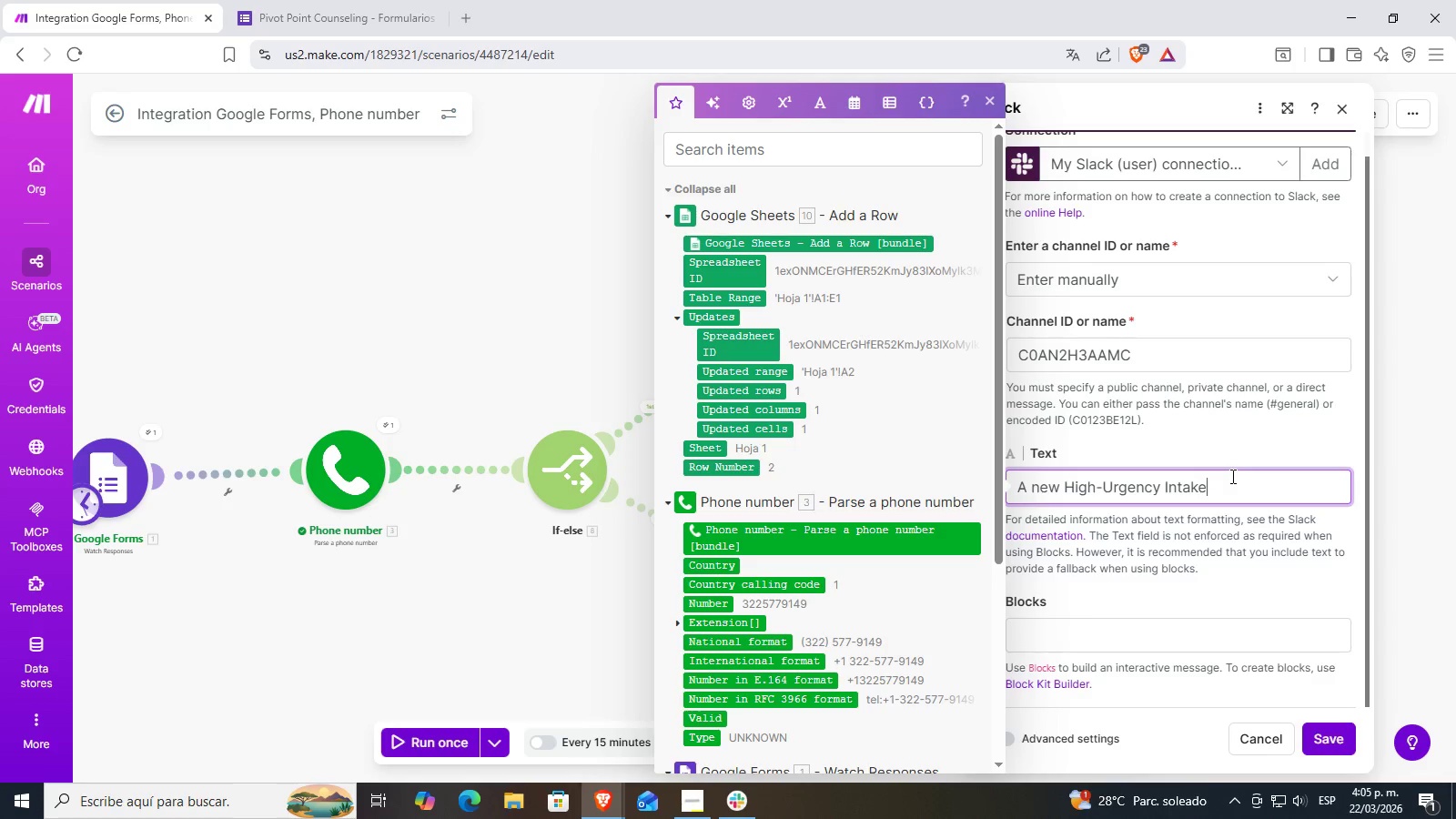 
key(Backspace)
 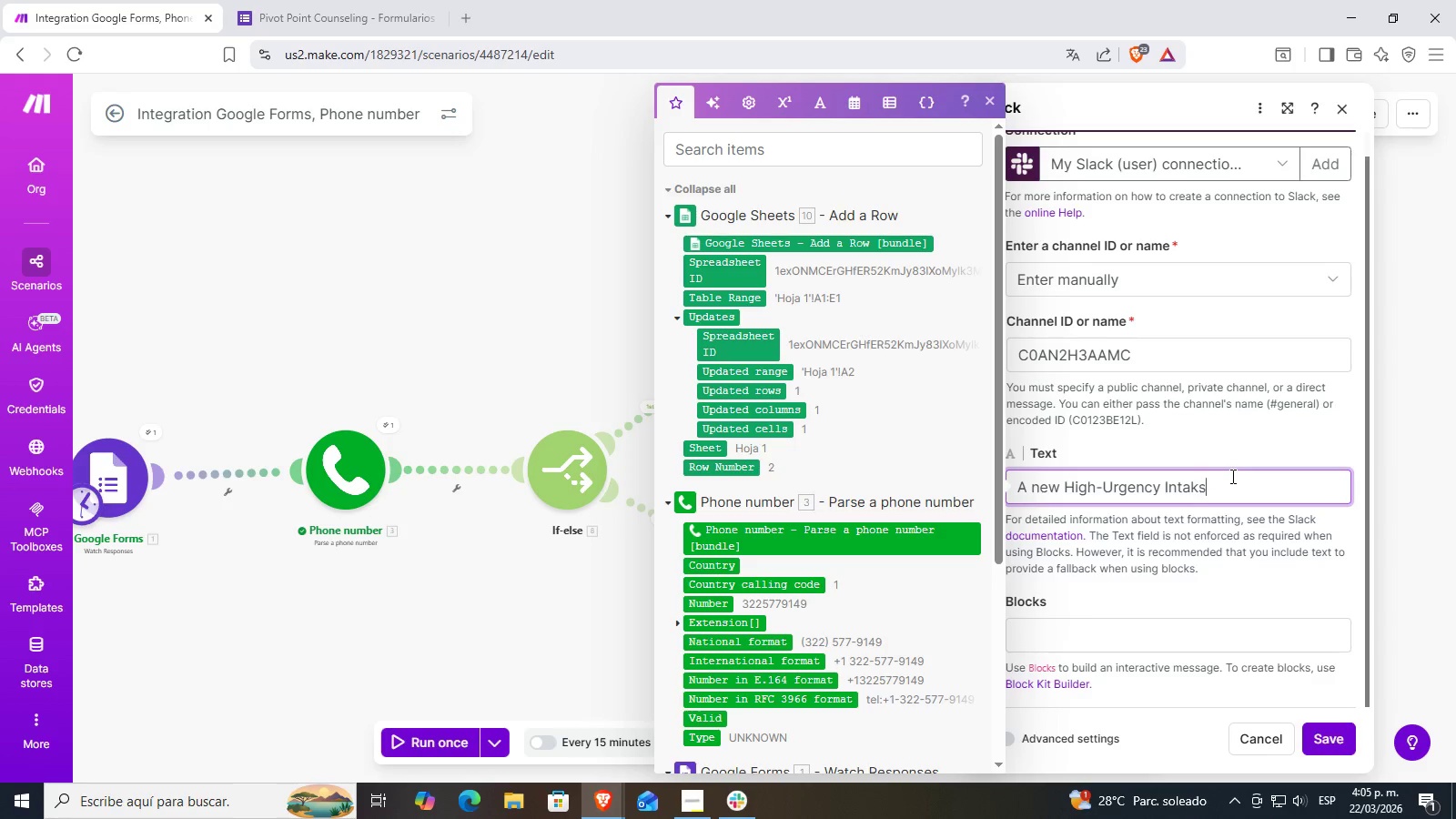 
key(S)
 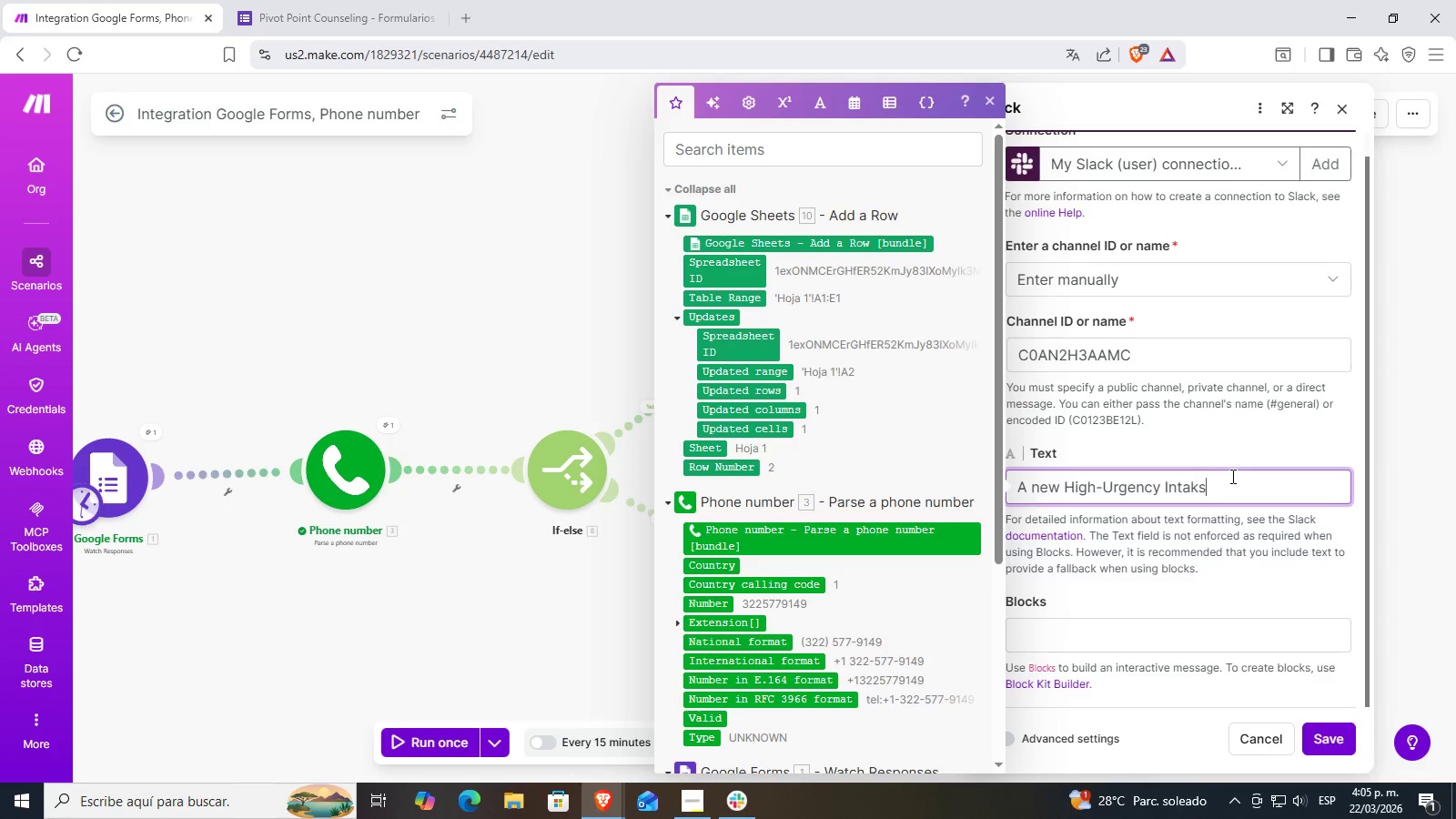 
key(Backspace)
 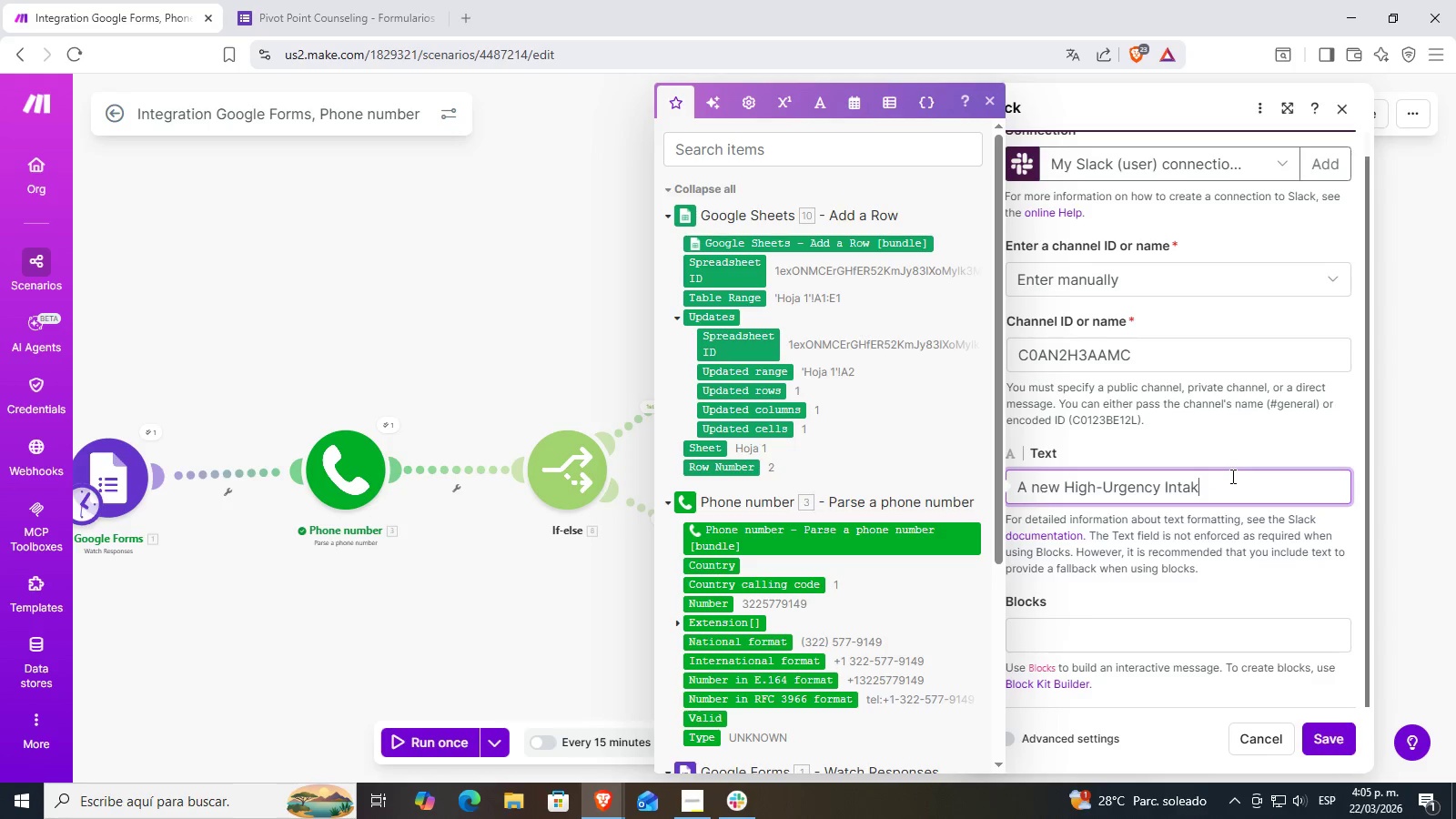 
key(S)
 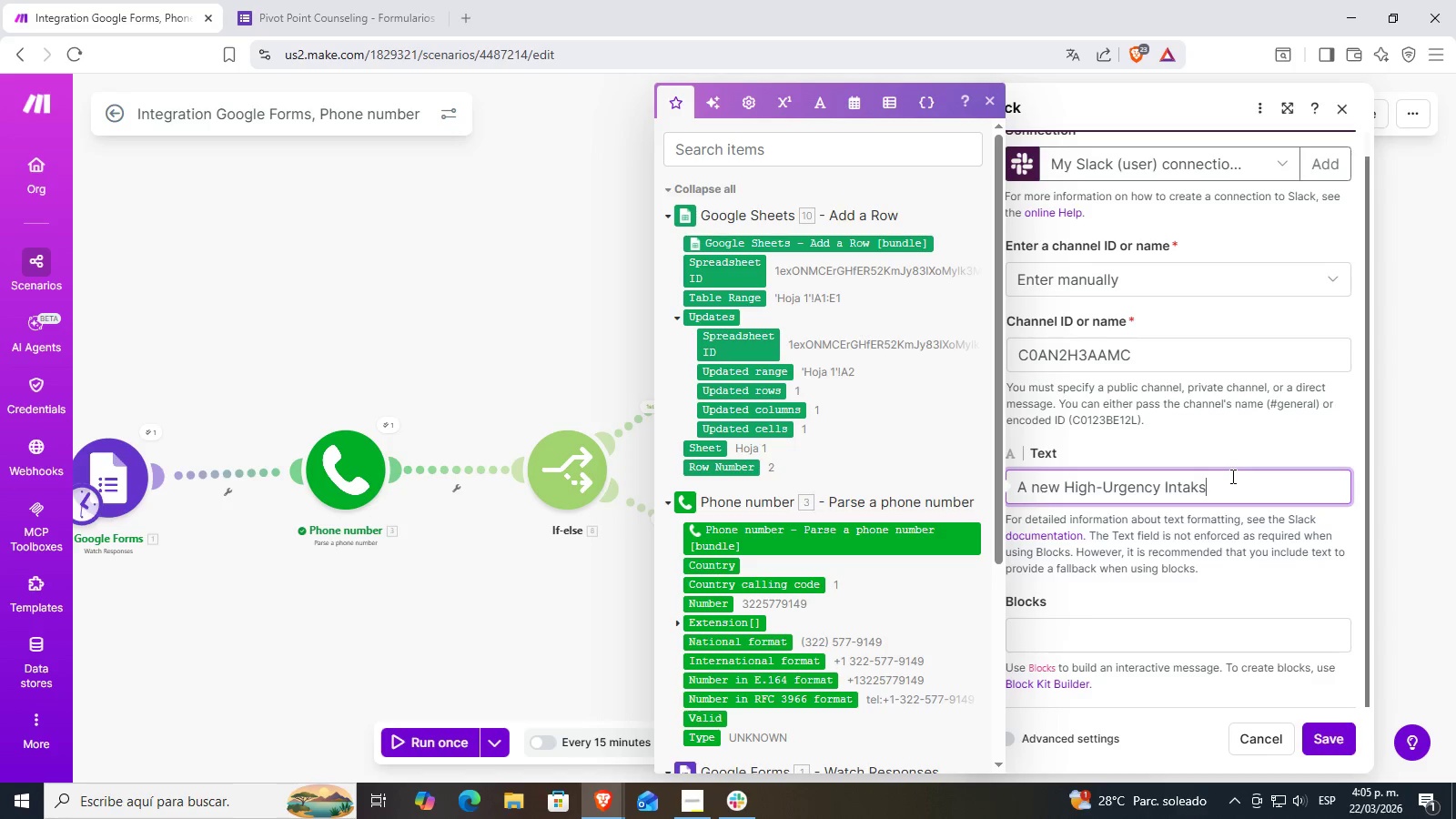 
key(Backspace)
 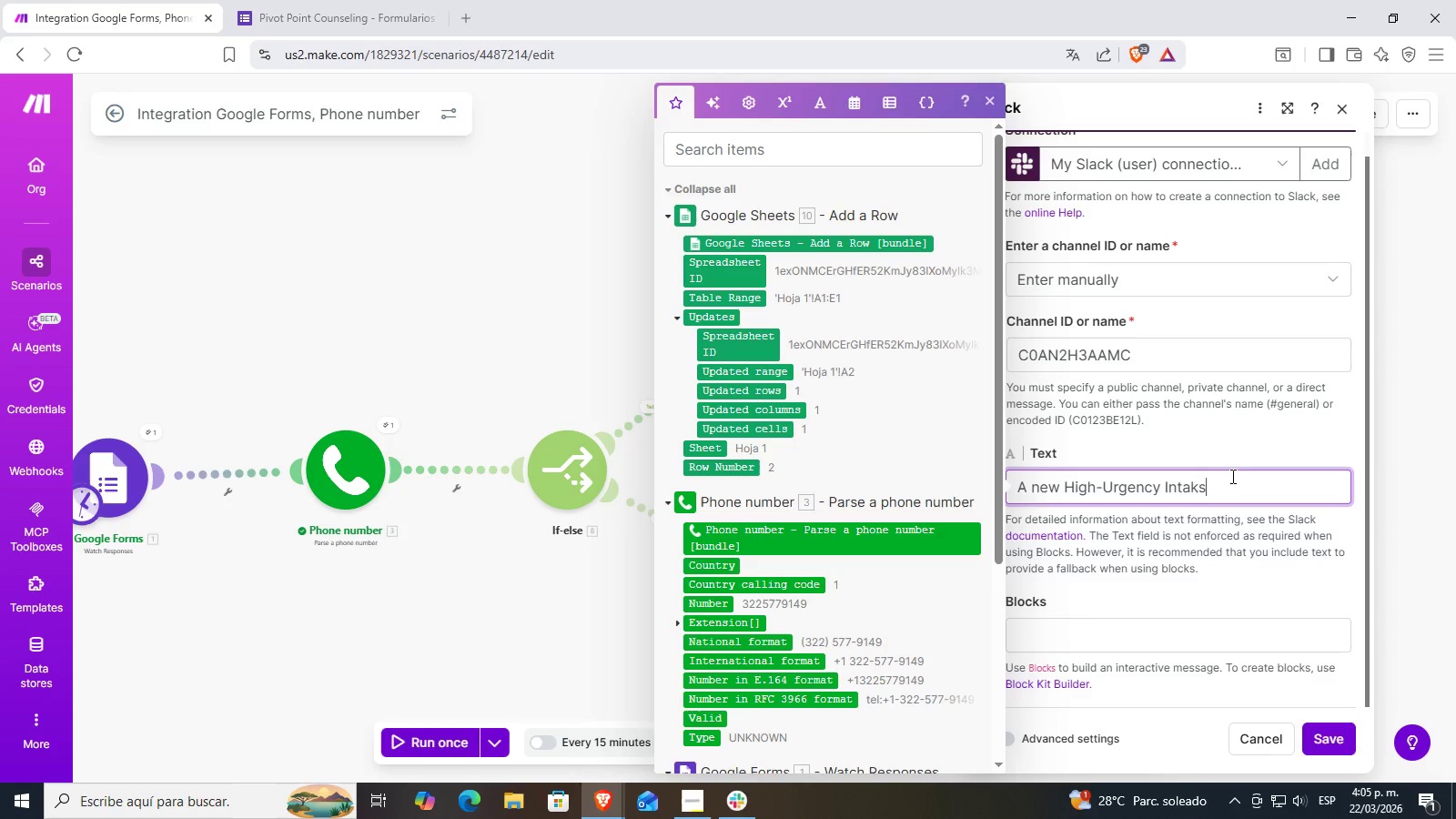 
key(S)
 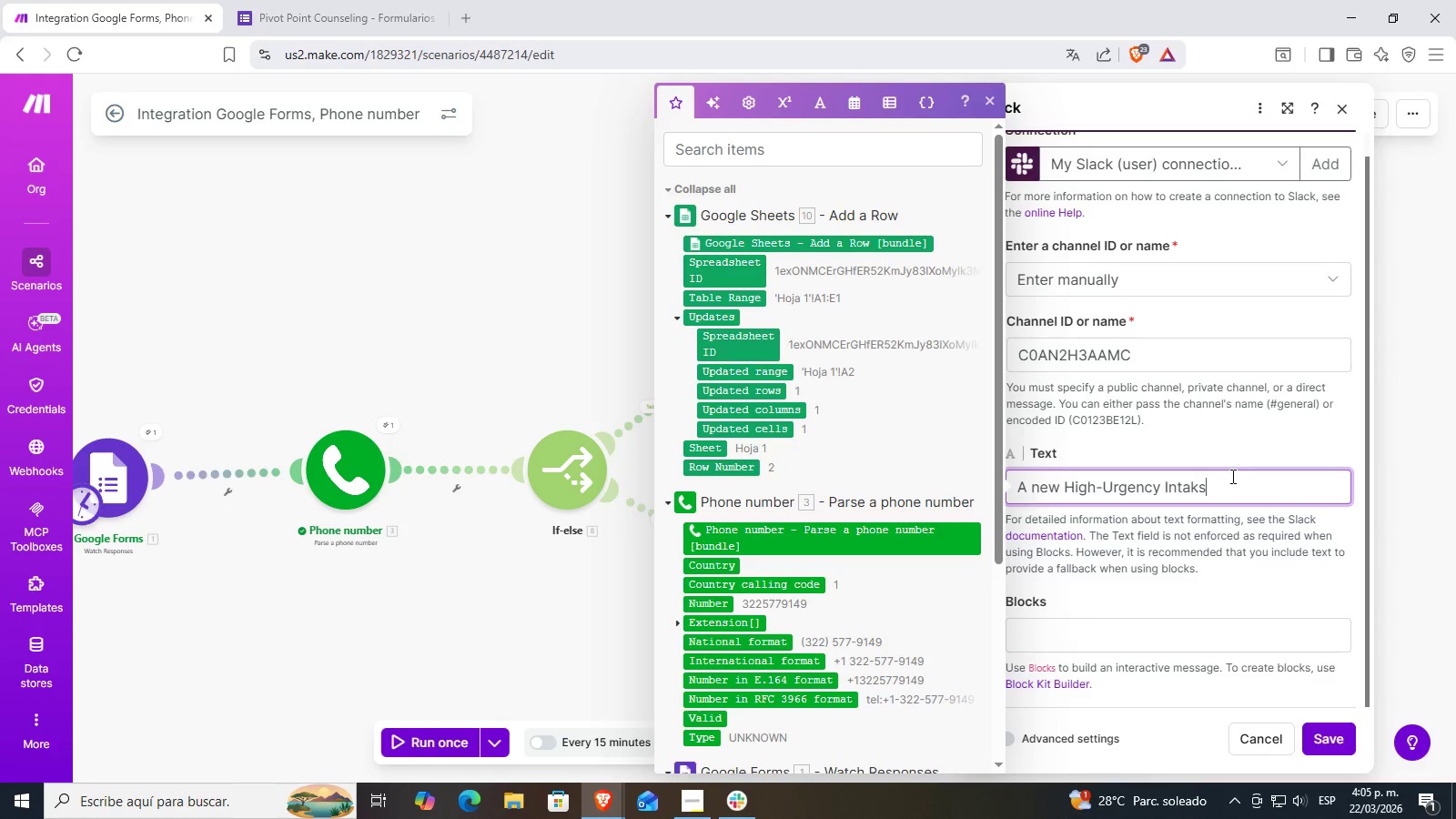 
key(Backspace)
 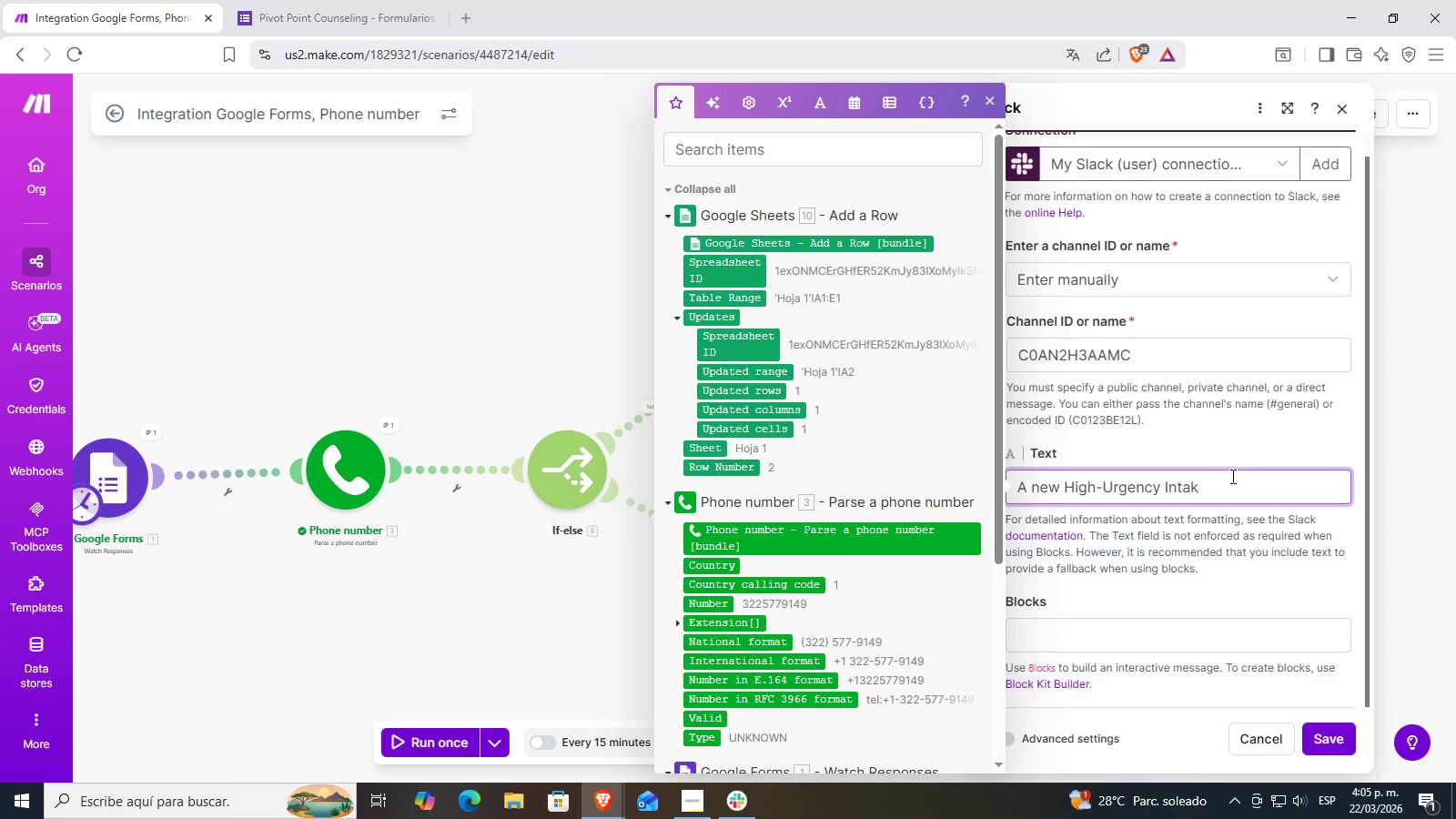 
wait(7.92)
 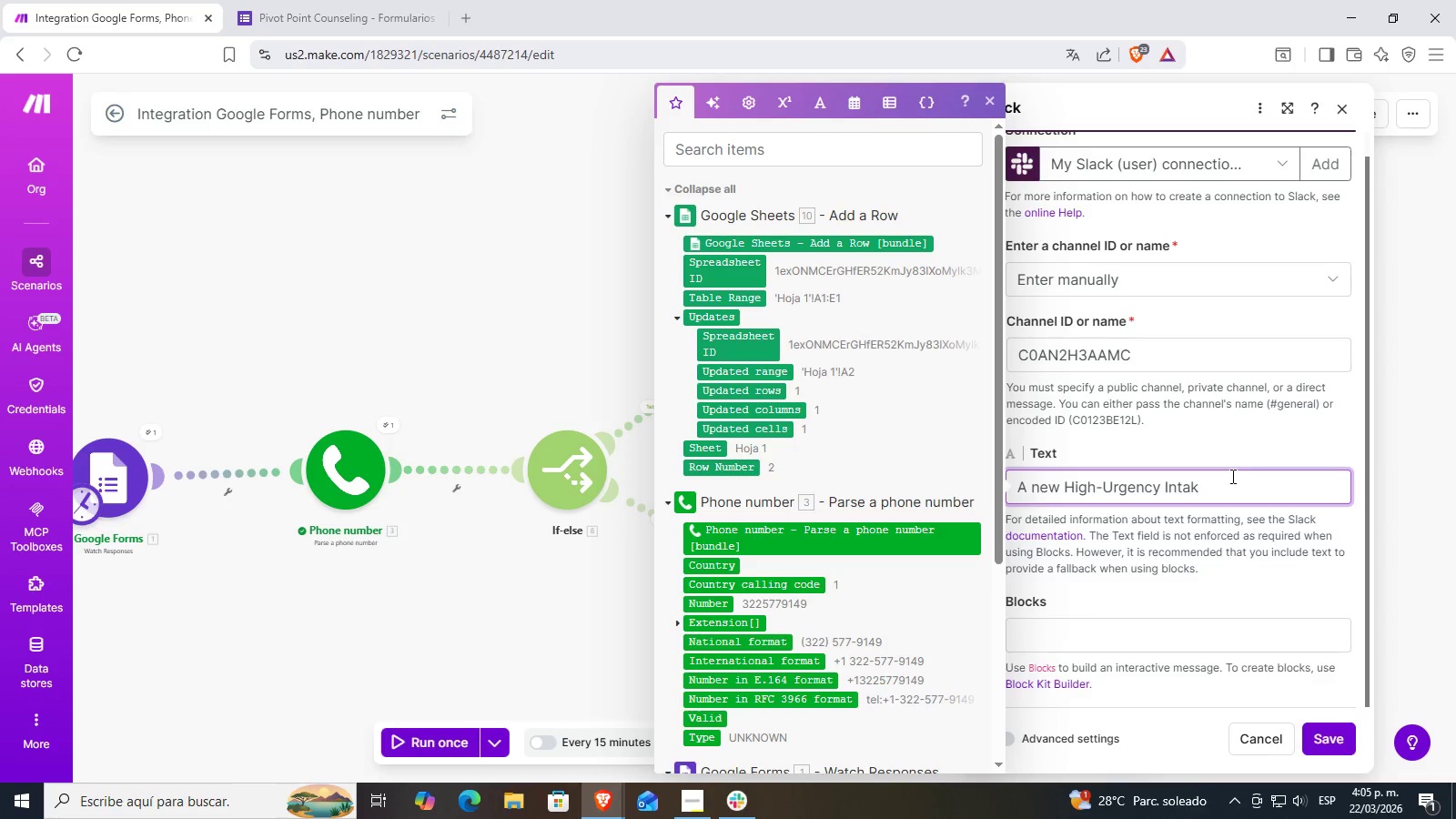 
type(e has been su)
 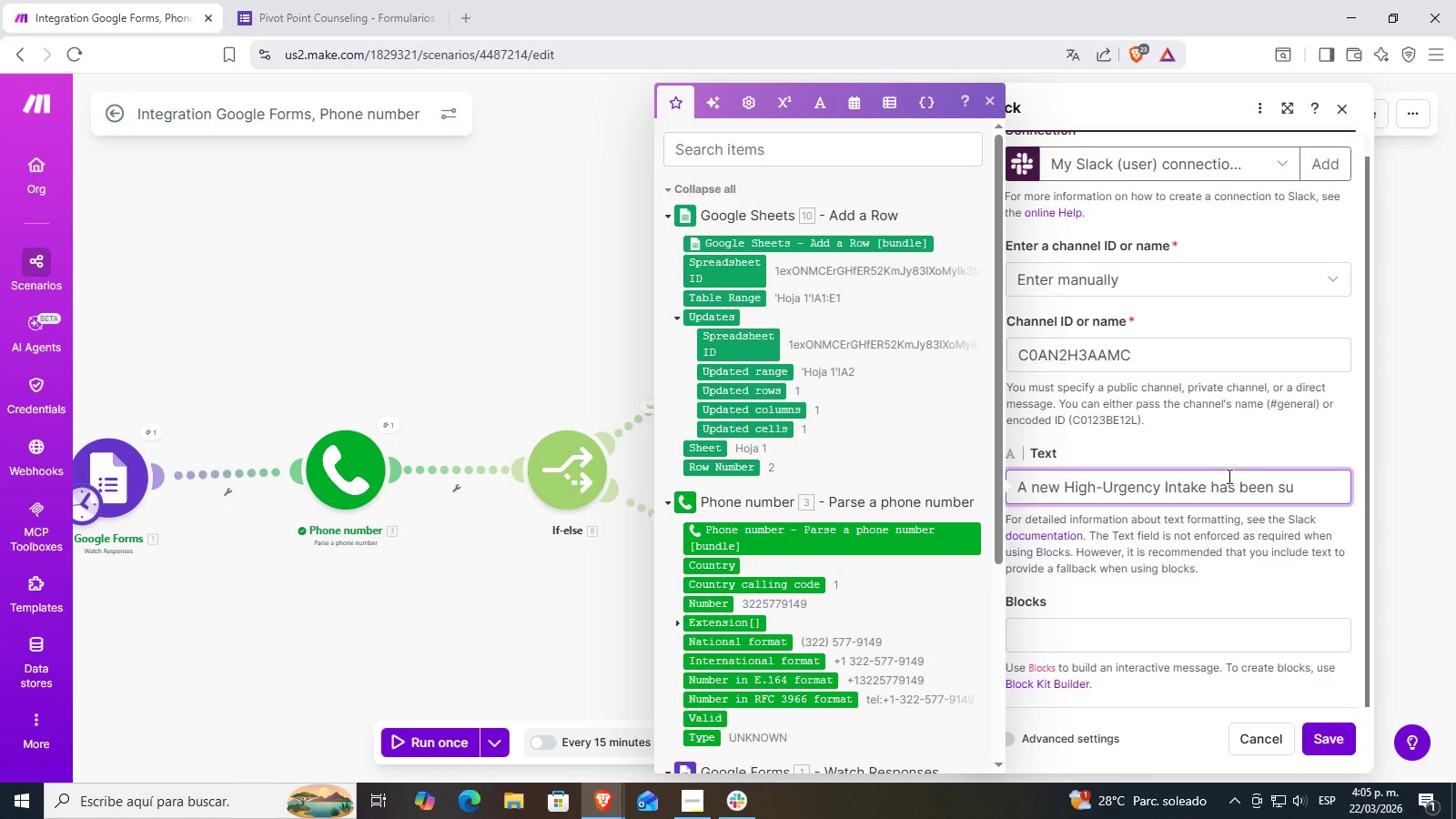 
hold_key(key=Backspace, duration=0.34)
 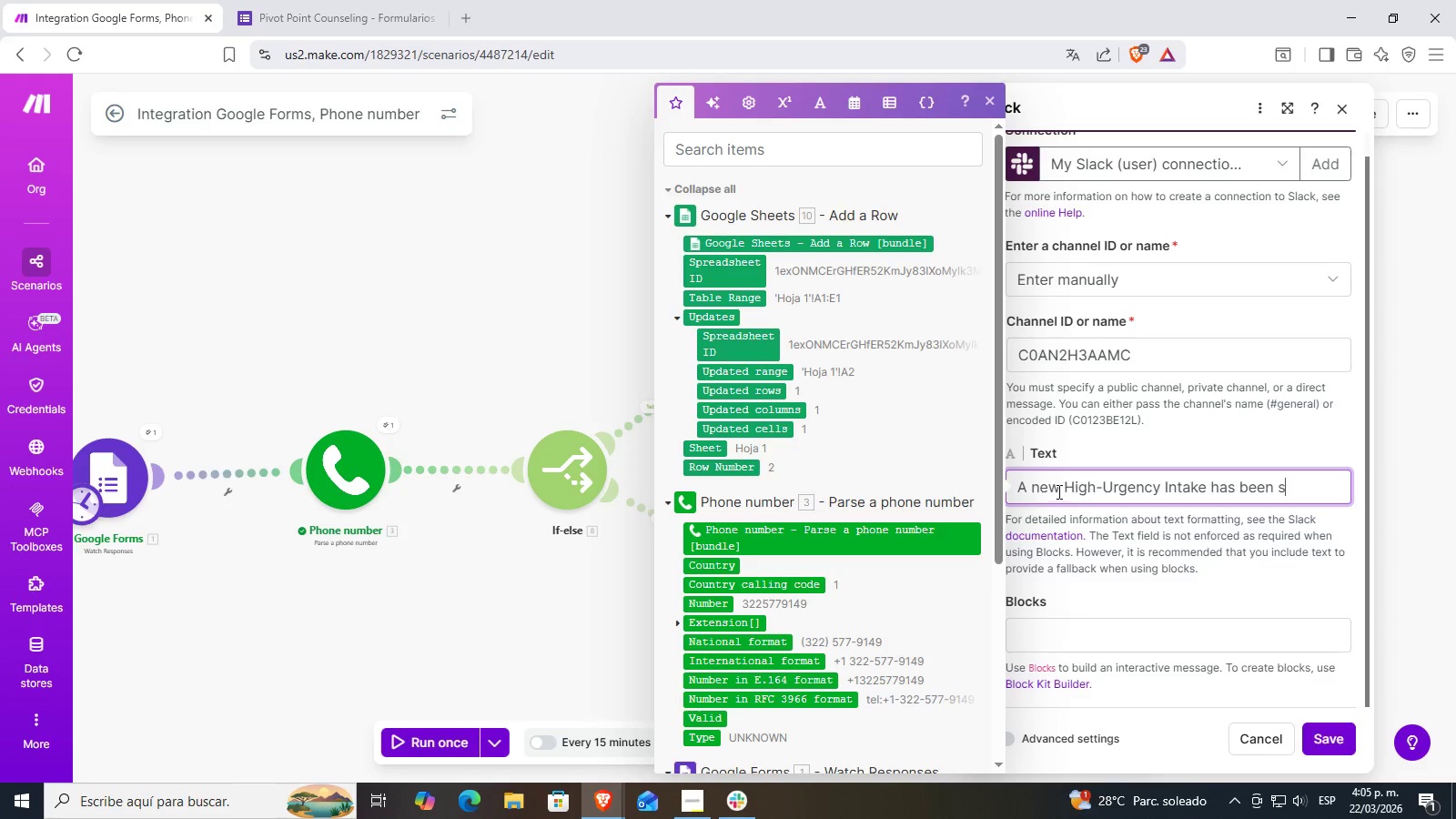 
hold_key(key=Backspace, duration=0.67)
 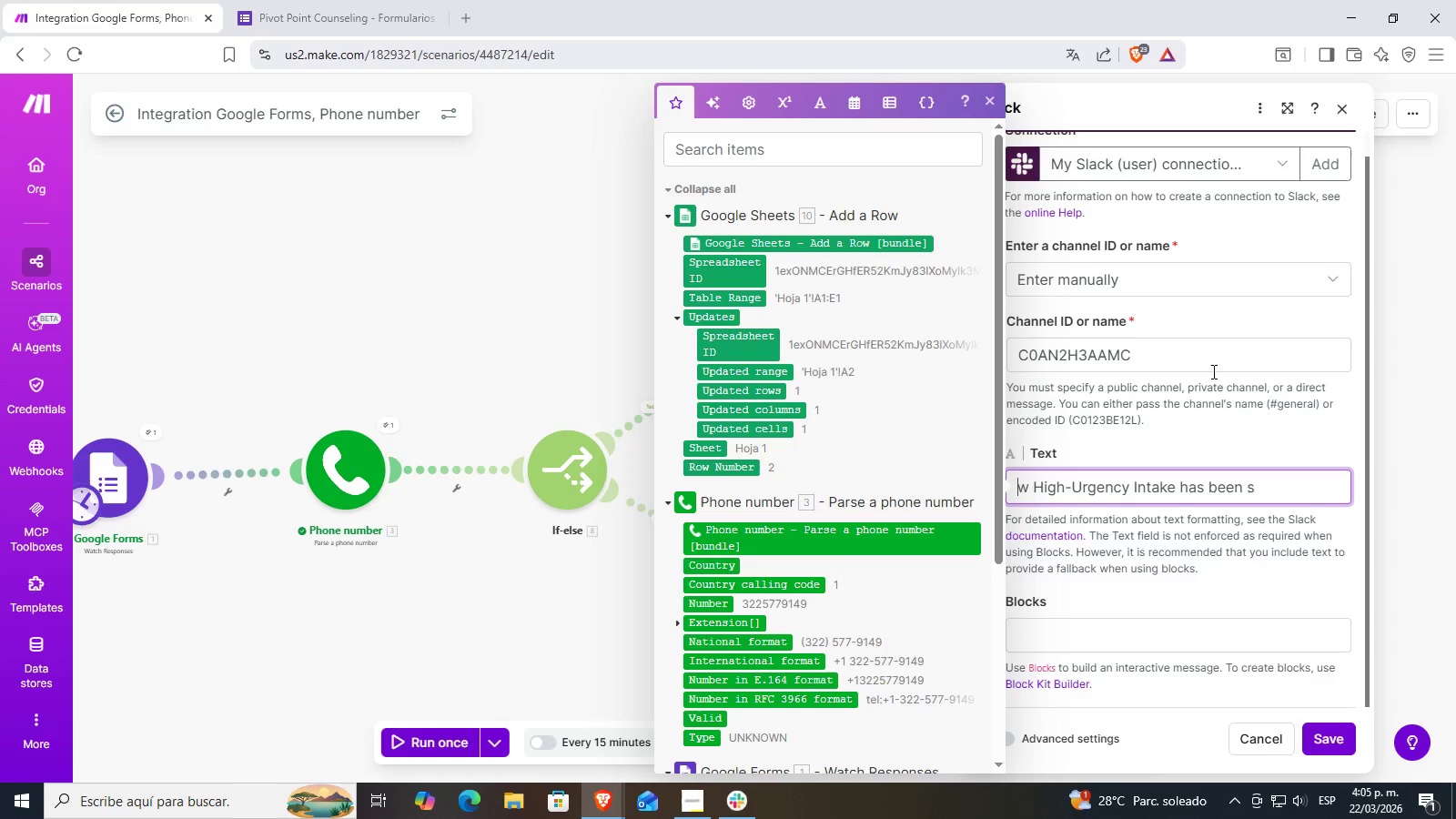 
type(Ne)
 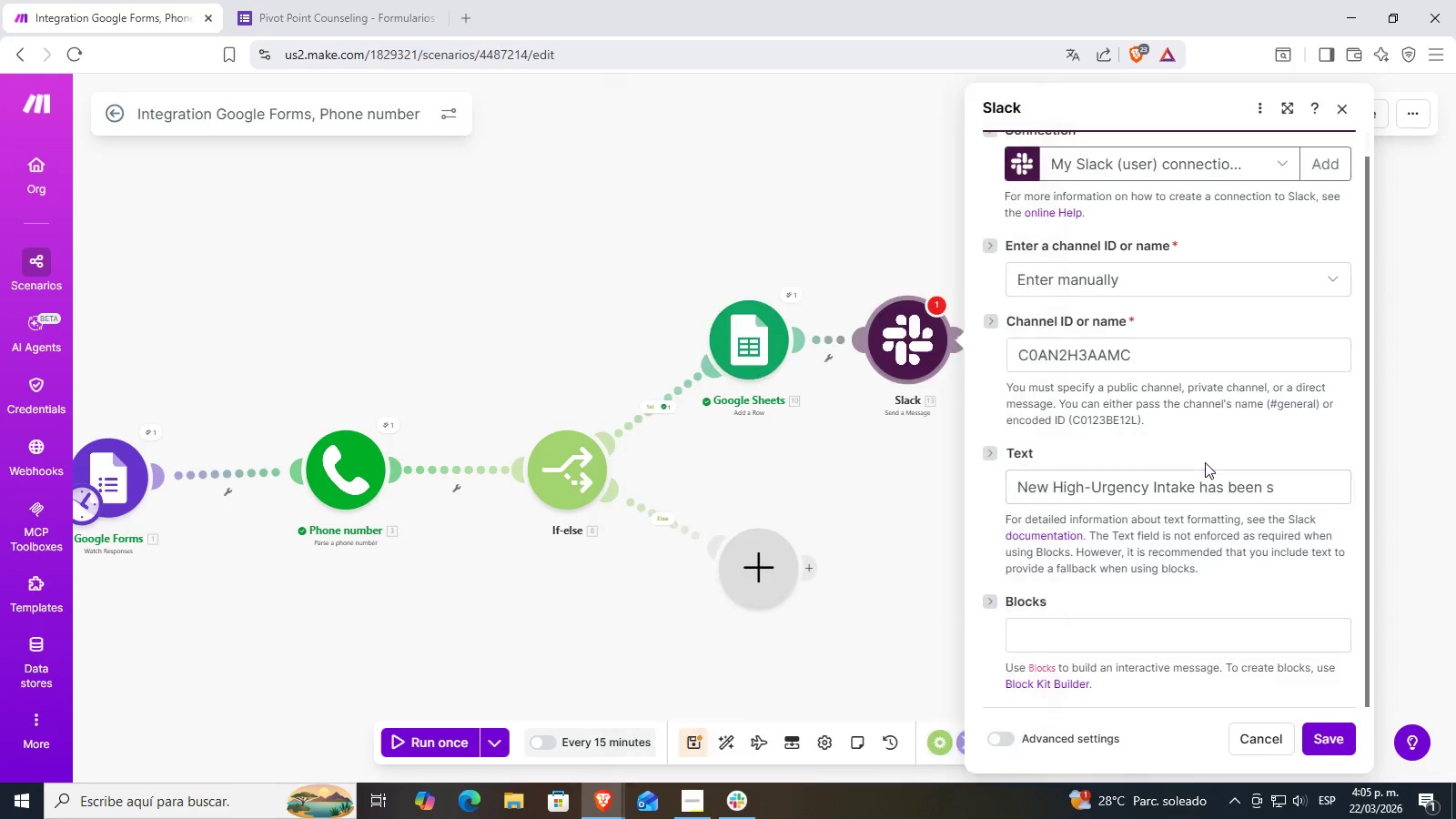 
double_click([1274, 475])
 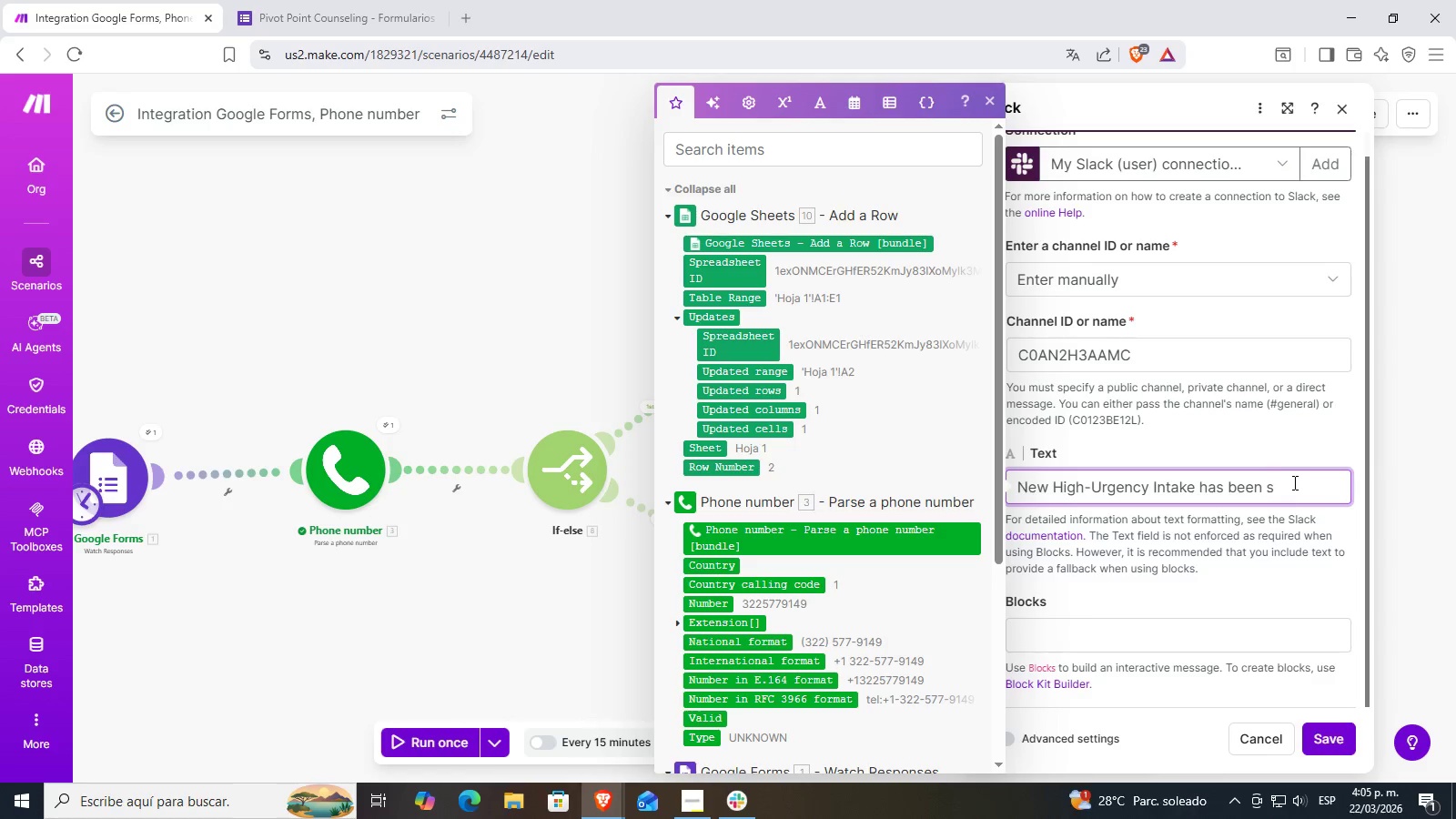 
wait(7.89)
 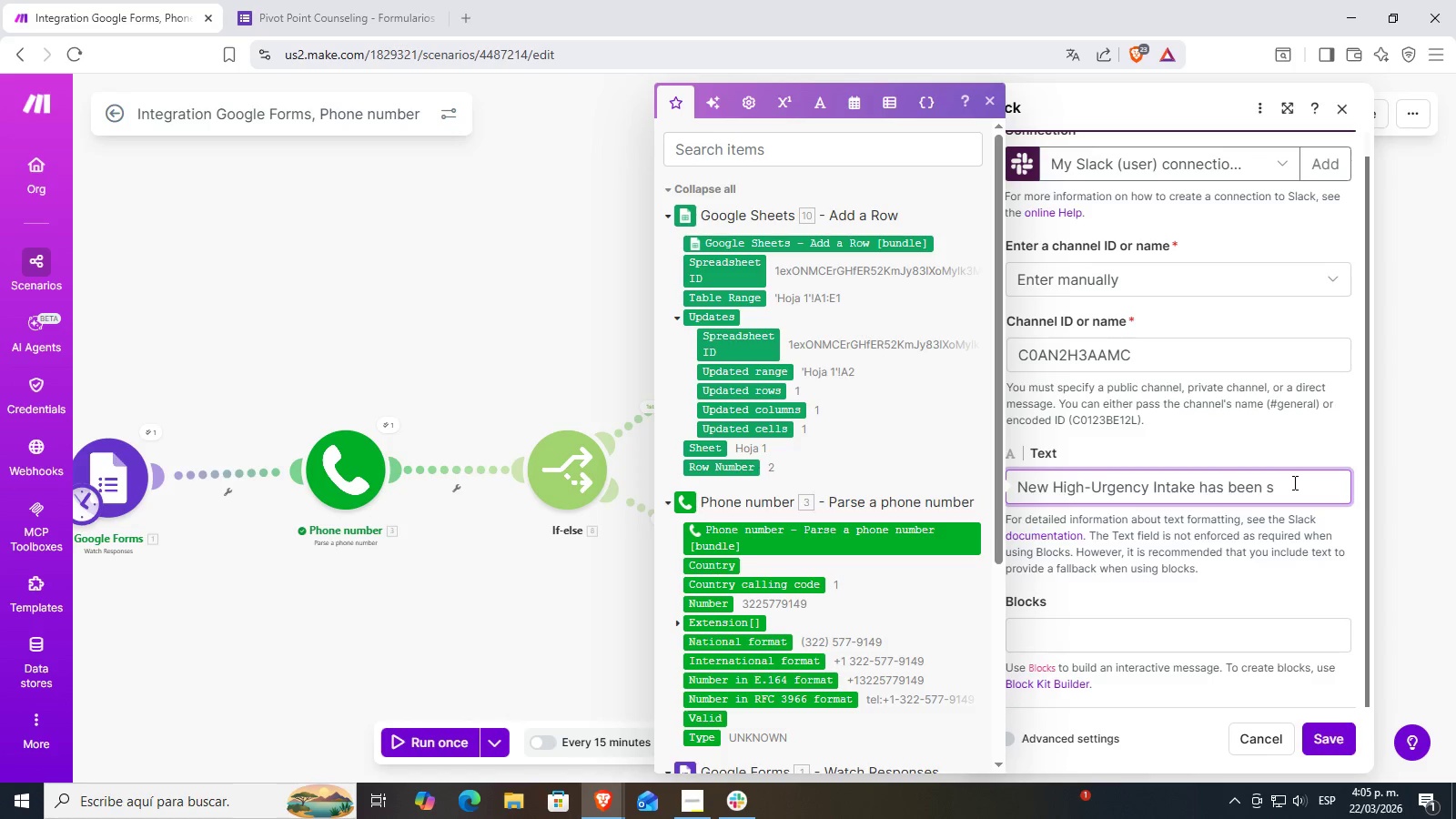 
hold_key(key=Backspace, duration=0.66)
 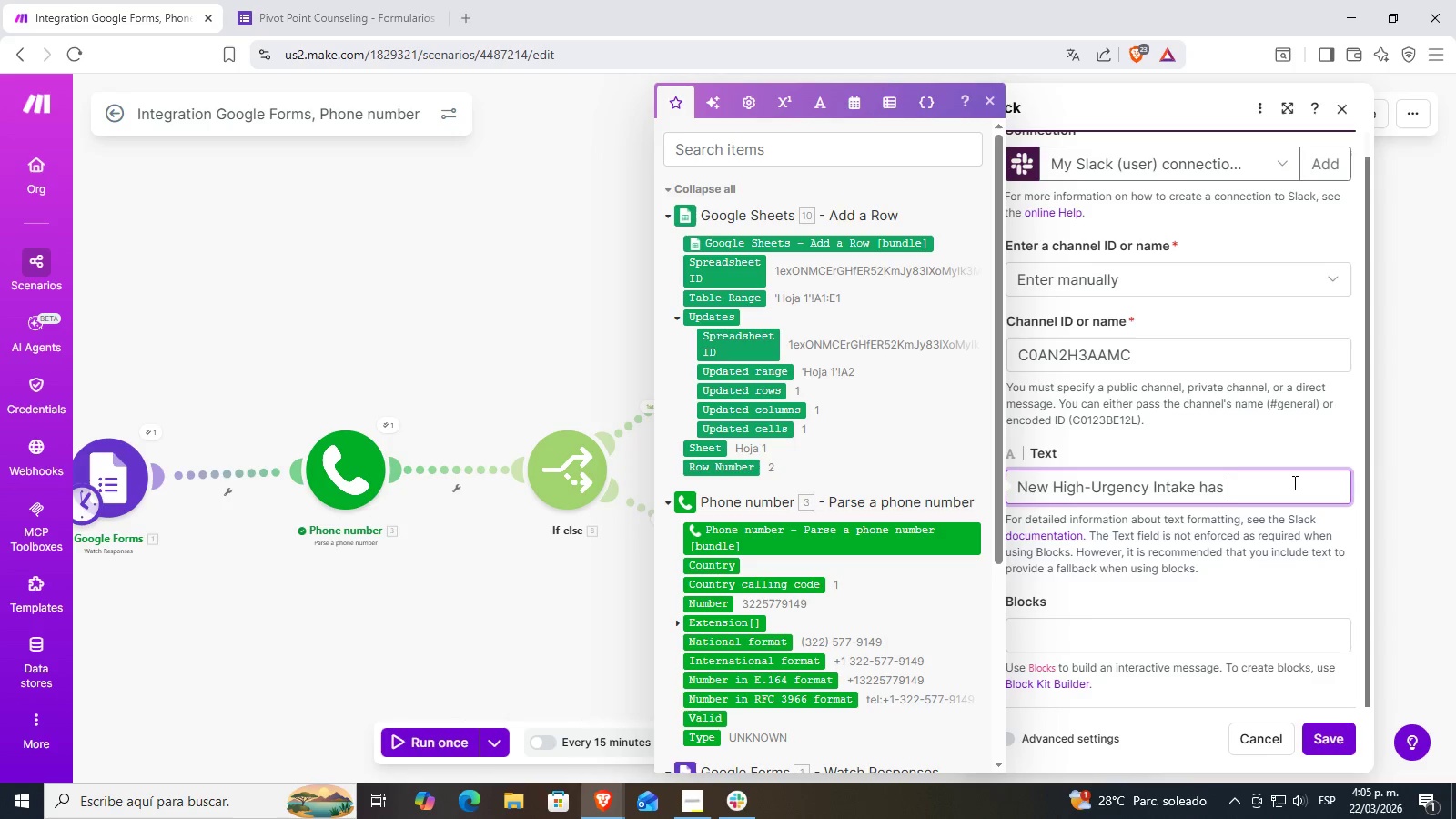 
key(Backspace)
 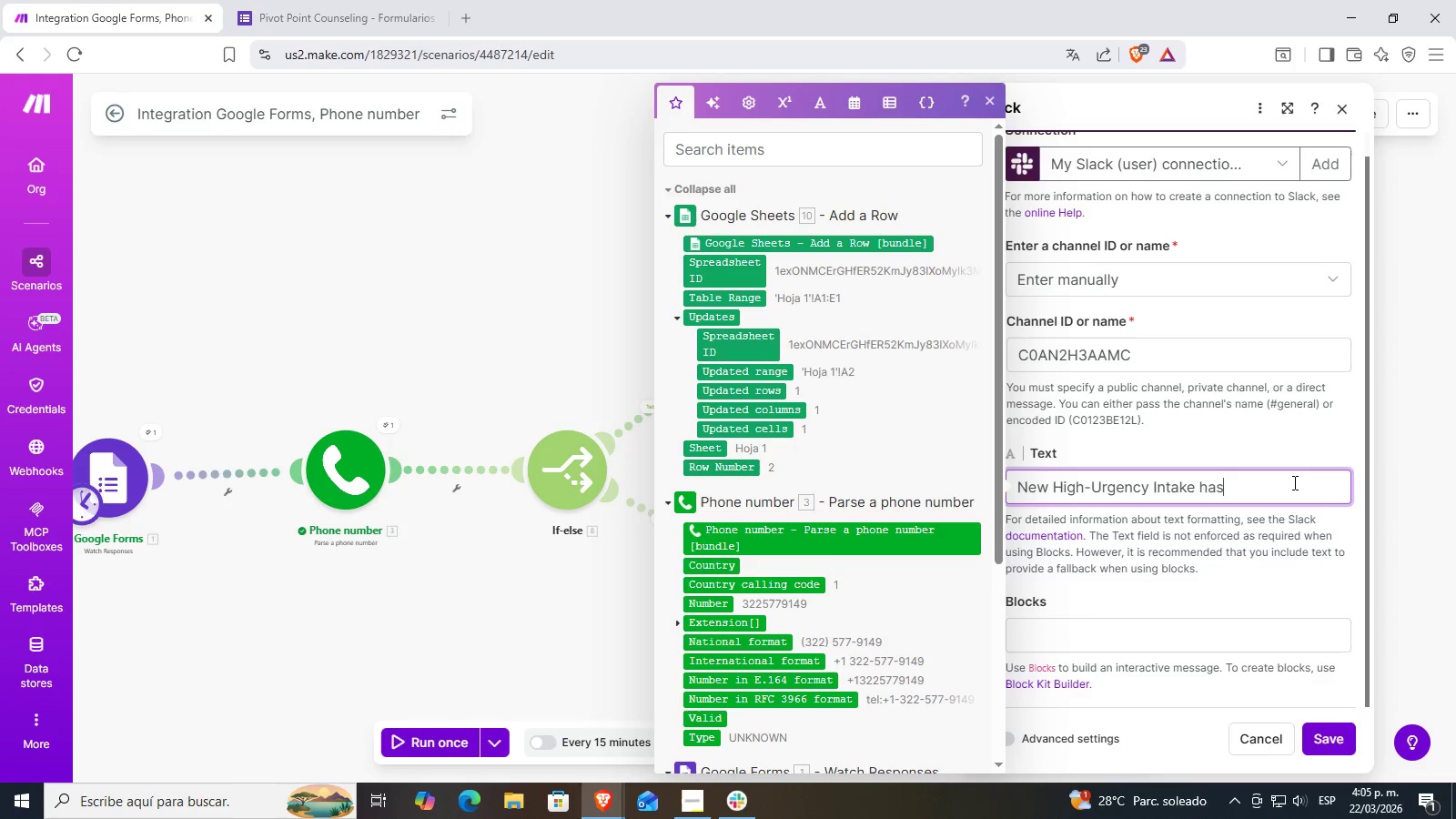 
key(Backspace)
 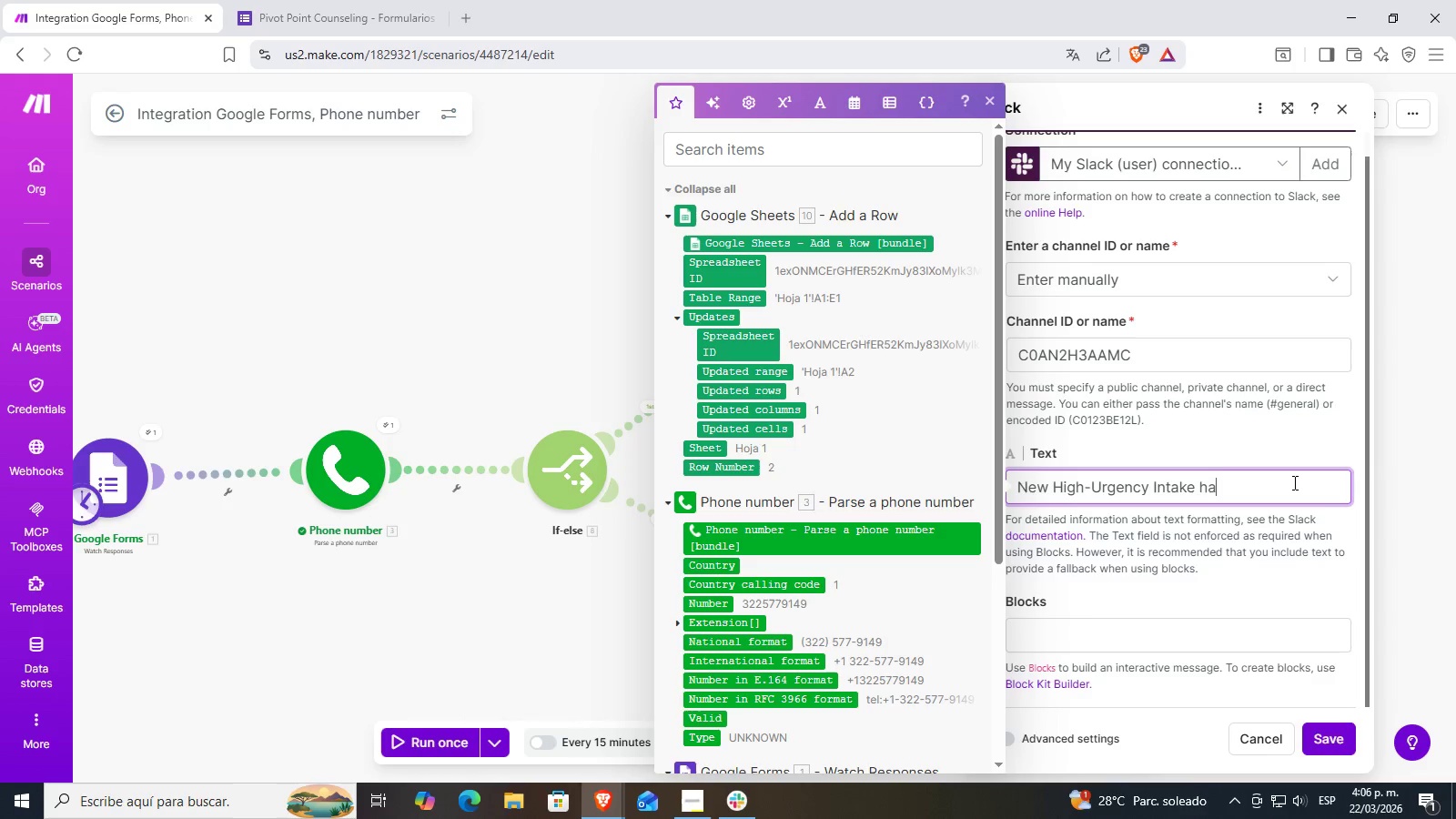 
key(Backspace)
 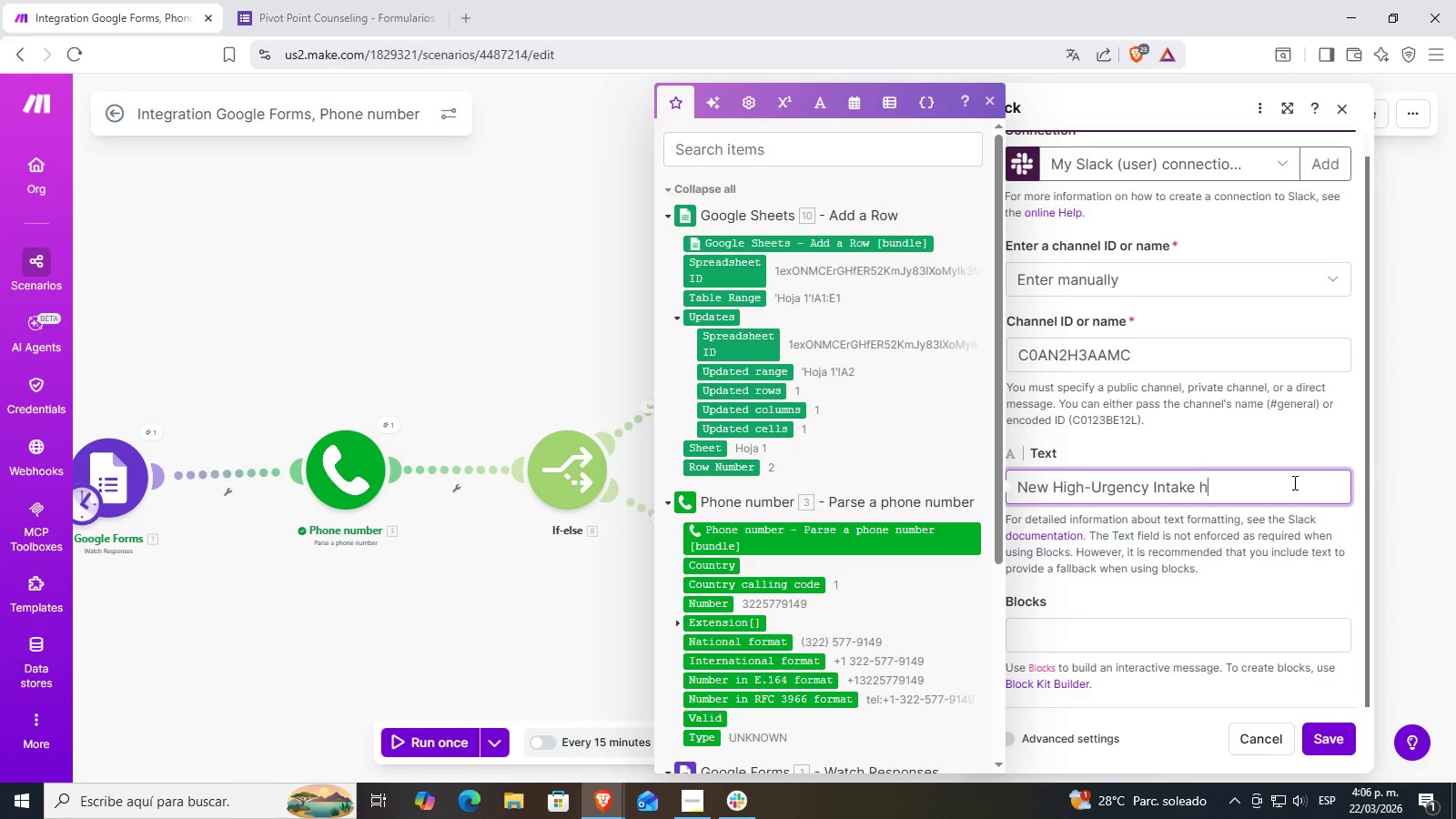 
key(Backspace)
 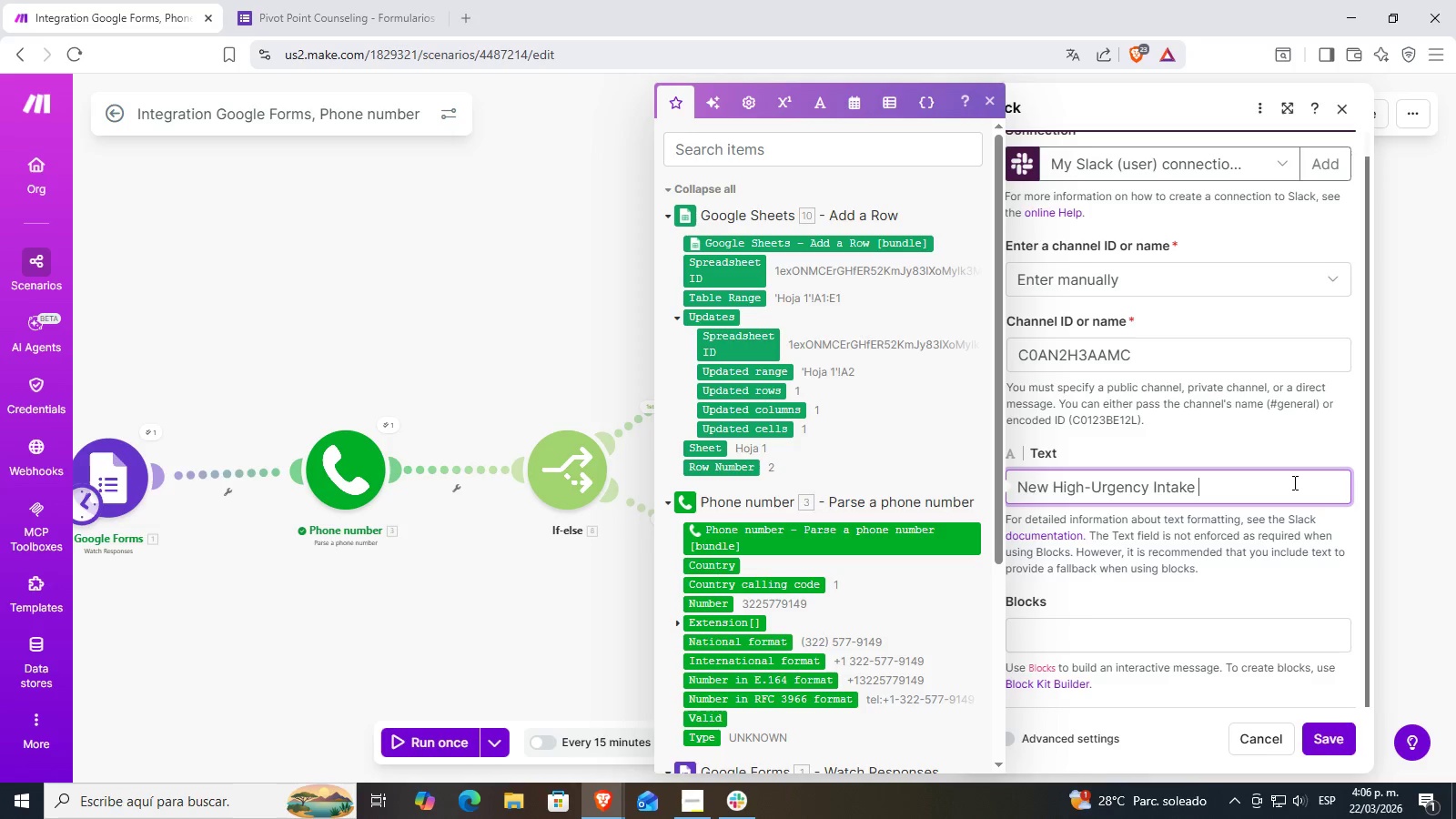 
wait(5.55)
 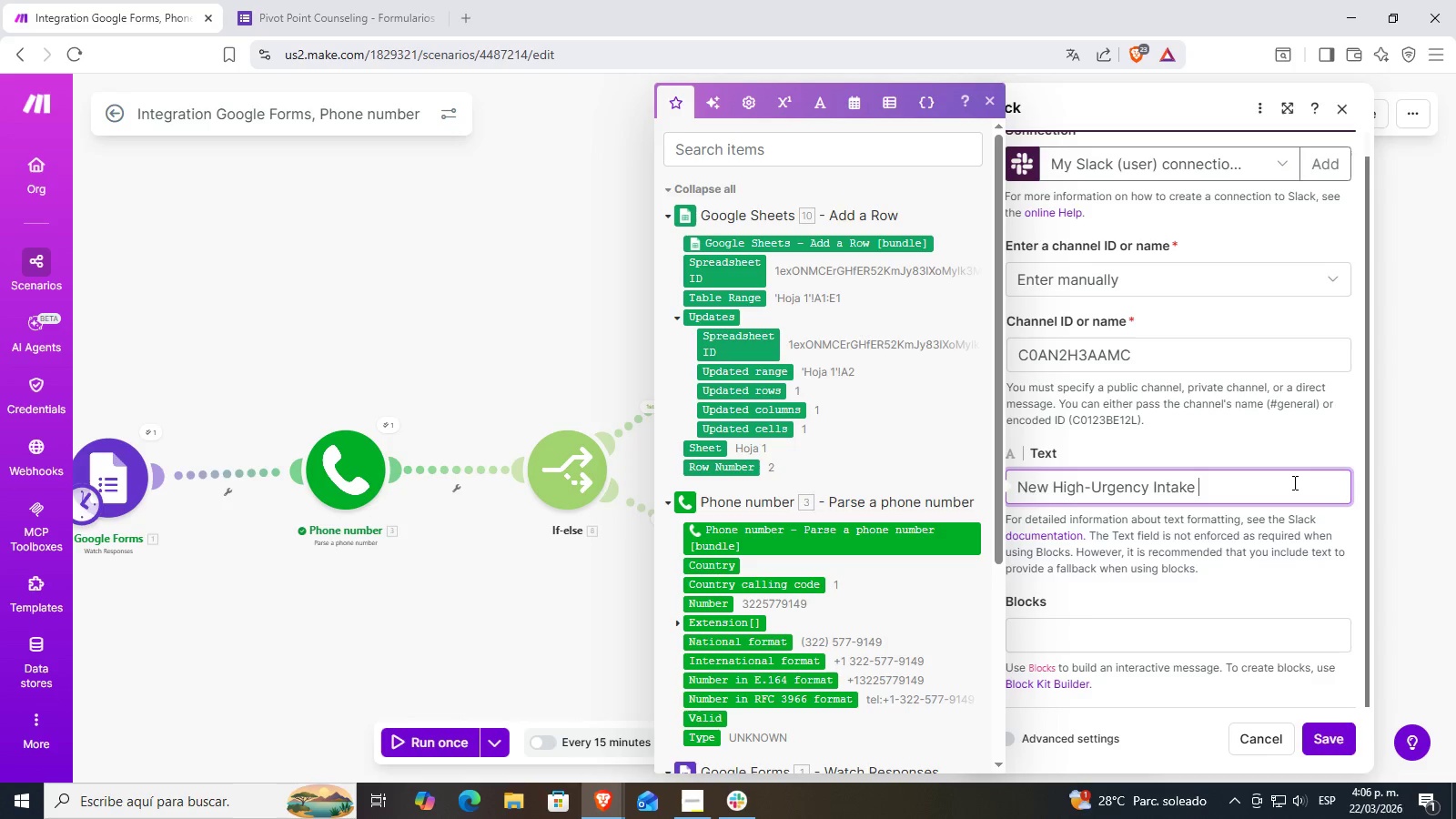 
type(submitted)
 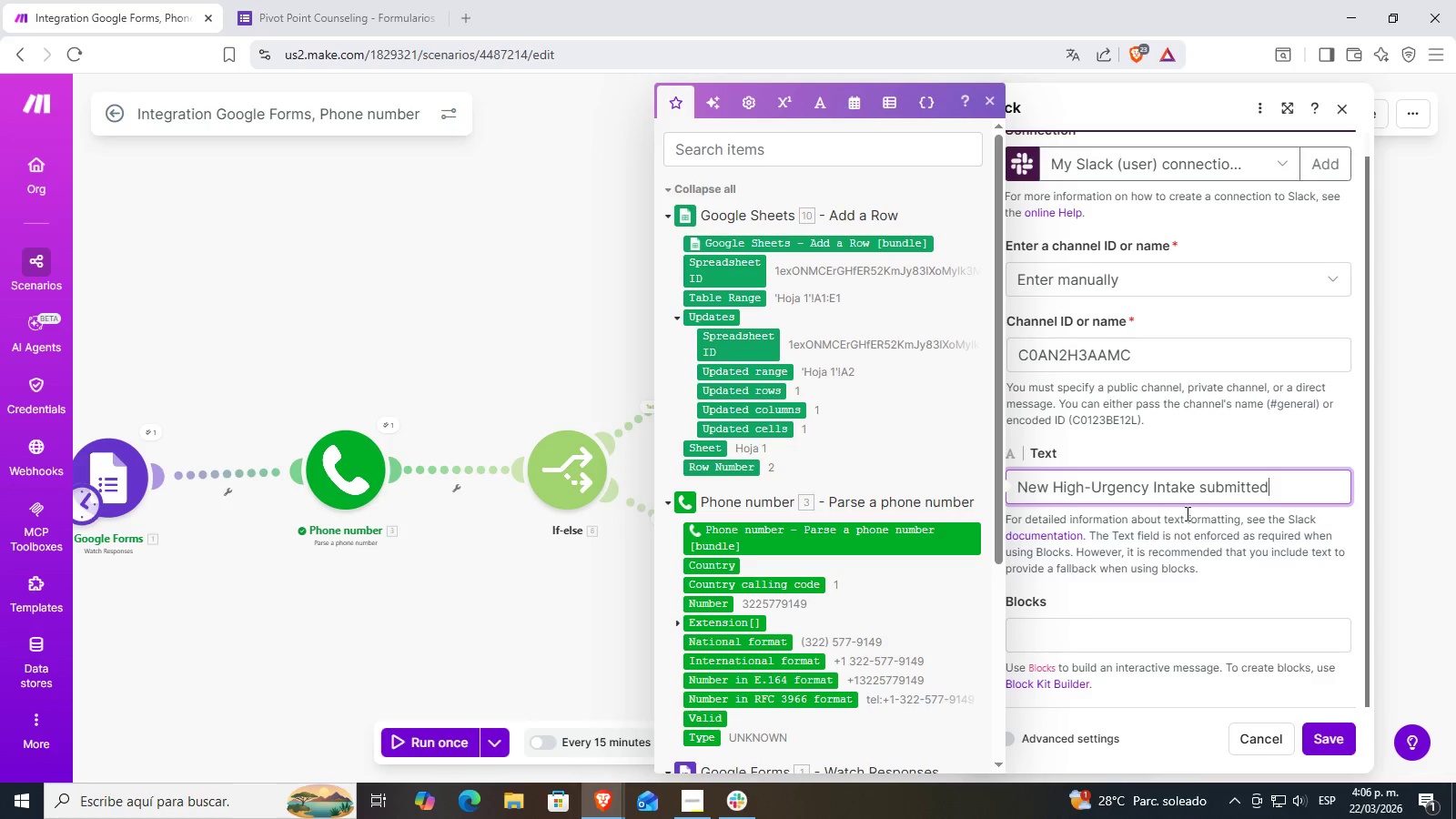 
left_click([1215, 492])
 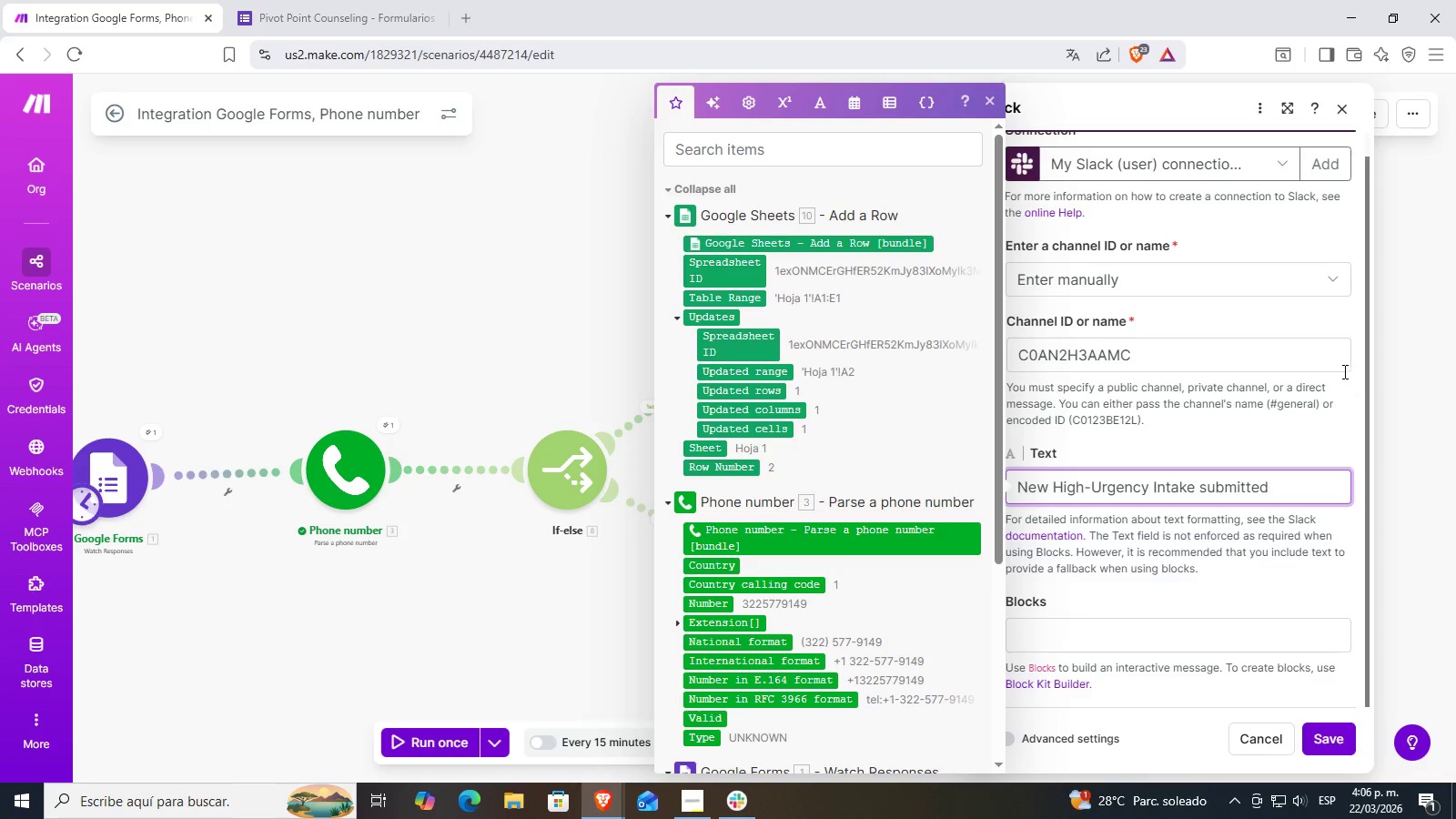 
key(ArrowLeft)
 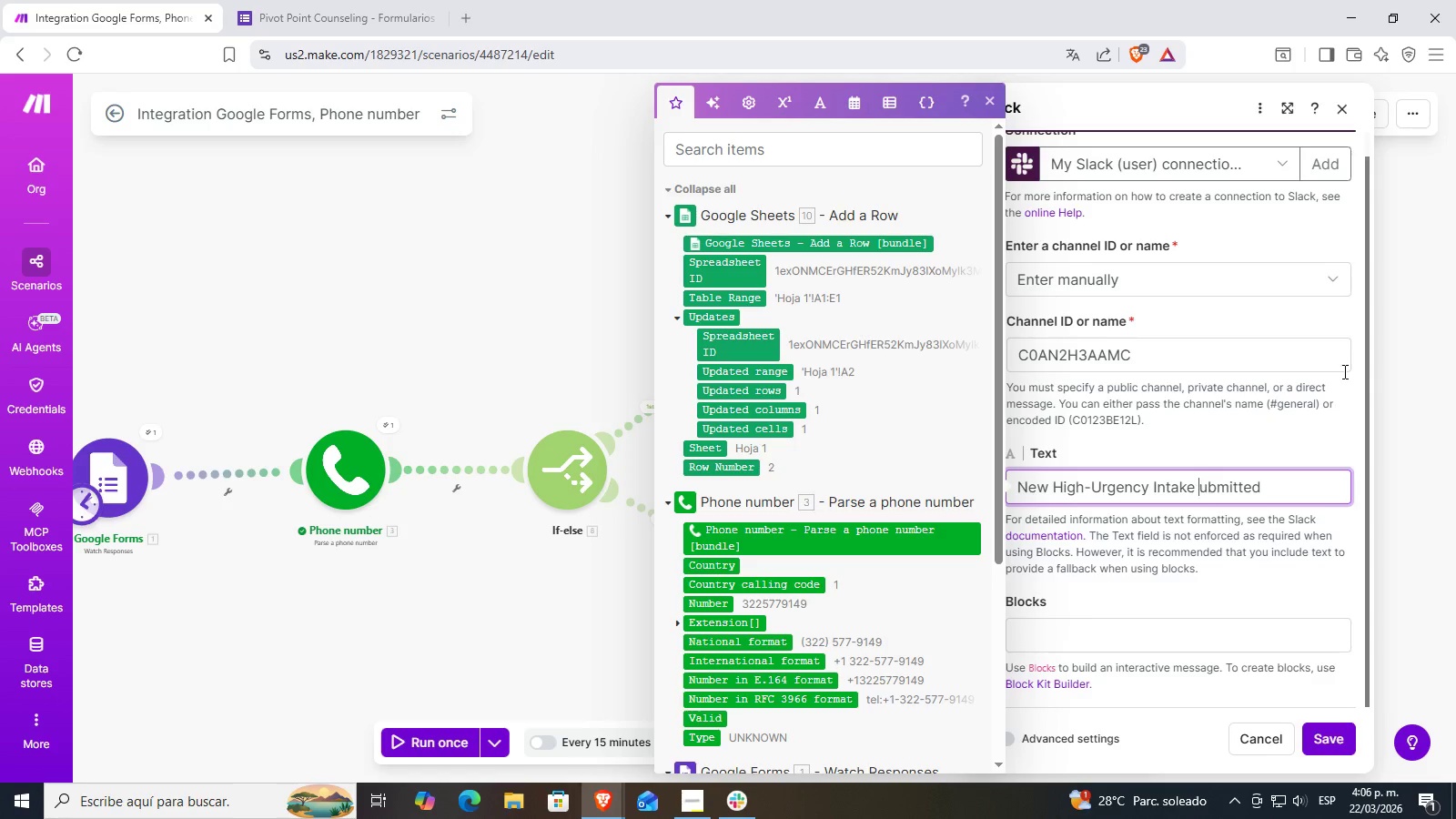 
key(Backspace)
 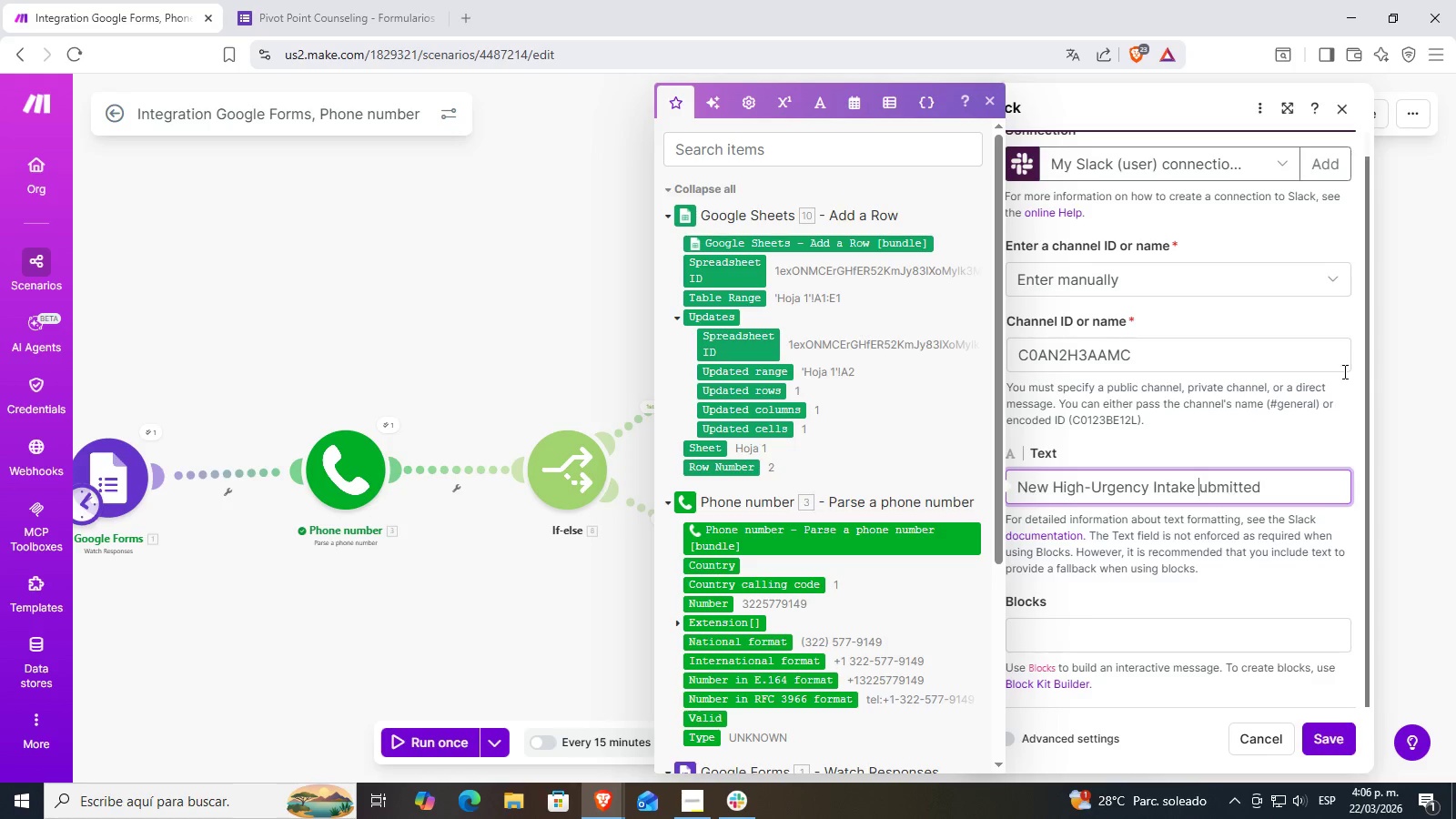 
key(Shift+ShiftRight)
 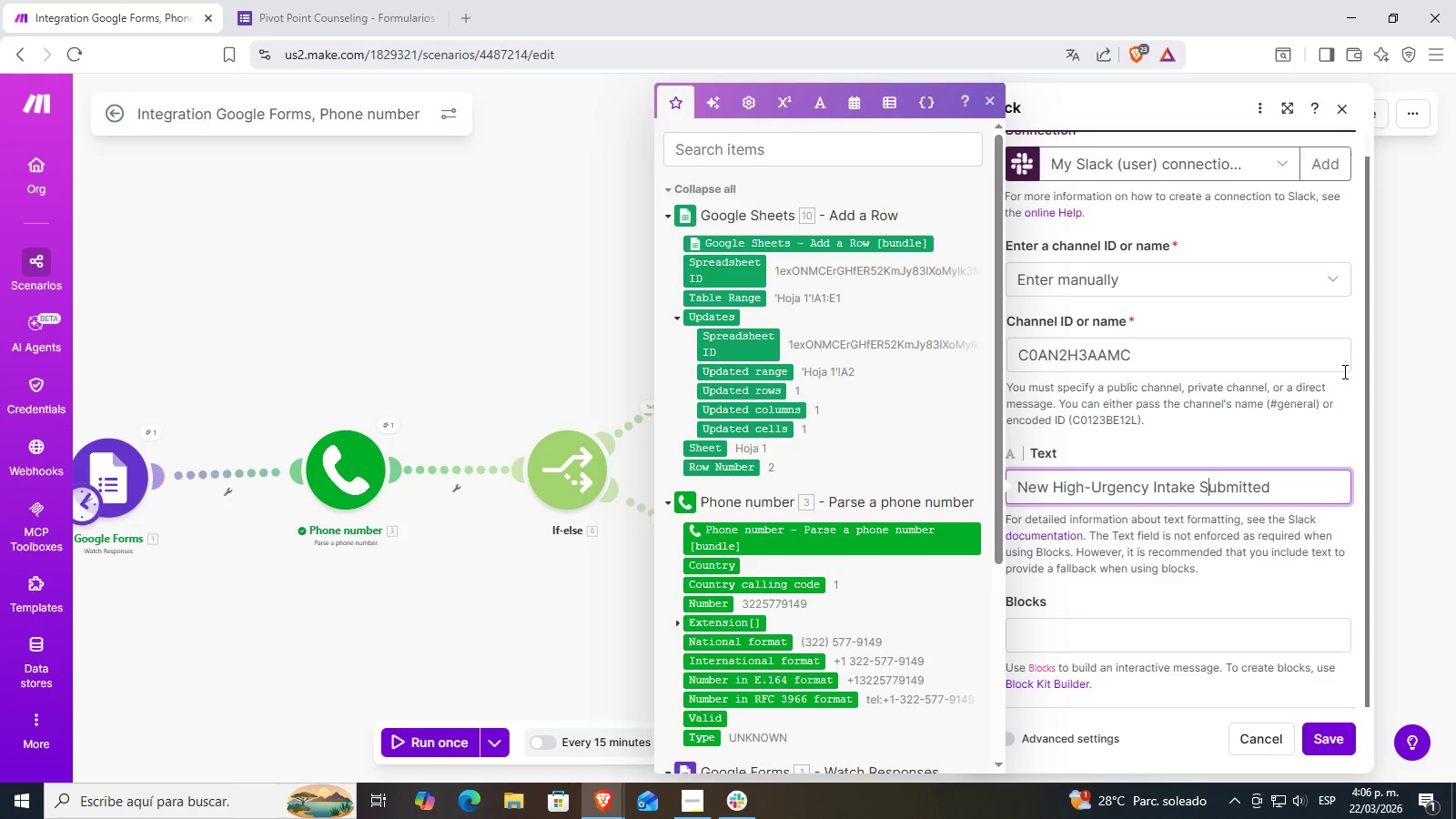 
key(Shift+S)
 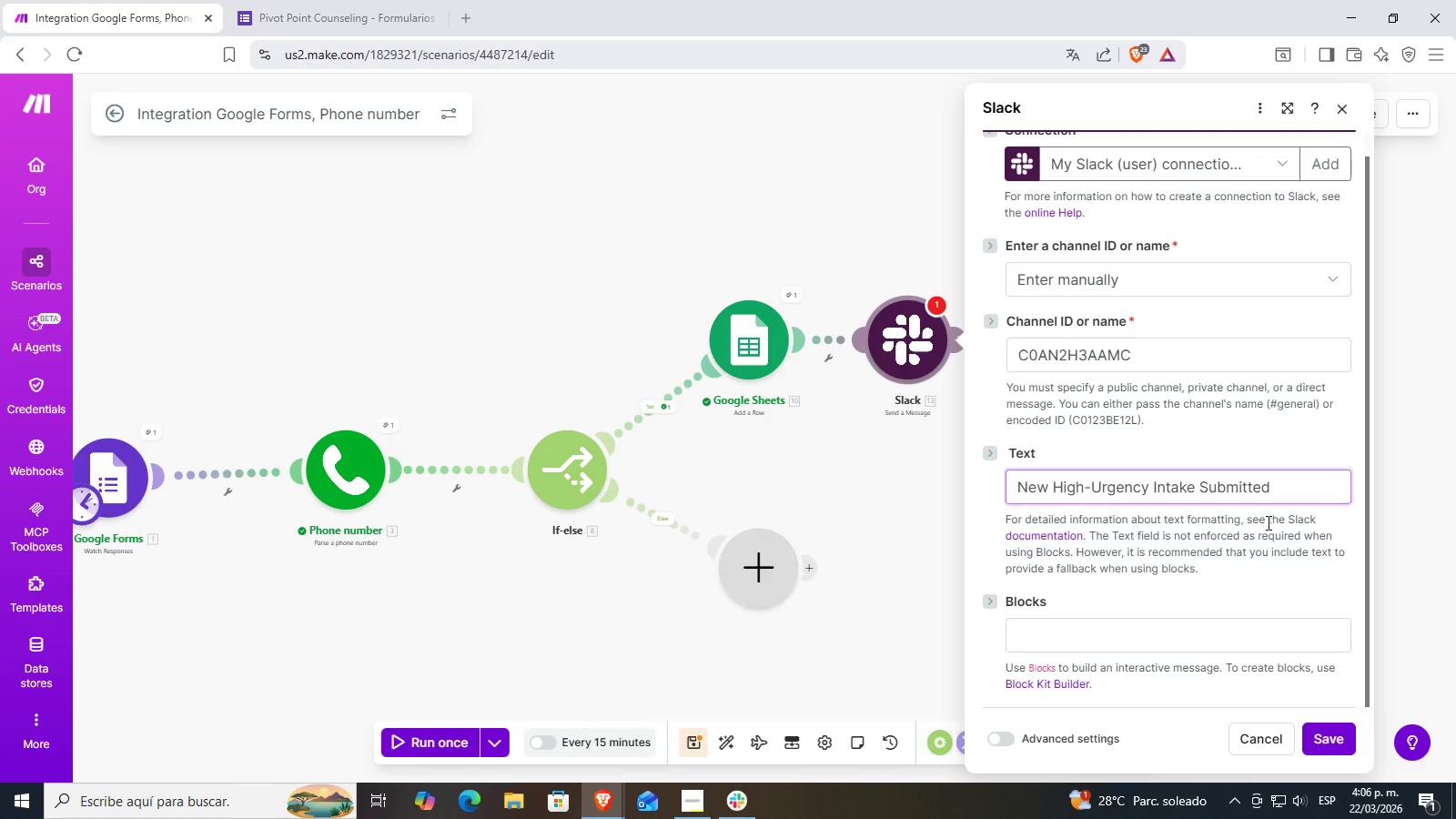 
double_click([1308, 481])
 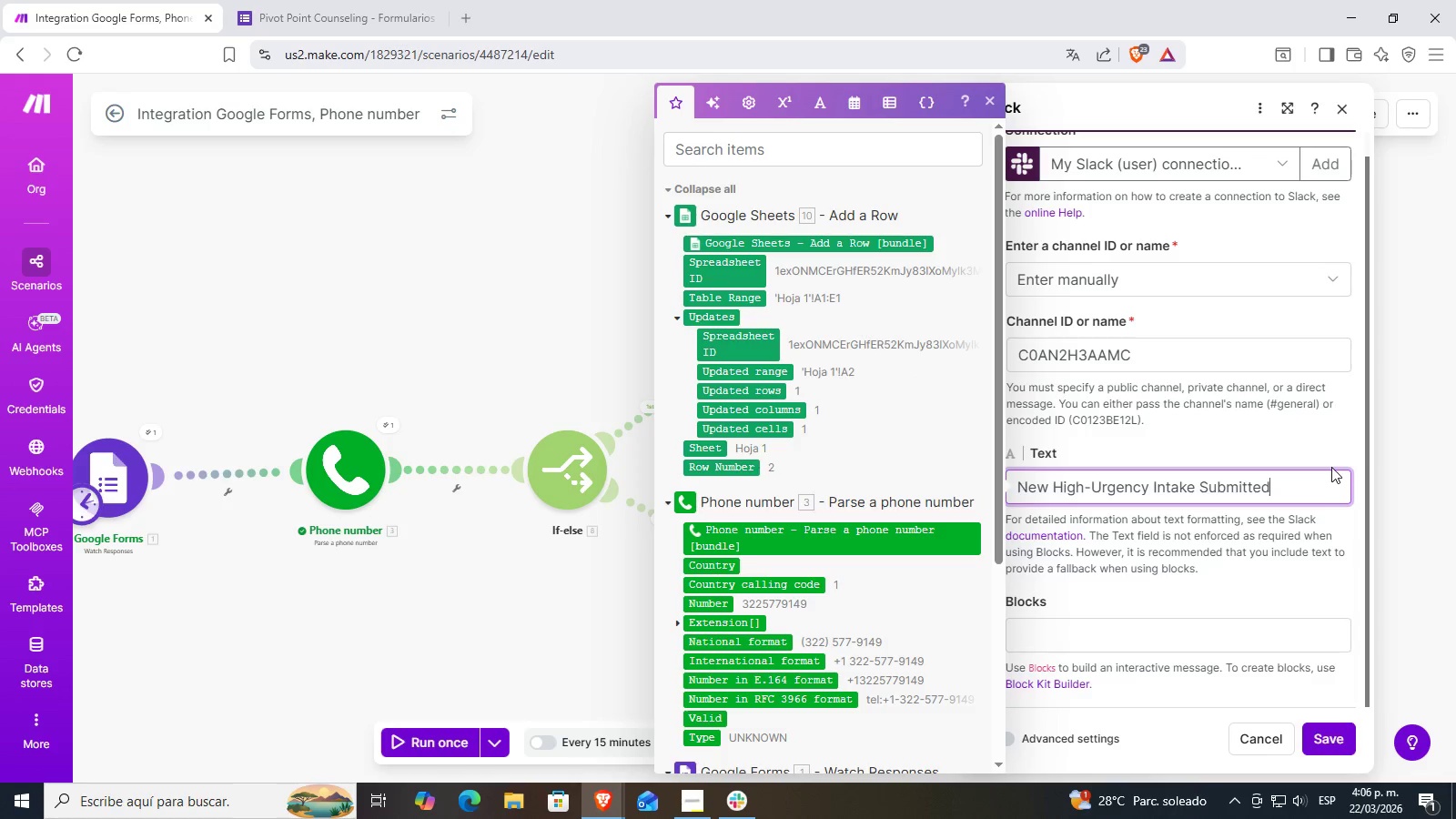 
key(Enter)
 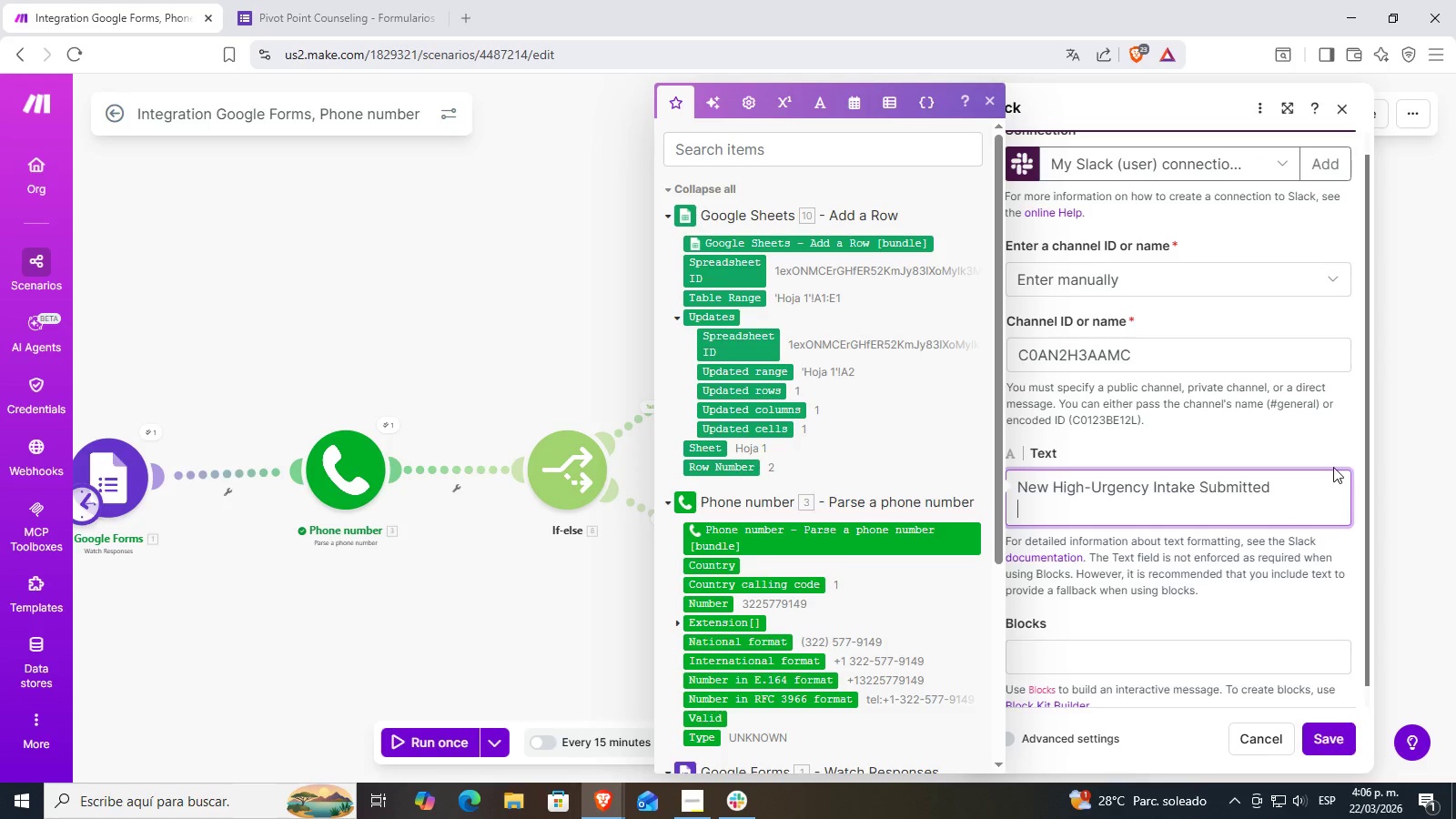 
left_click([1274, 592])
 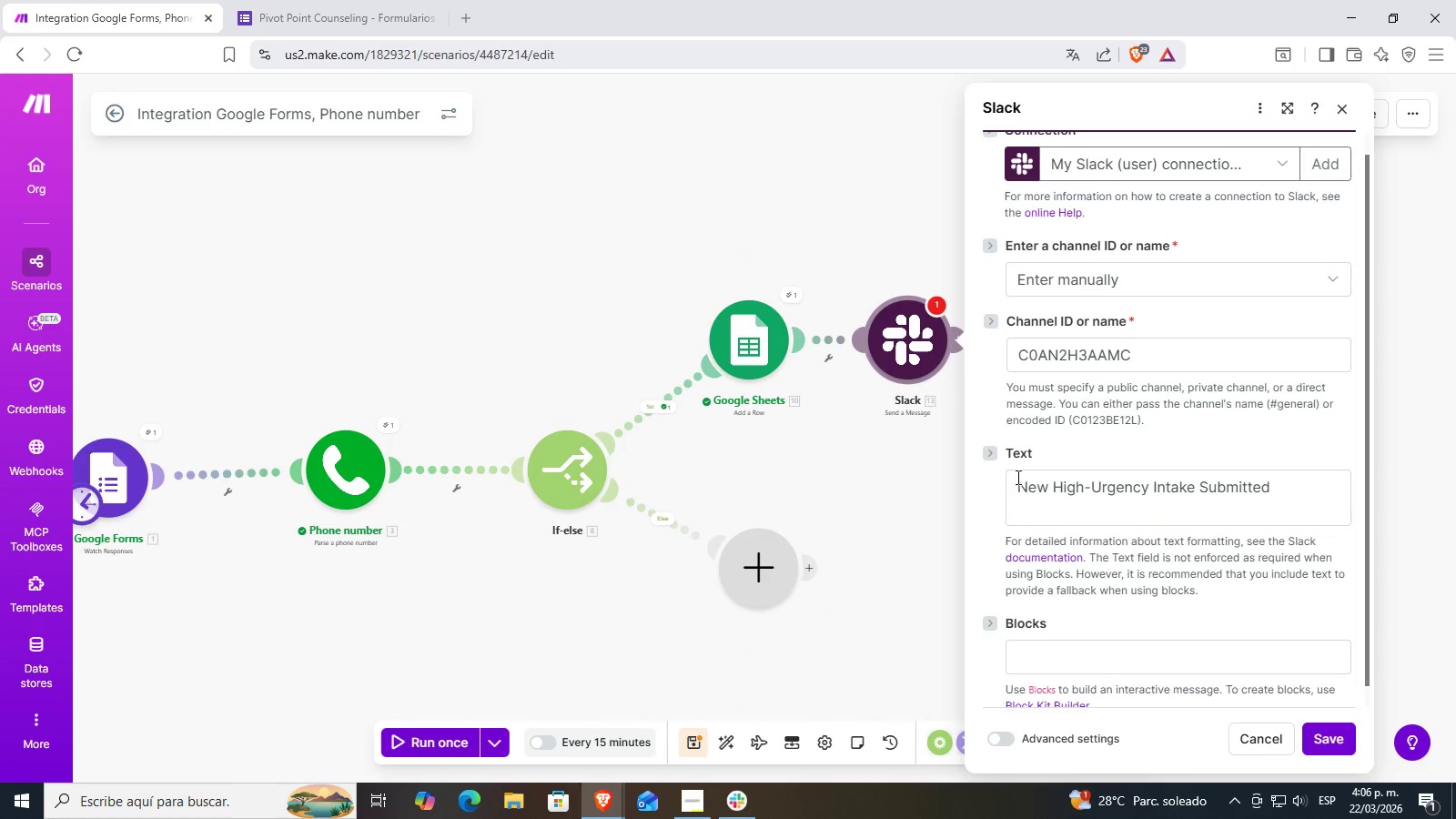 
left_click([1014, 482])
 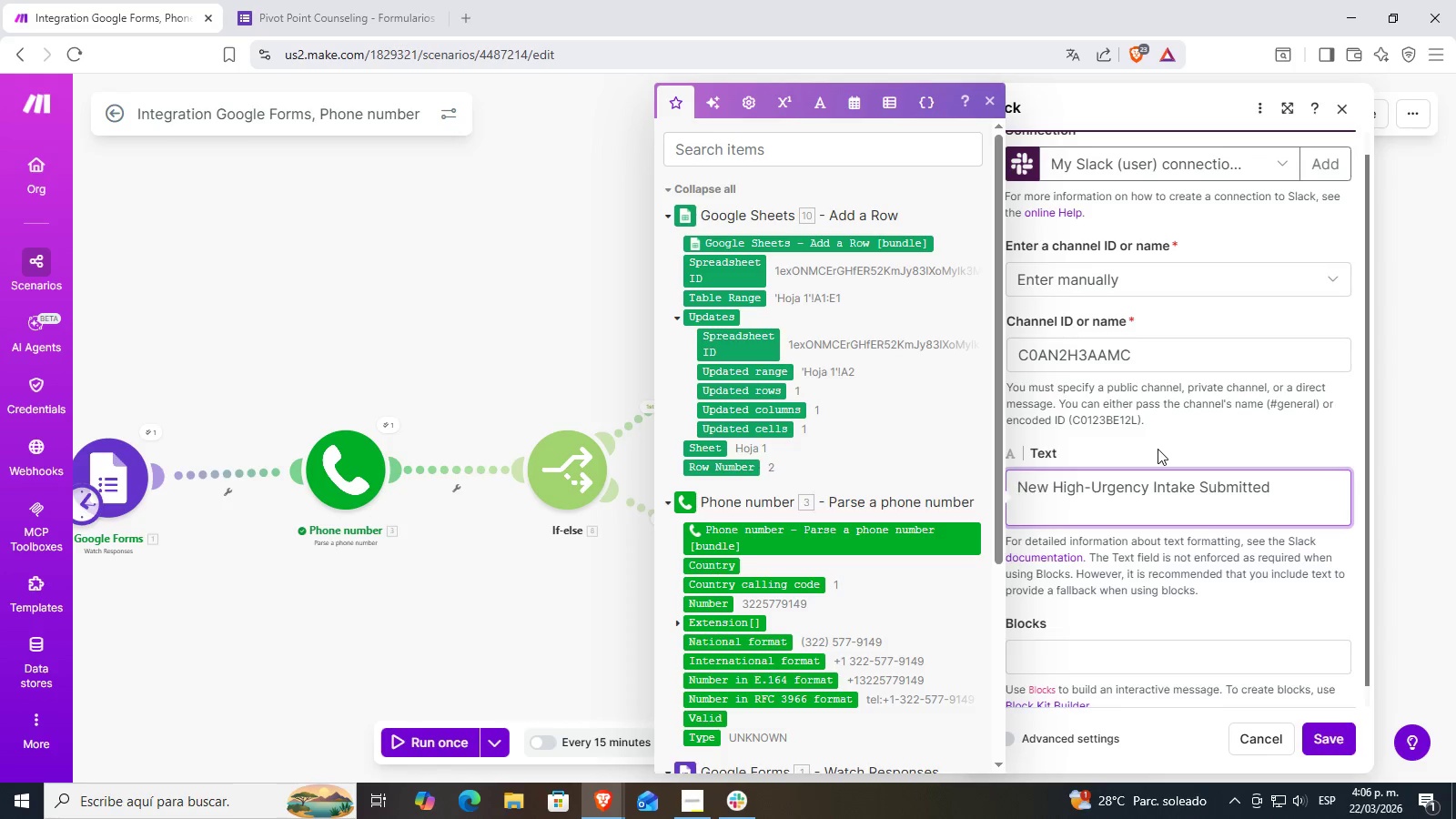 
key(Shift+Equal)
 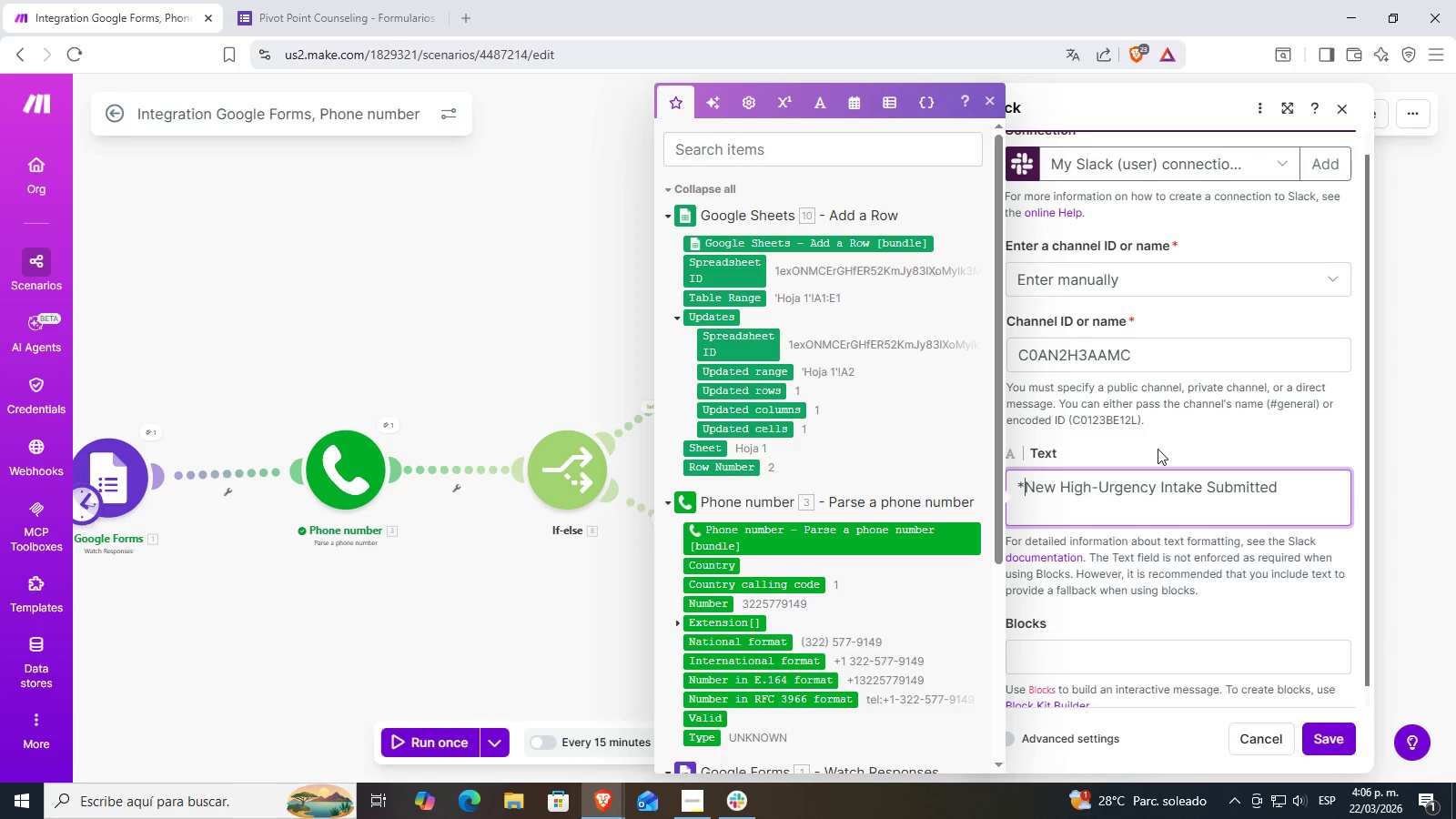 
key(Shift+Equal)
 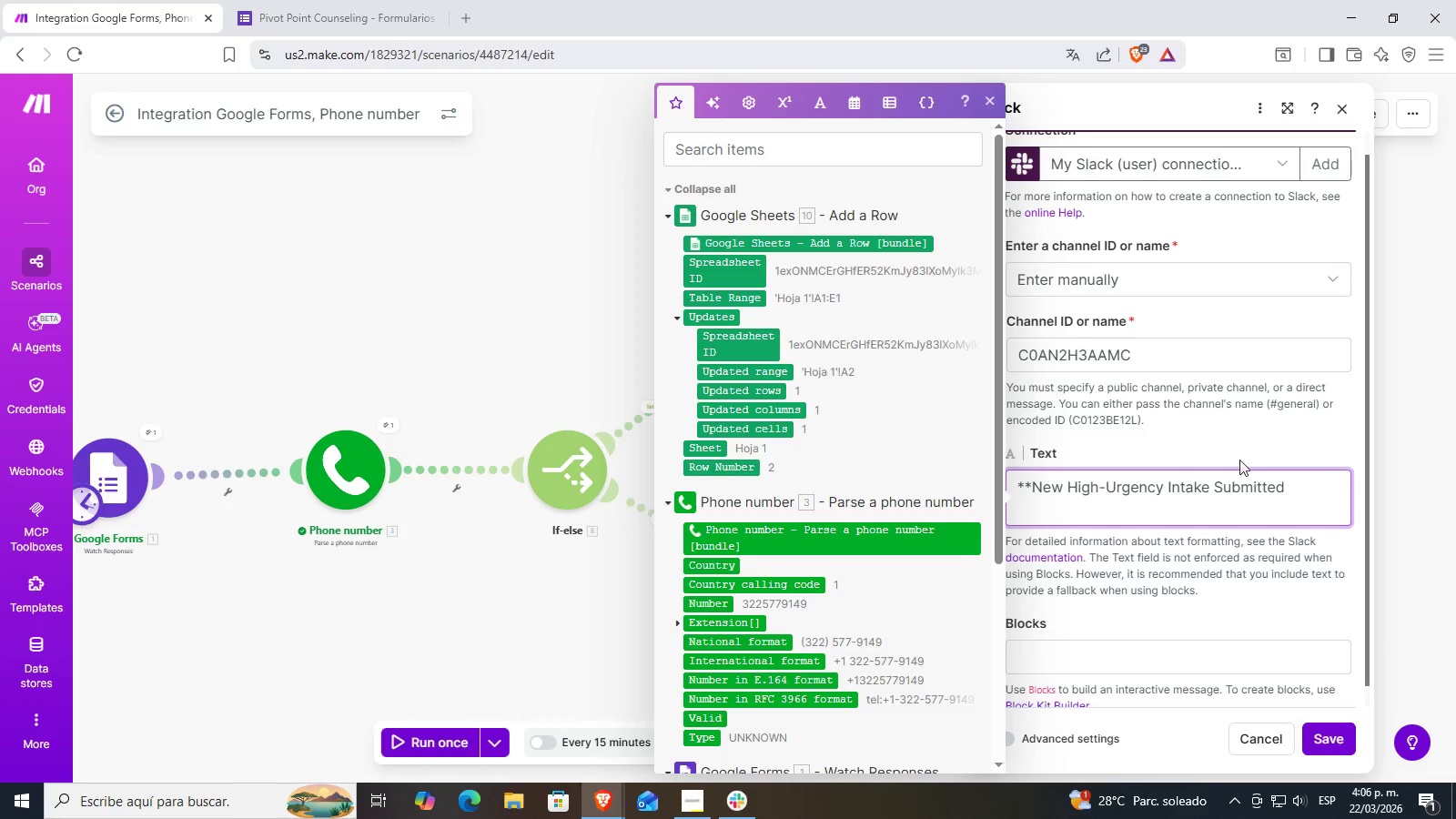 
left_click([1290, 473])
 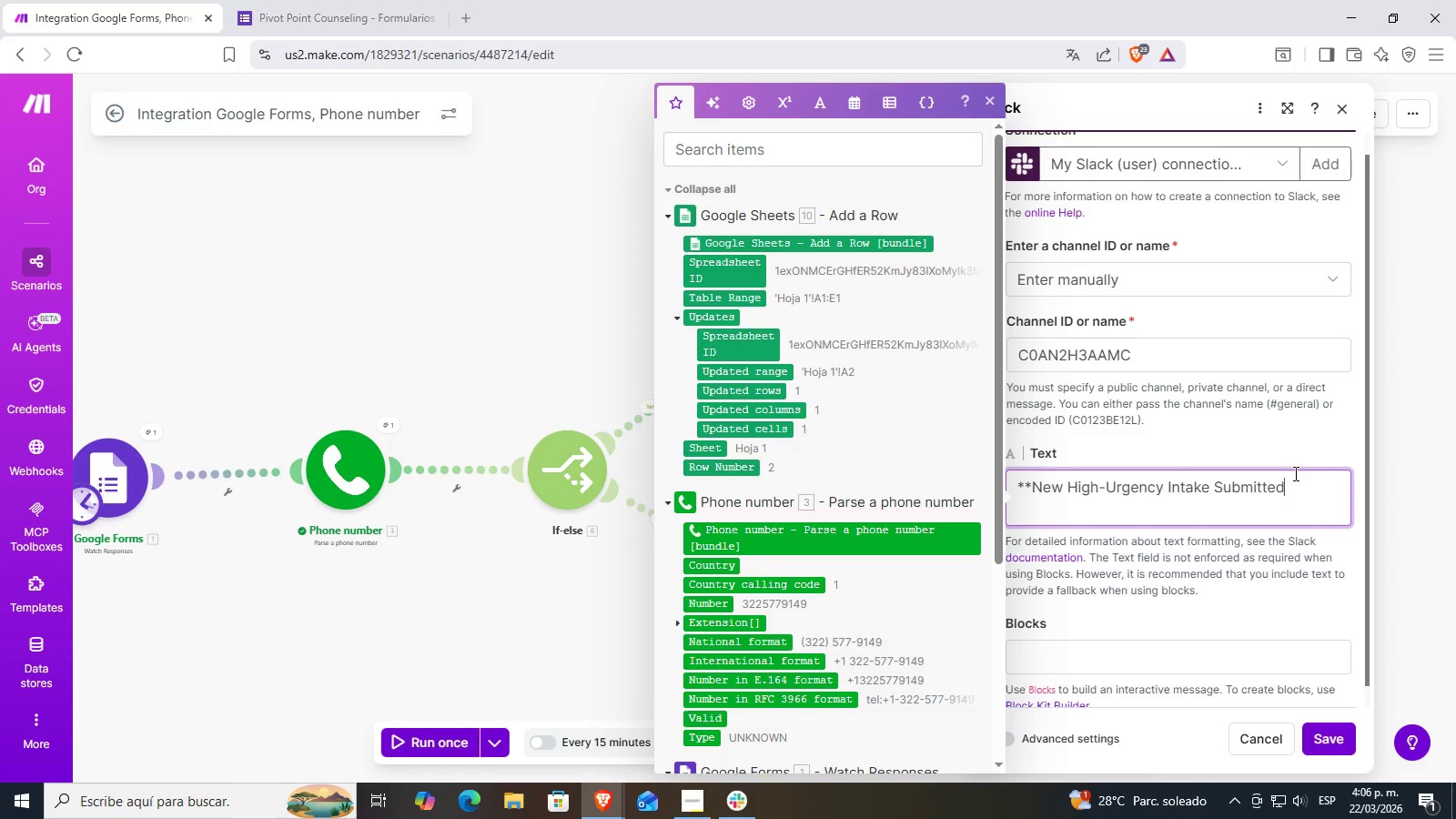 
key(Shift+Equal)
 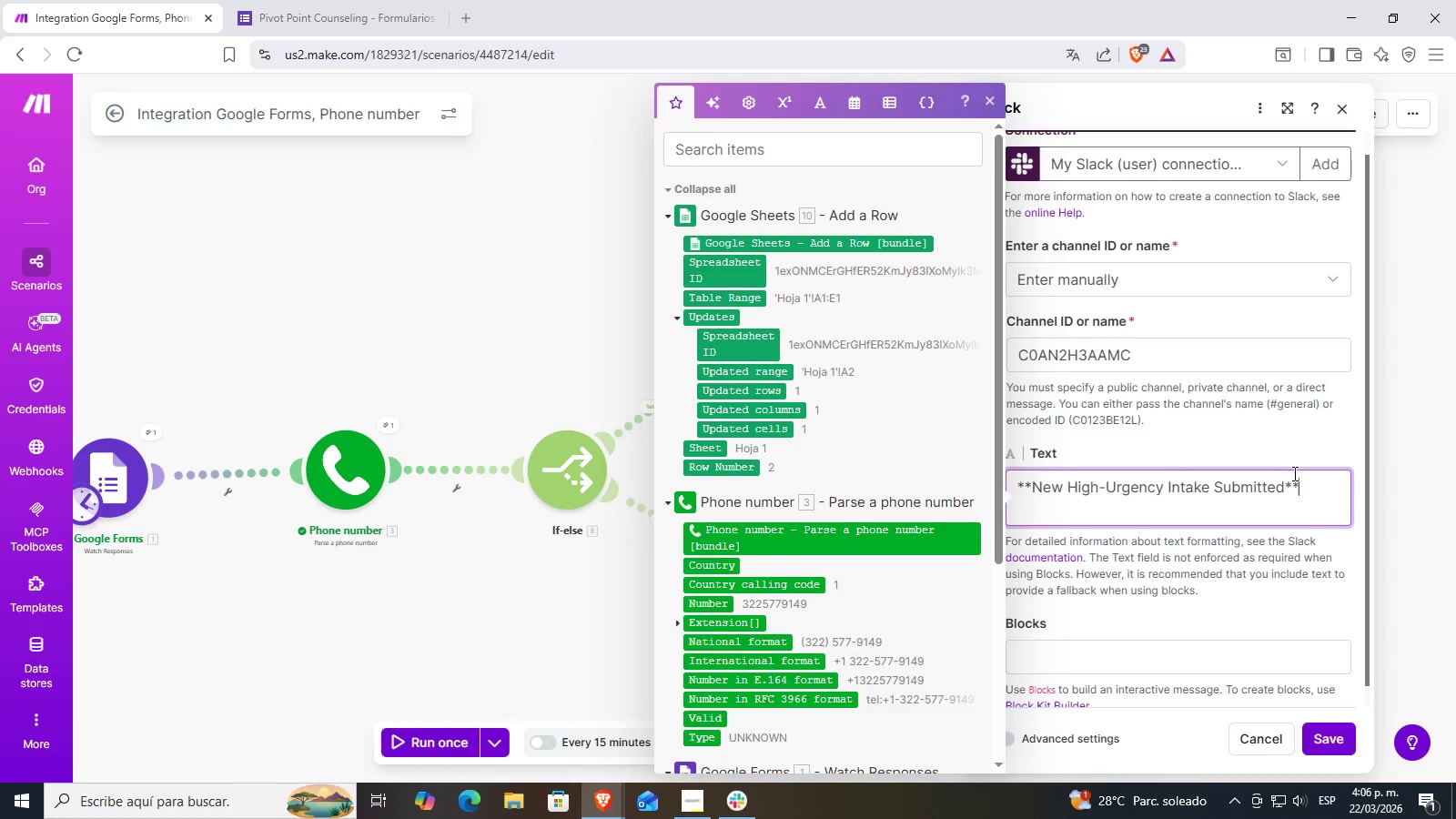 
key(Shift+Equal)
 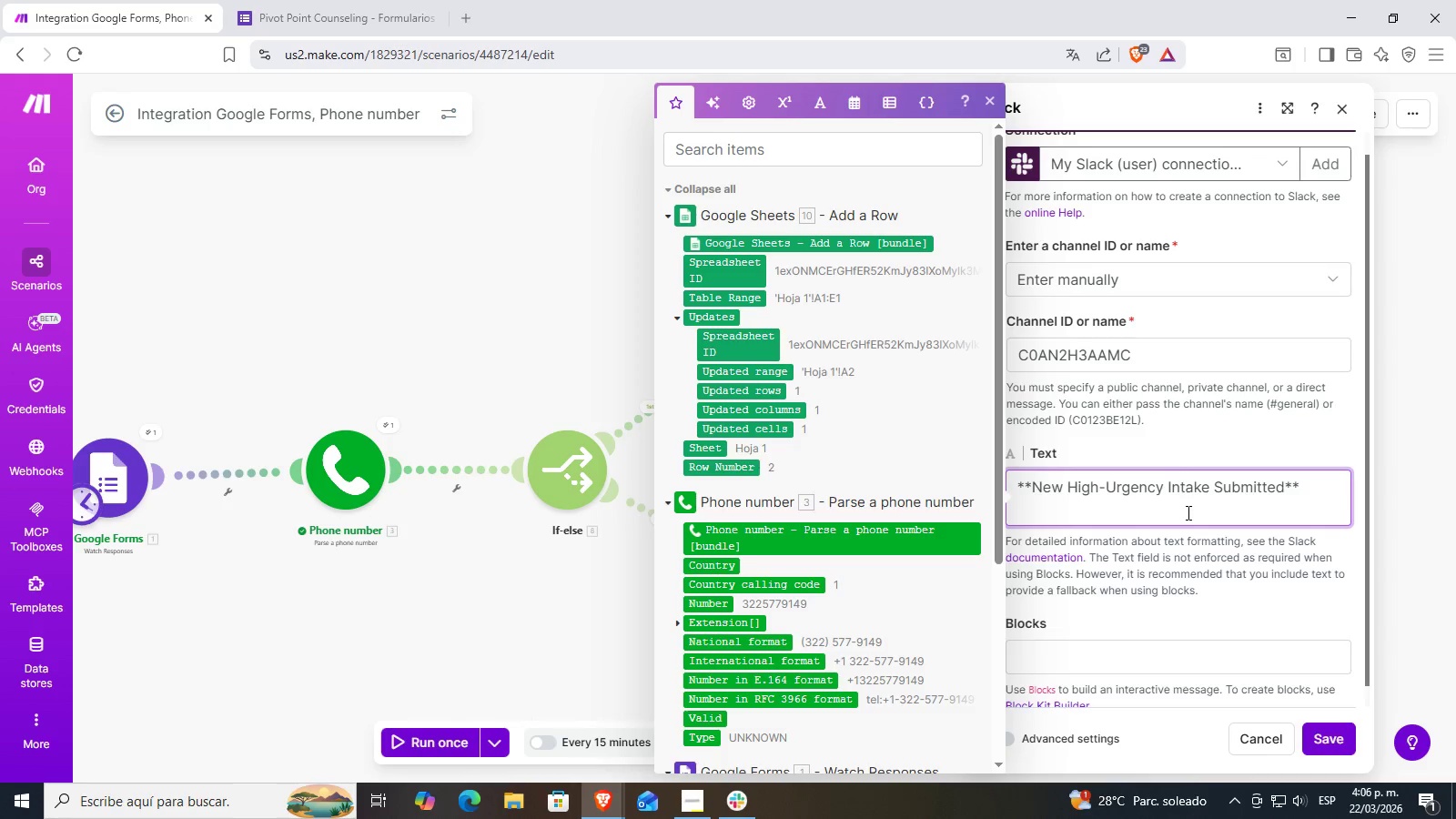 
left_click([1179, 564])
 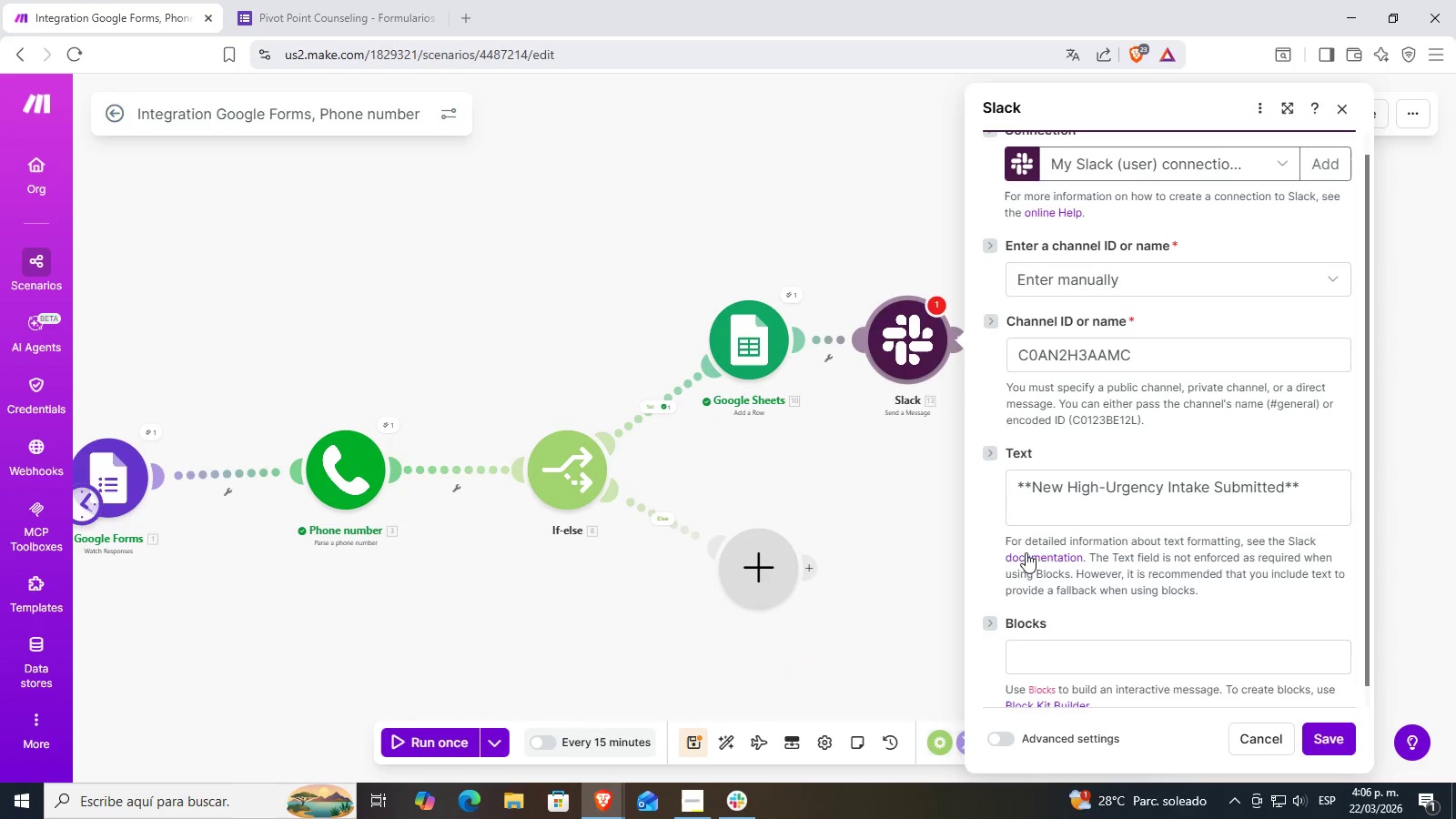 
right_click([1048, 561])
 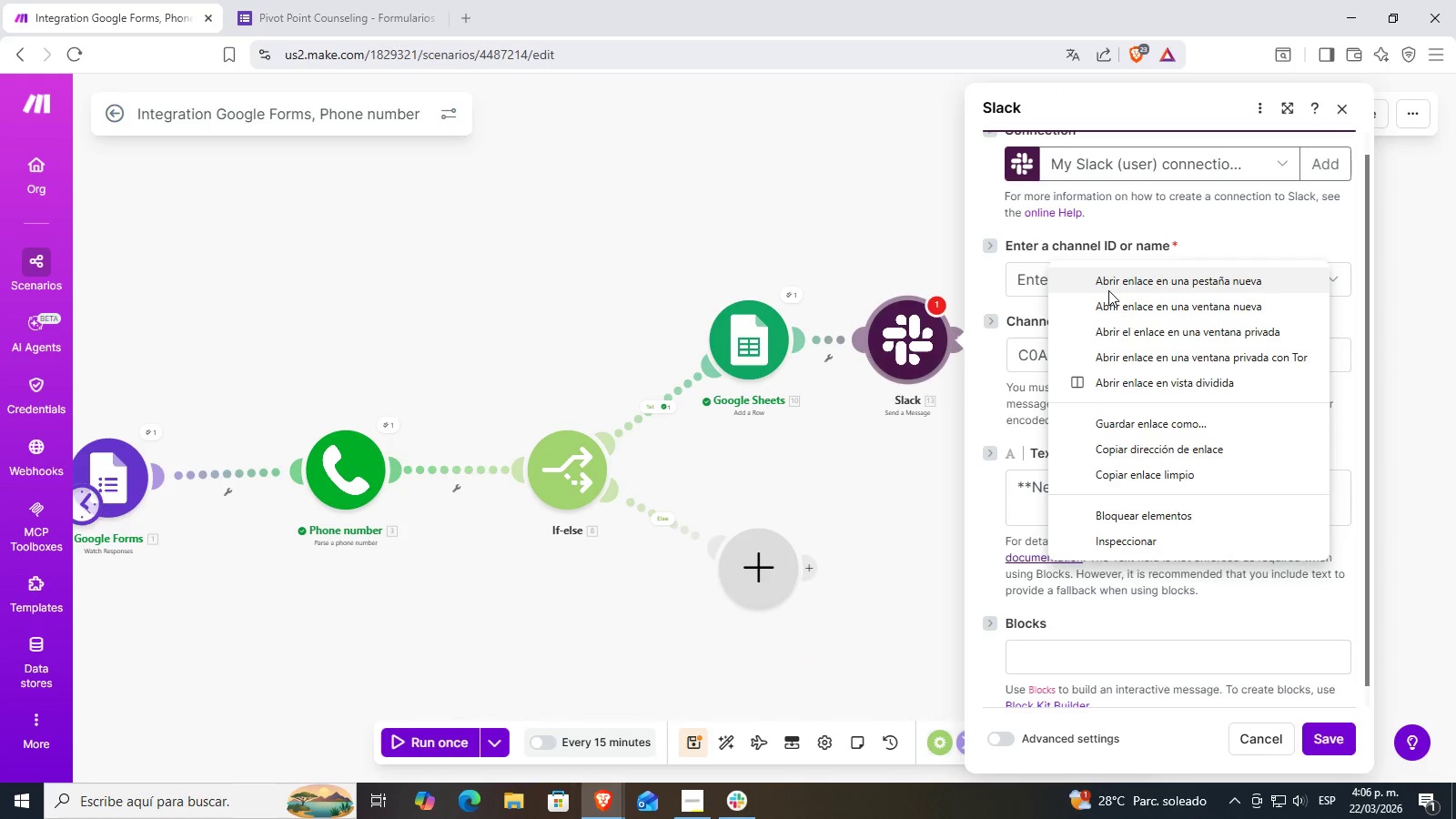 
left_click([1117, 287])
 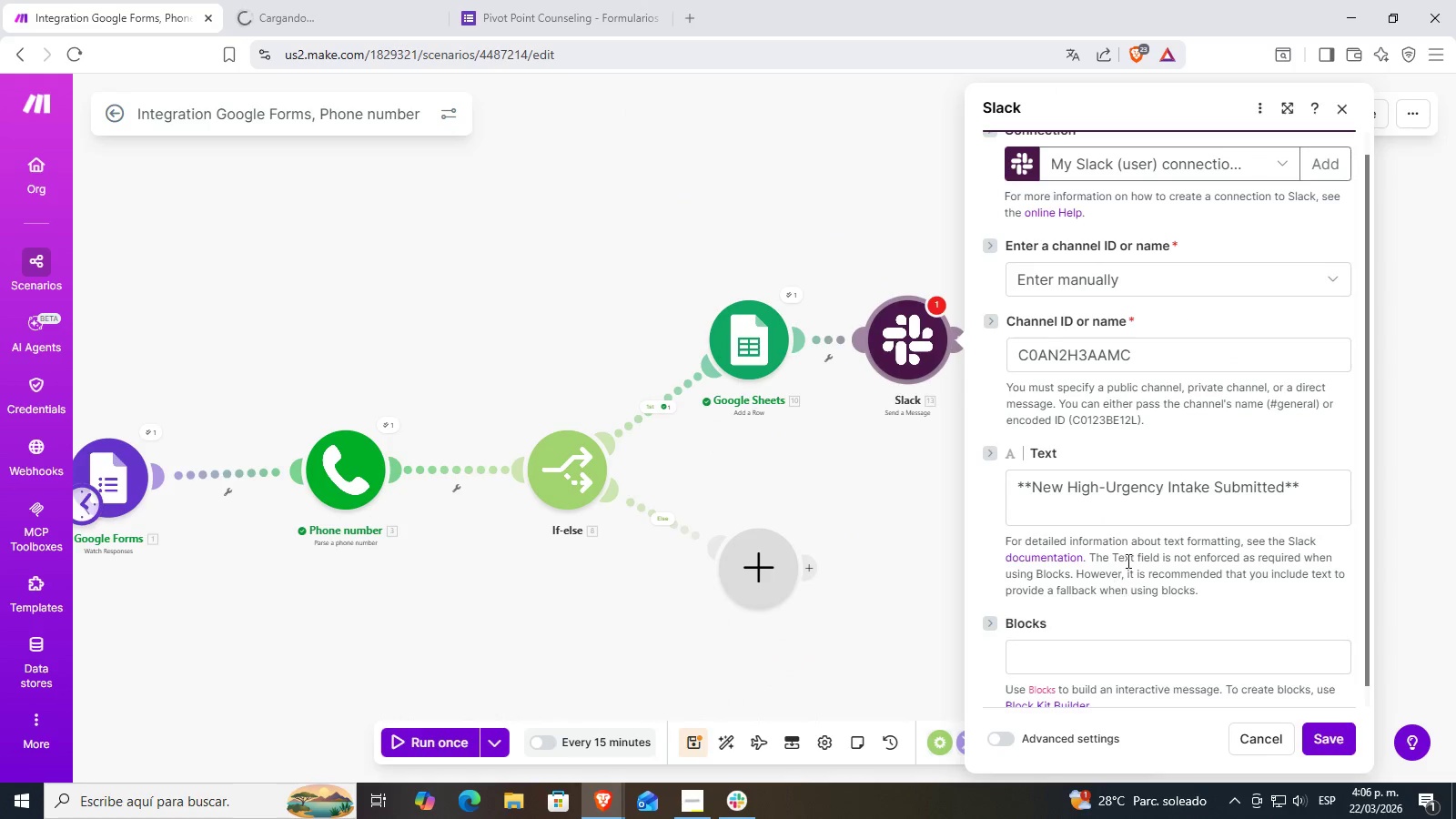 
left_click_drag(start_coordinate=[1129, 559], to_coordinate=[1212, 562])
 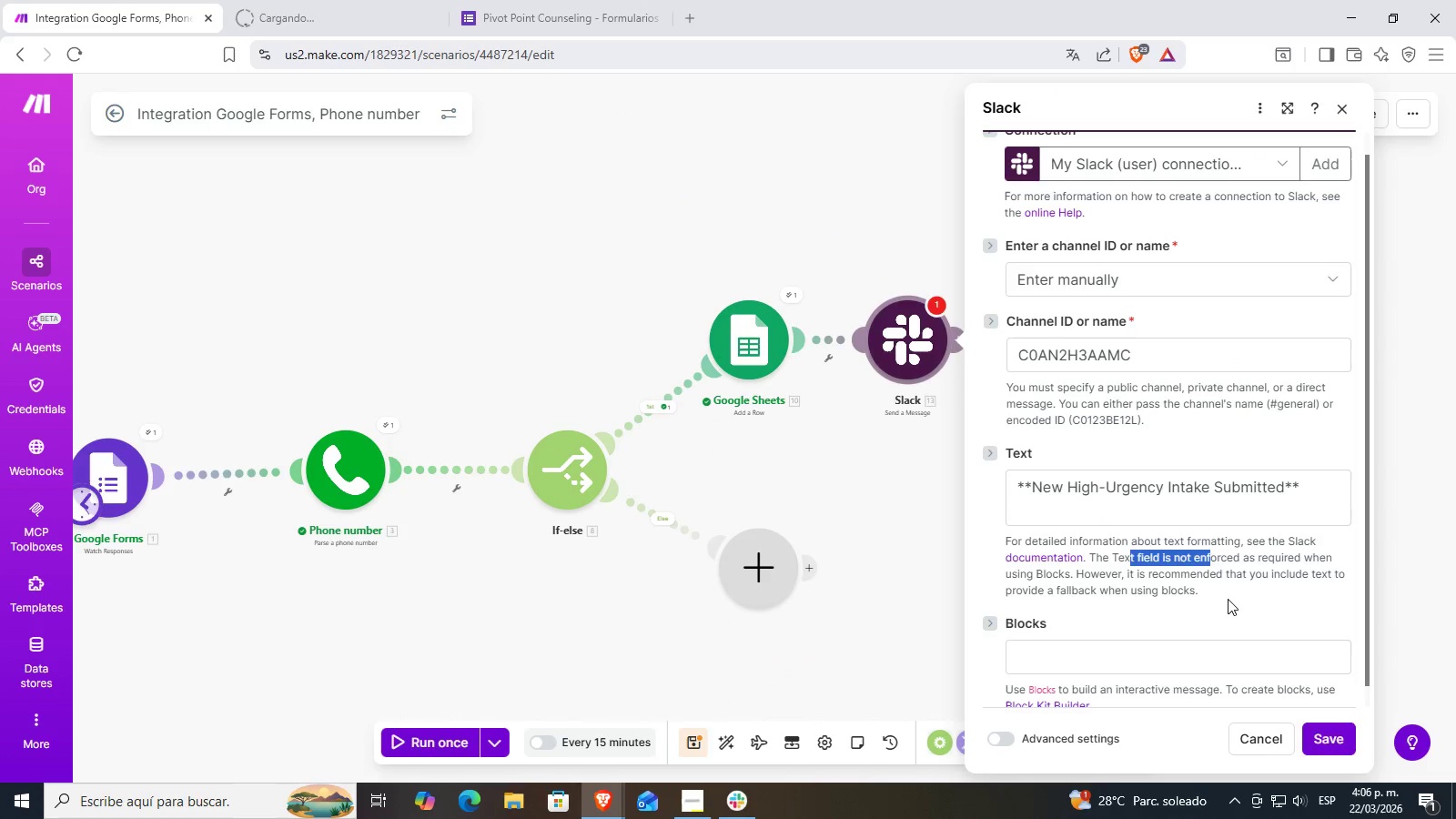 
left_click([1228, 600])
 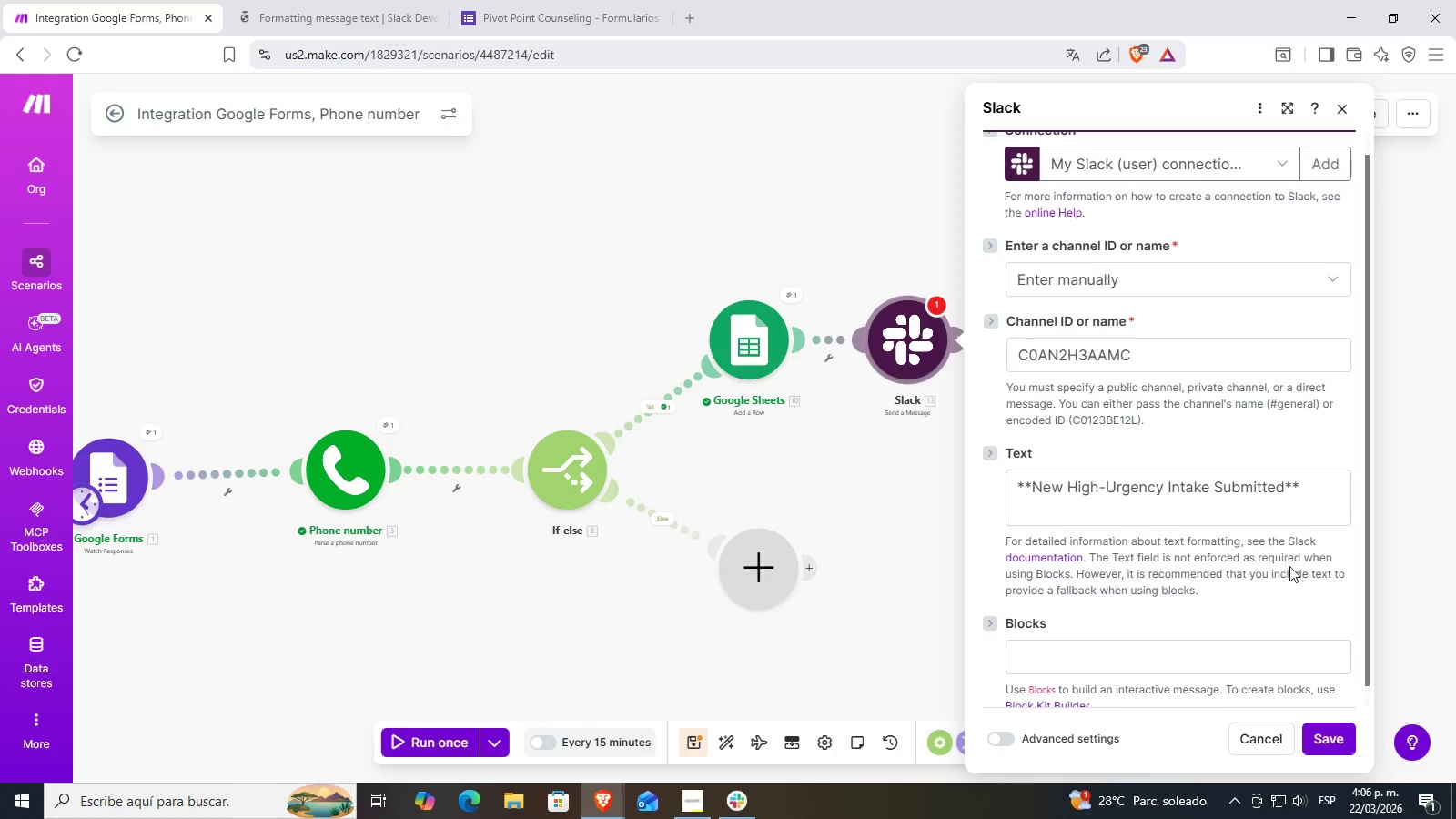 
scroll: coordinate [1219, 594], scroll_direction: down, amount: 1.0
 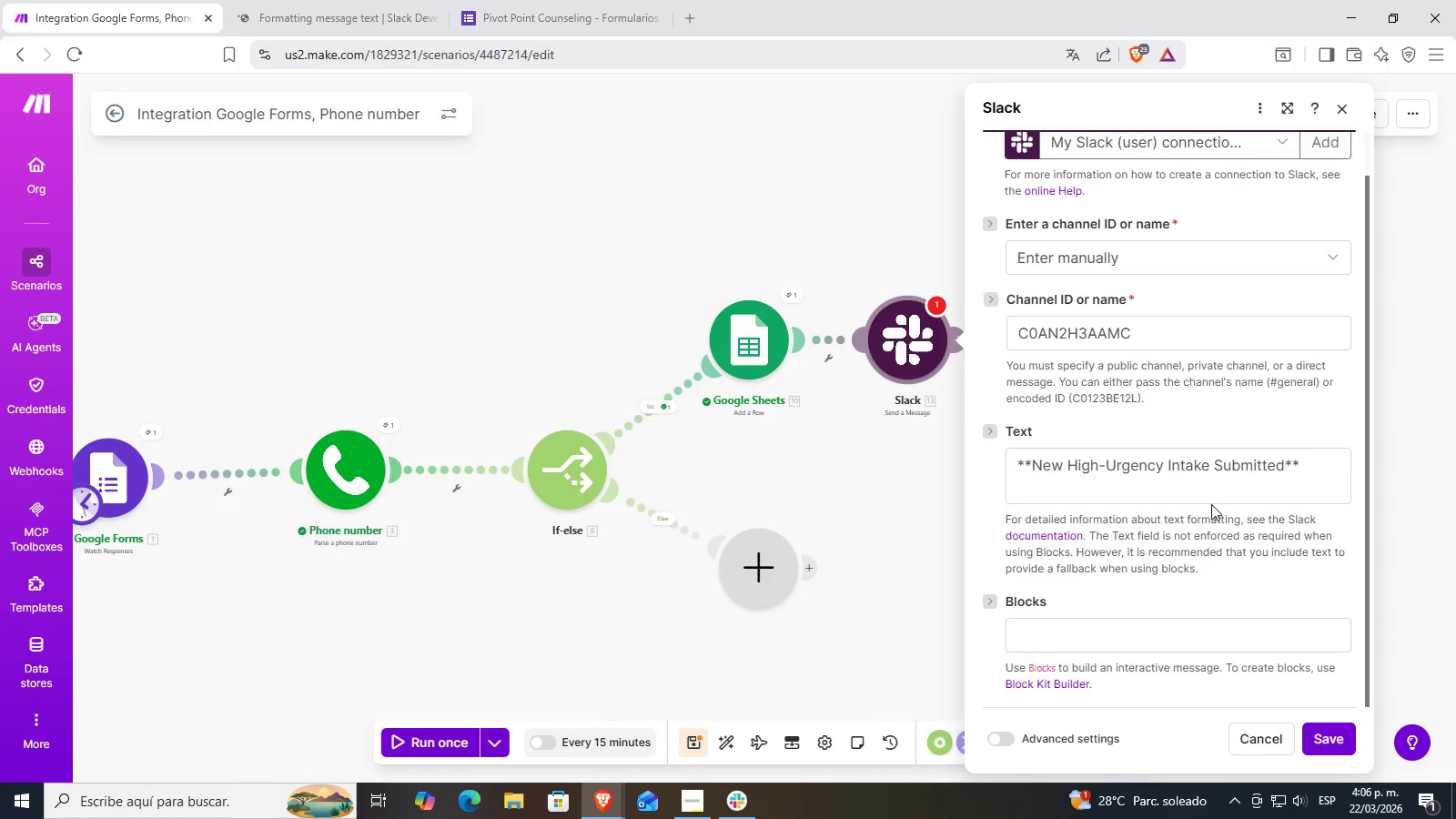 
left_click([1214, 489])
 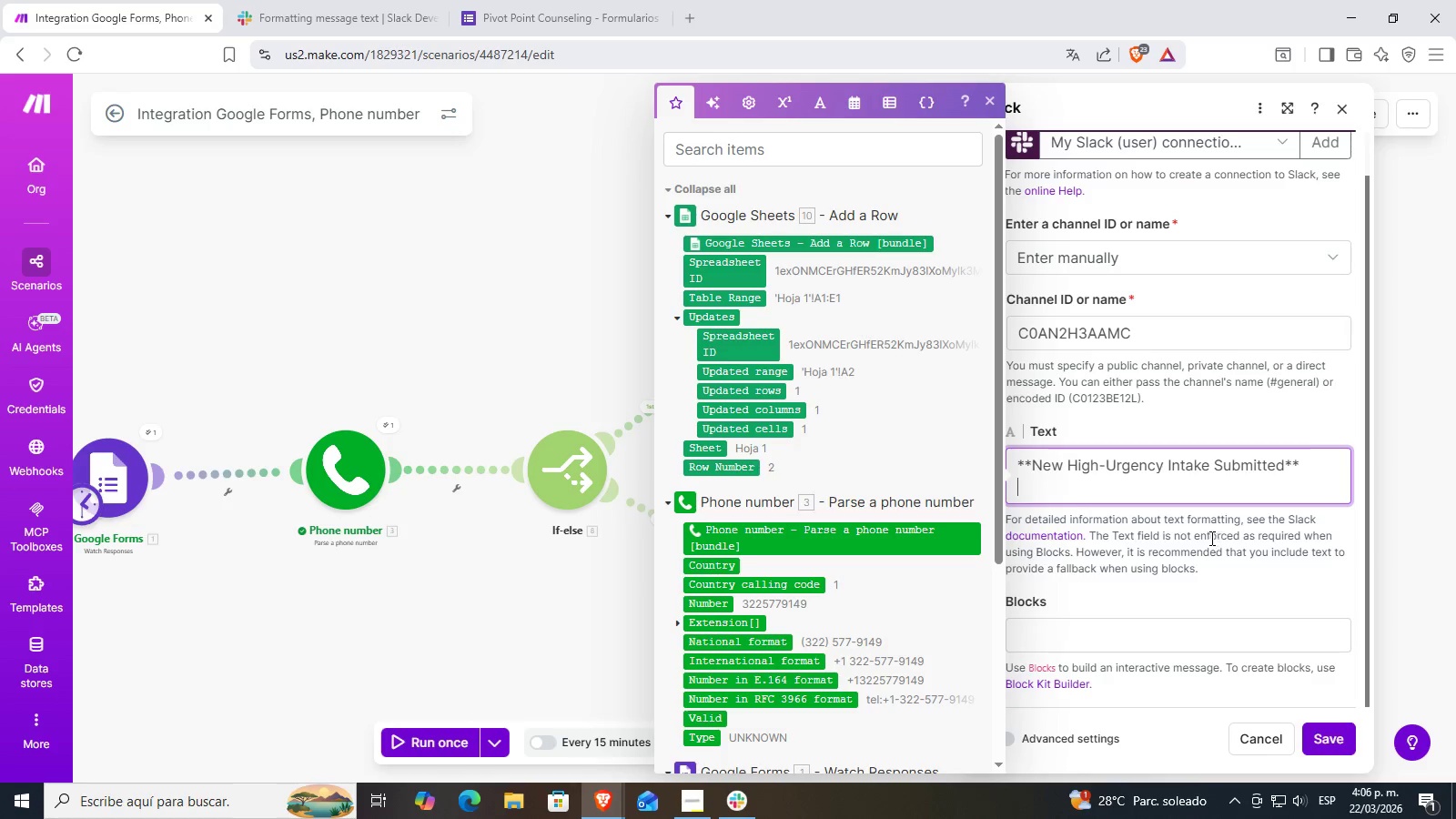 
left_click([531, 0])
 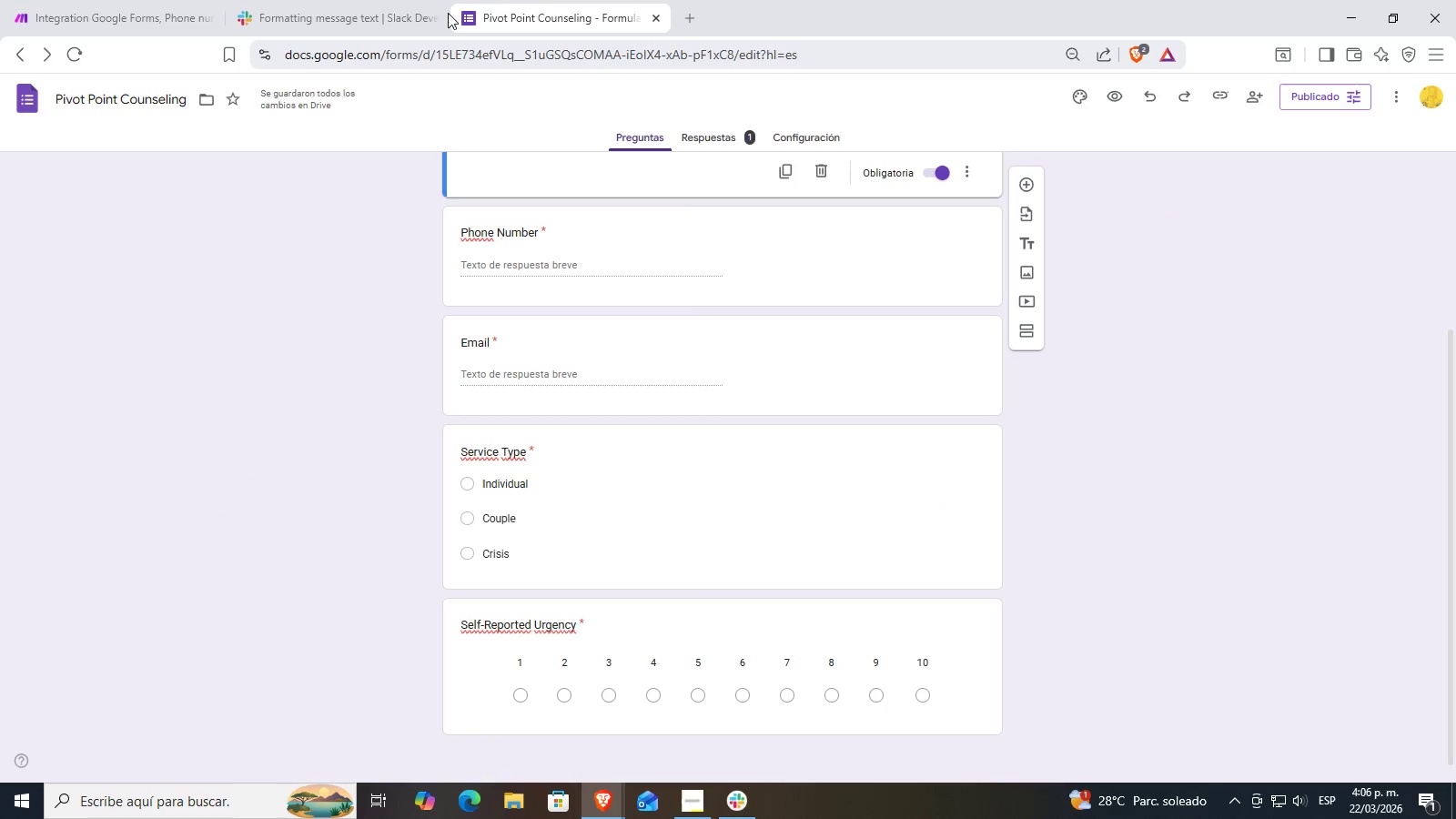 
left_click([374, 0])
 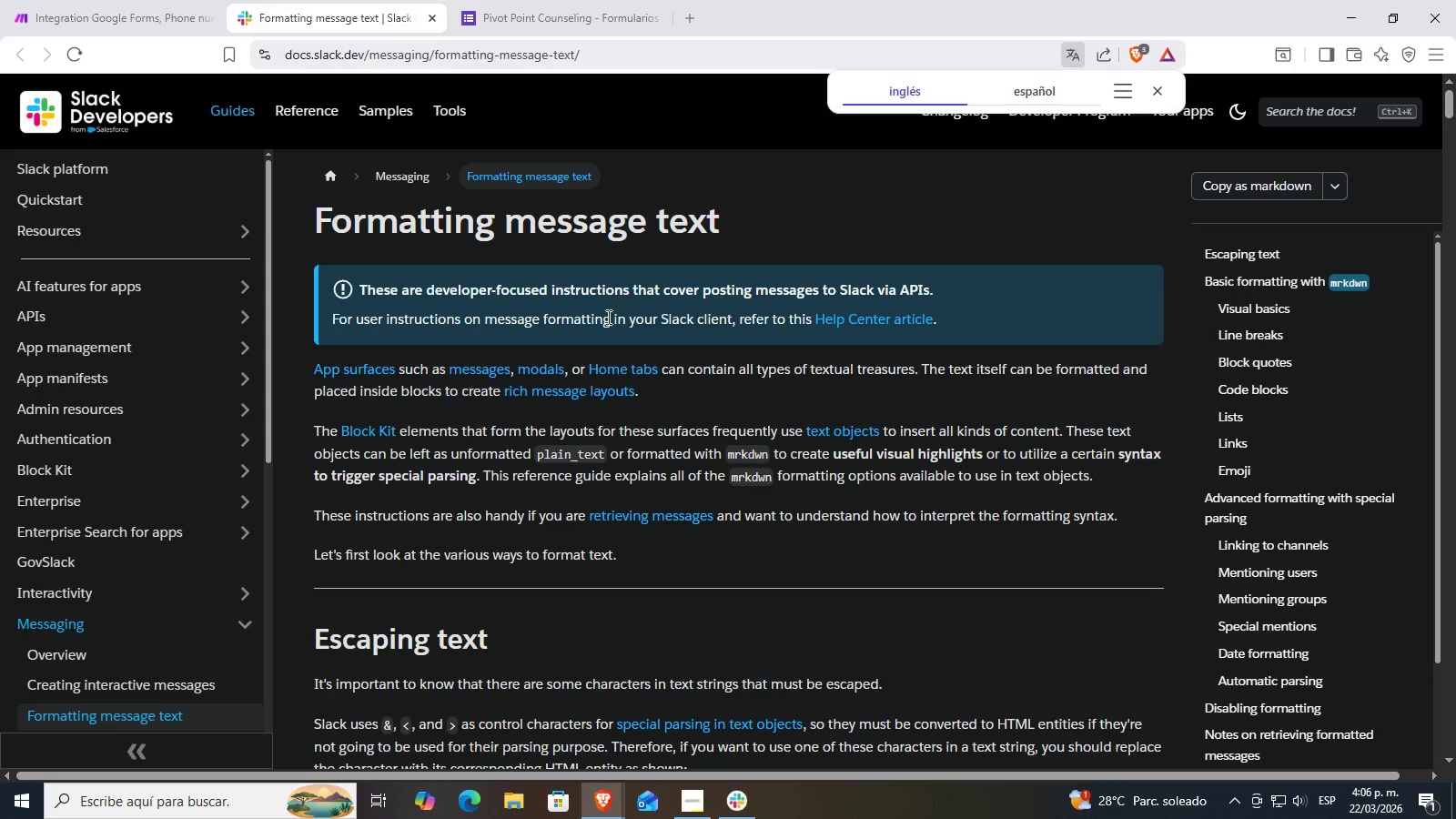 
scroll: coordinate [569, 331], scroll_direction: down, amount: 6.0
 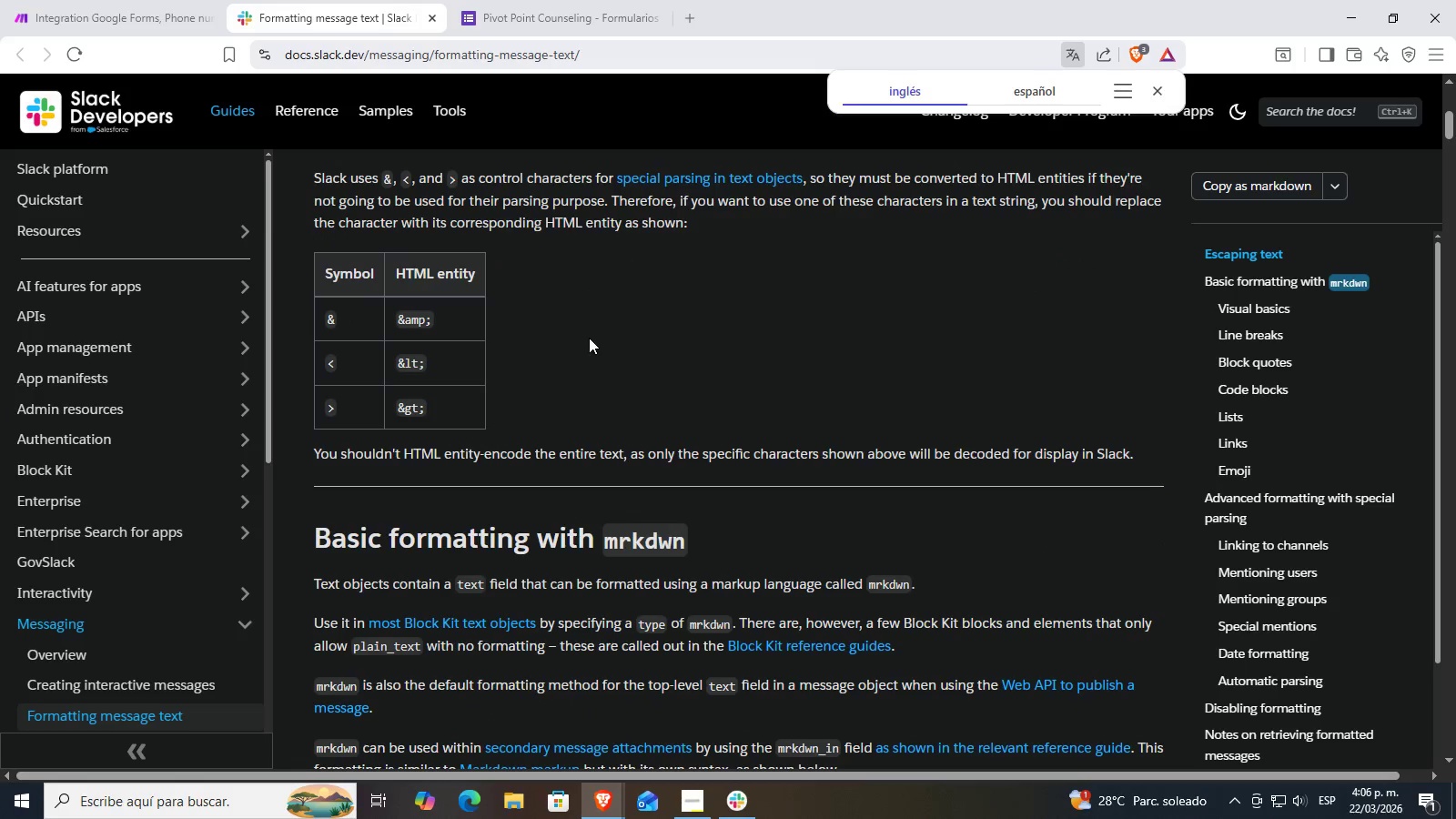 
scroll: coordinate [589, 337], scroll_direction: up, amount: 2.0
 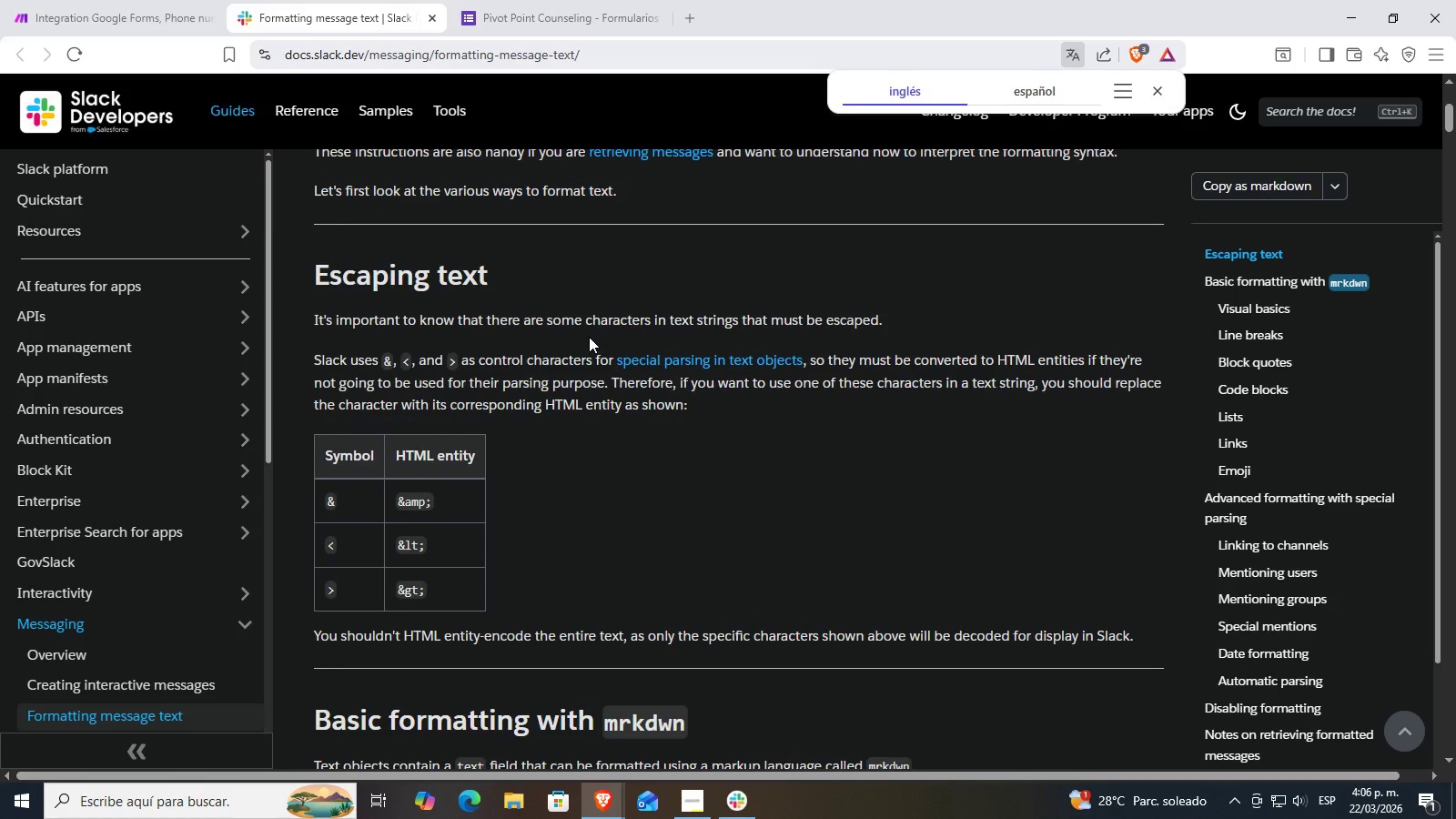 
scroll: coordinate [585, 343], scroll_direction: down, amount: 6.0
 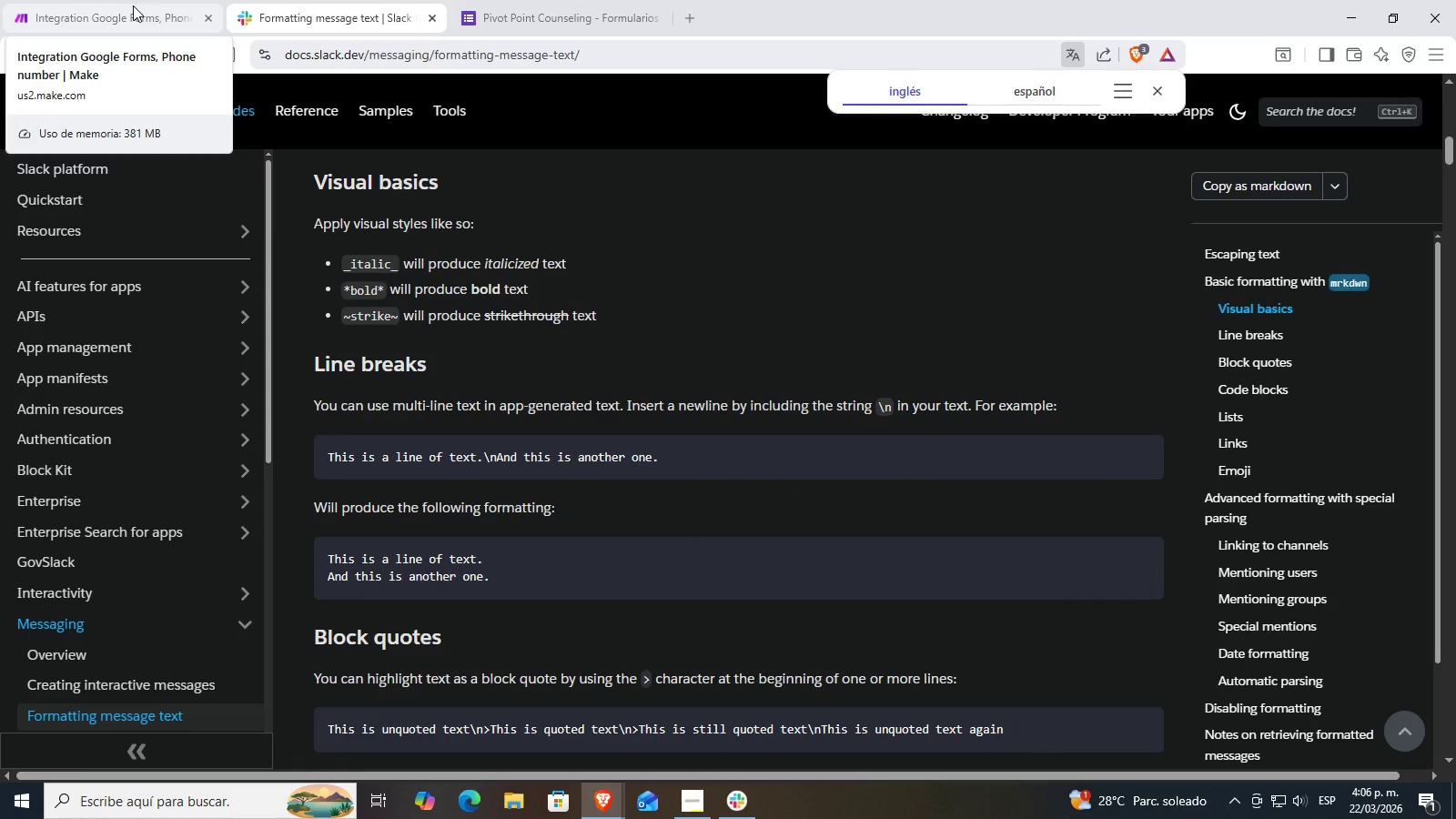 
left_click([133, 5])
 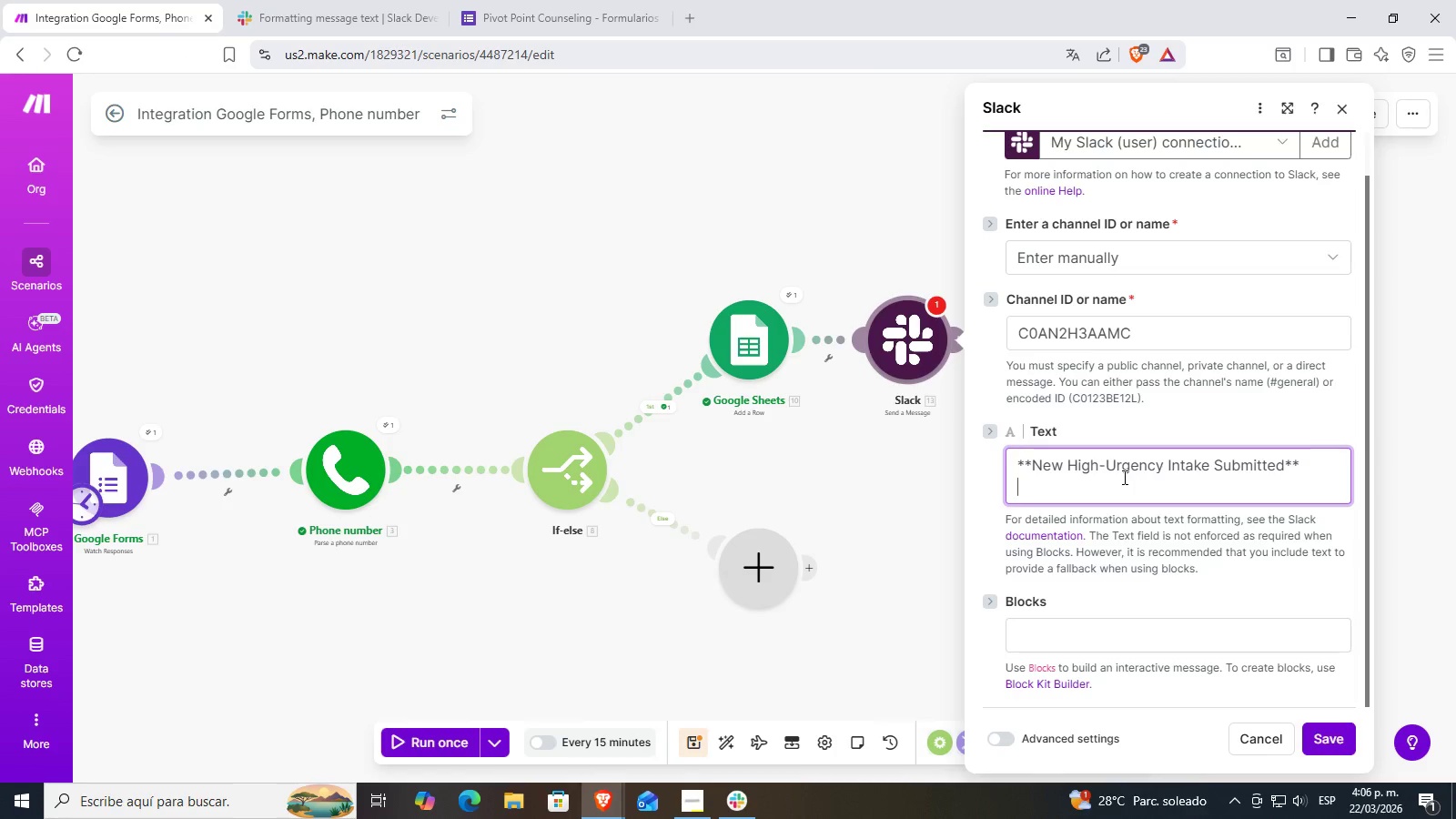 
left_click([1052, 497])
 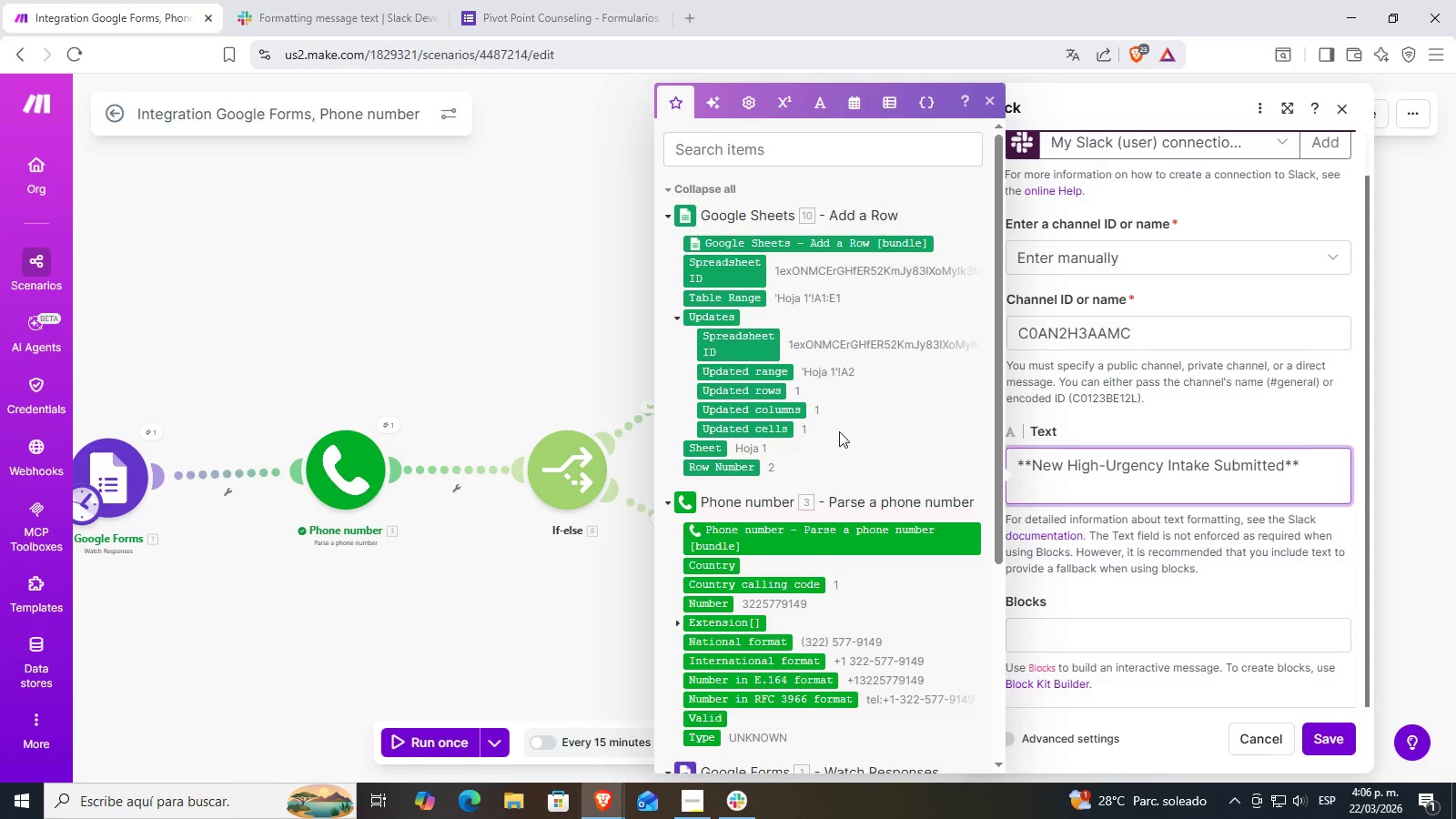 
scroll: coordinate [929, 445], scroll_direction: down, amount: 5.0
 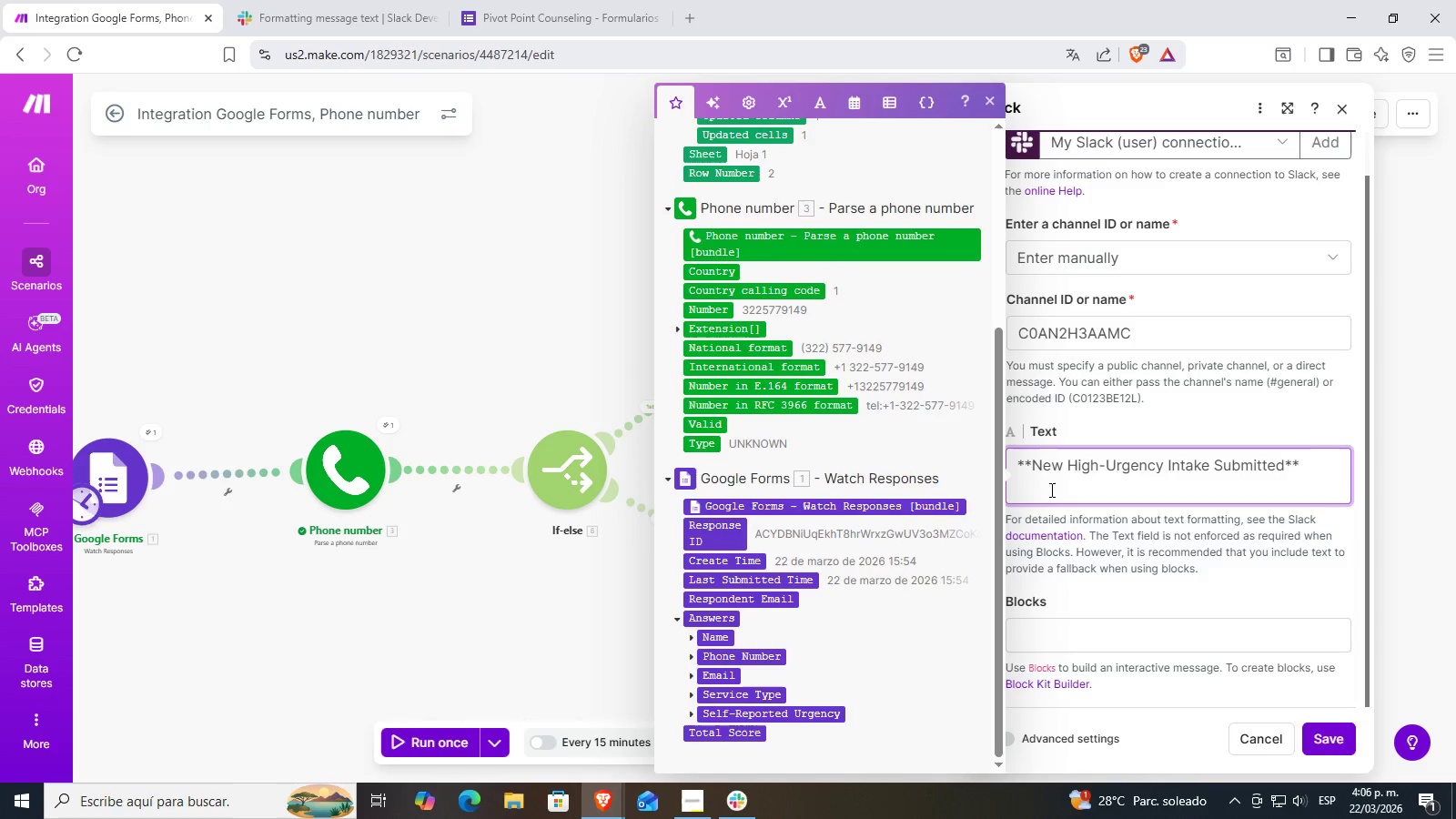 
left_click([1050, 490])
 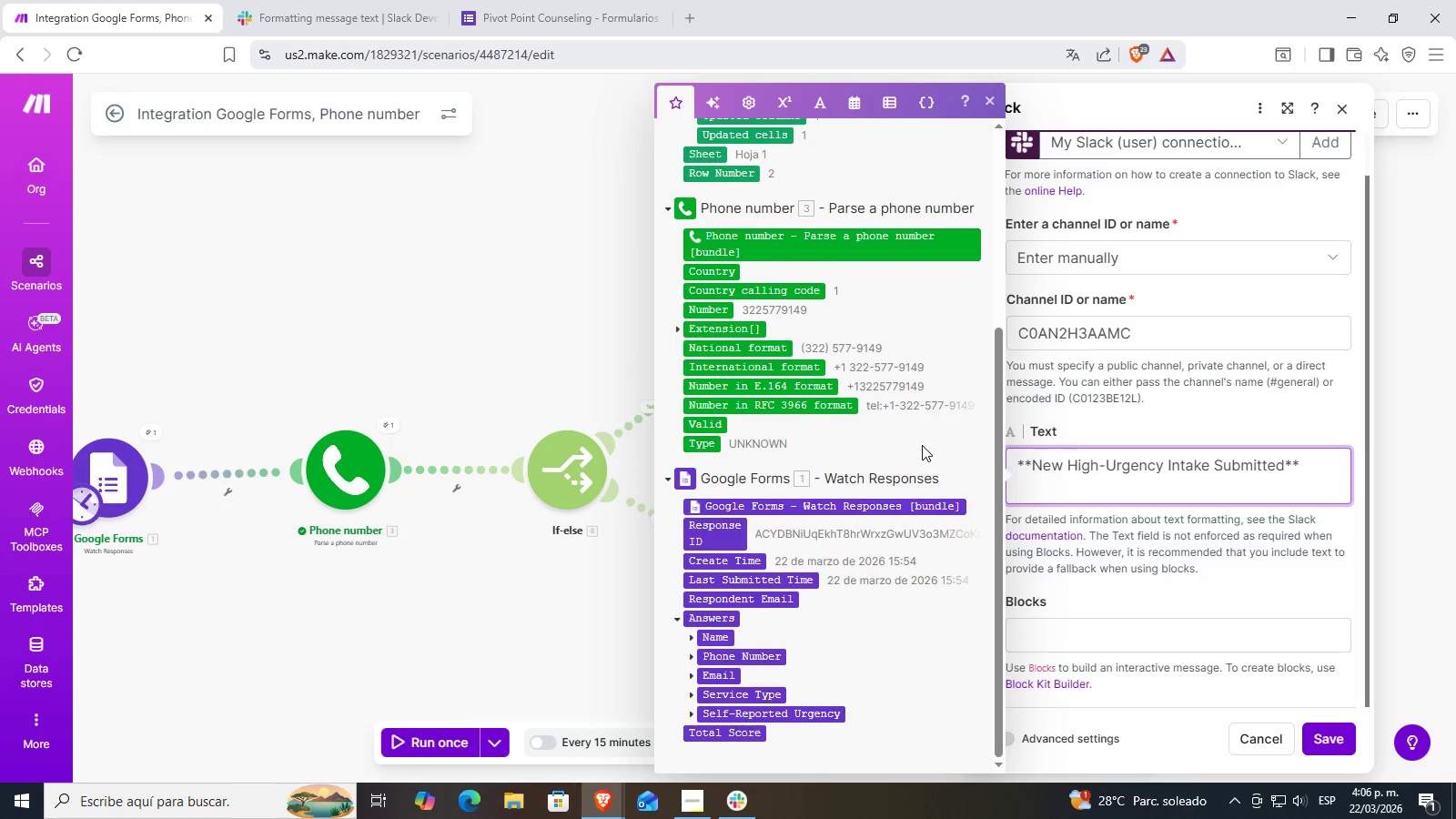 
scroll: coordinate [783, 447], scroll_direction: down, amount: 2.0
 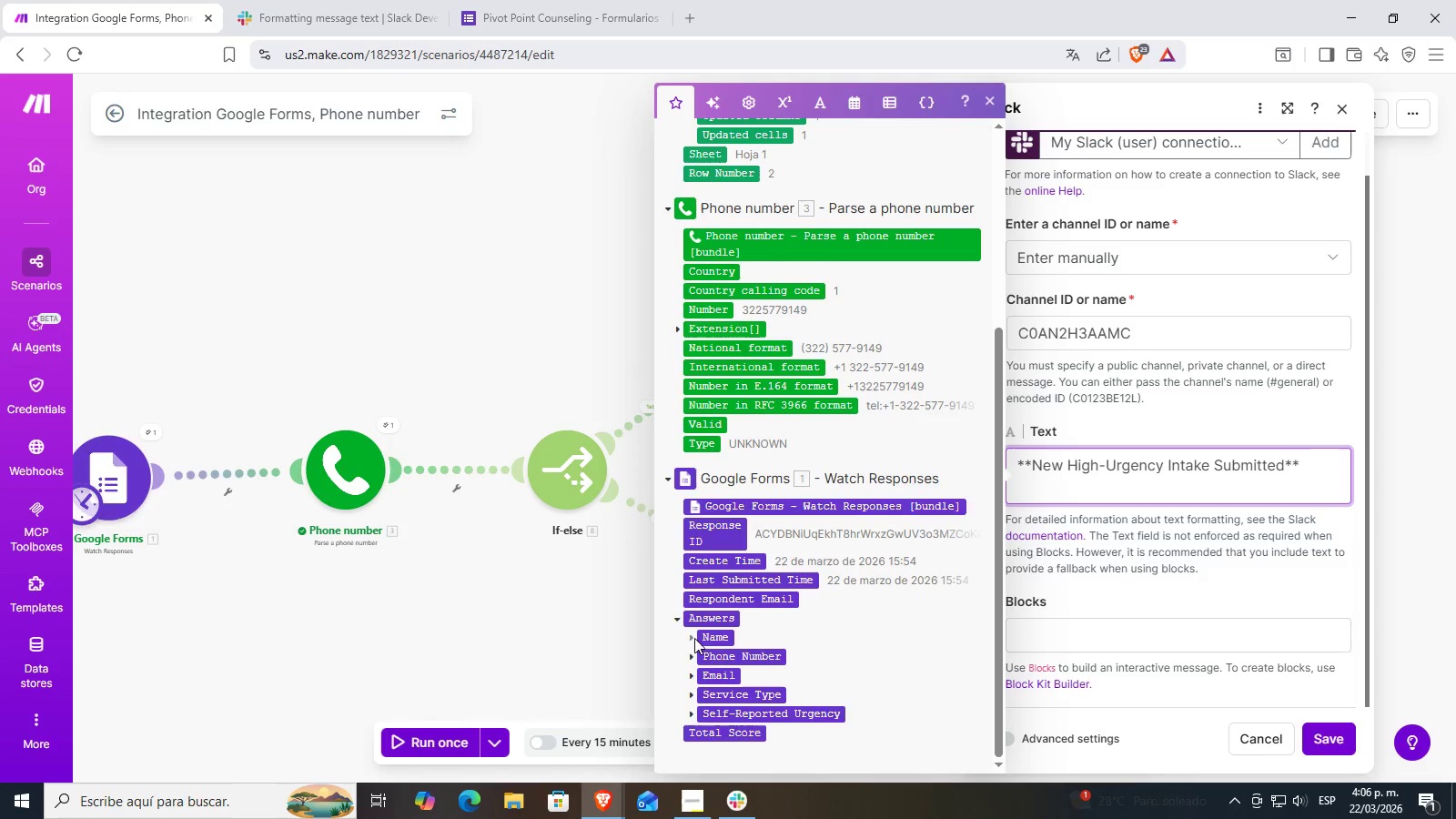 
left_click([687, 640])
 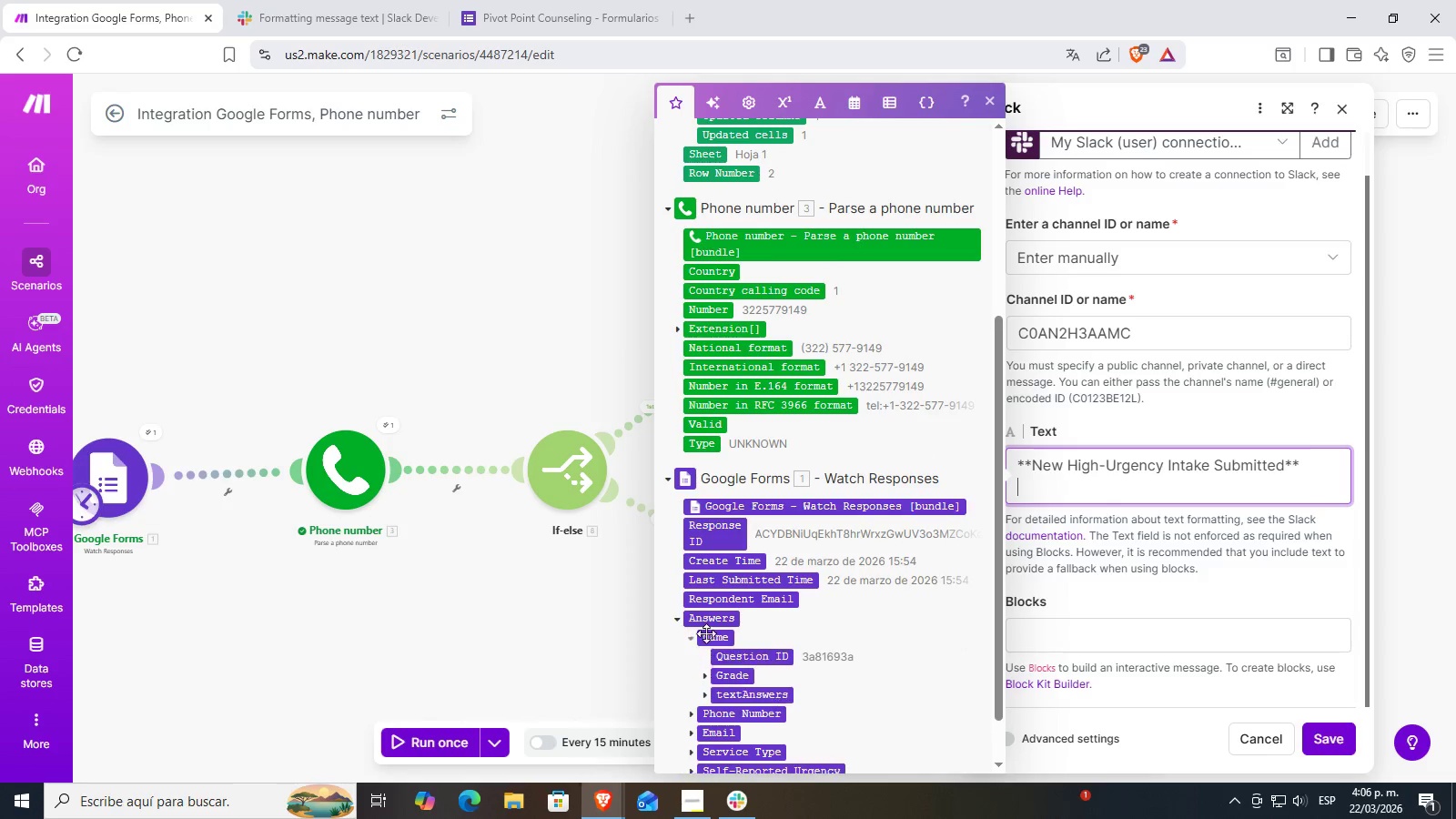 
scroll: coordinate [738, 632], scroll_direction: down, amount: 2.0
 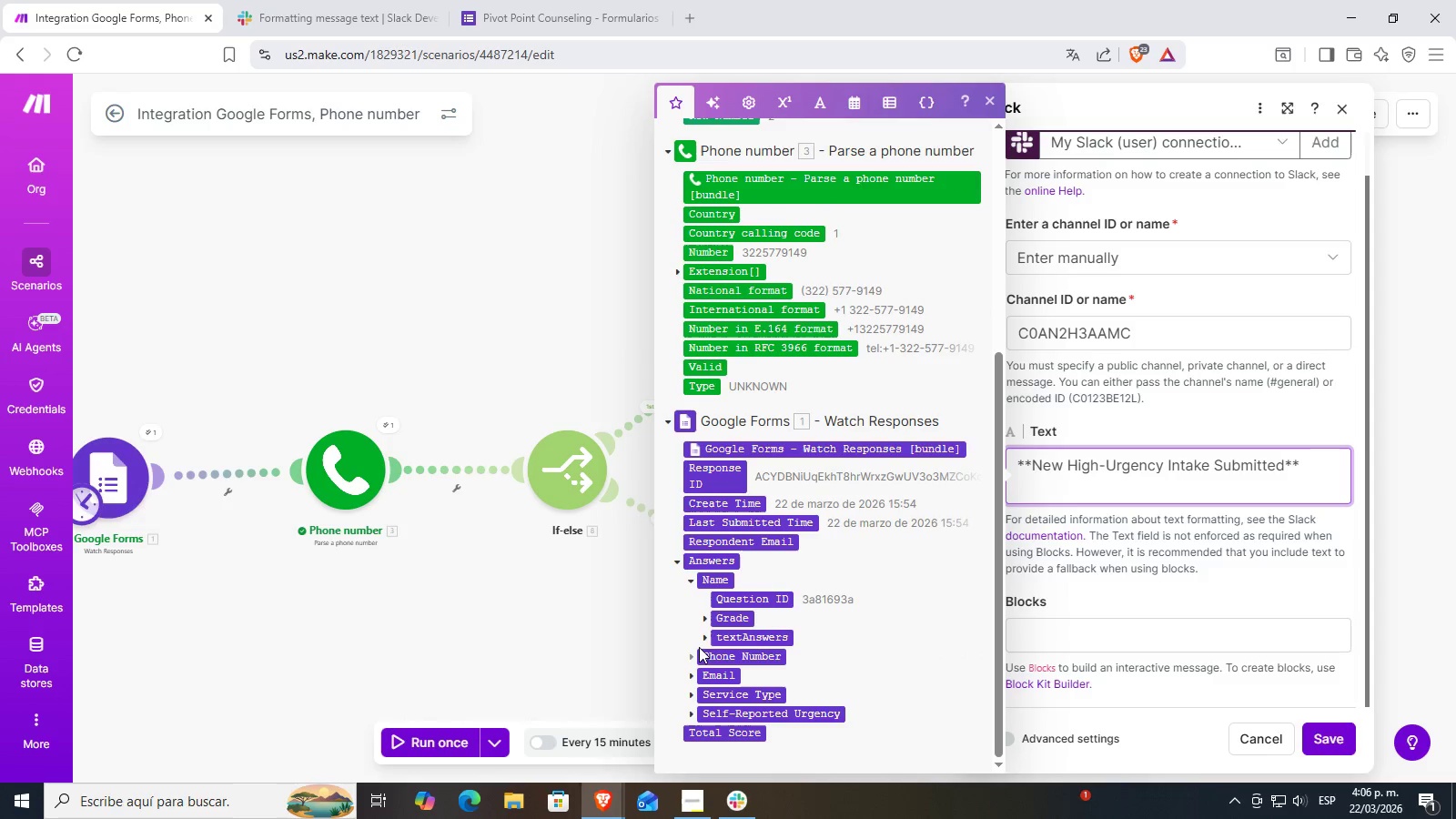 
left_click([702, 644])
 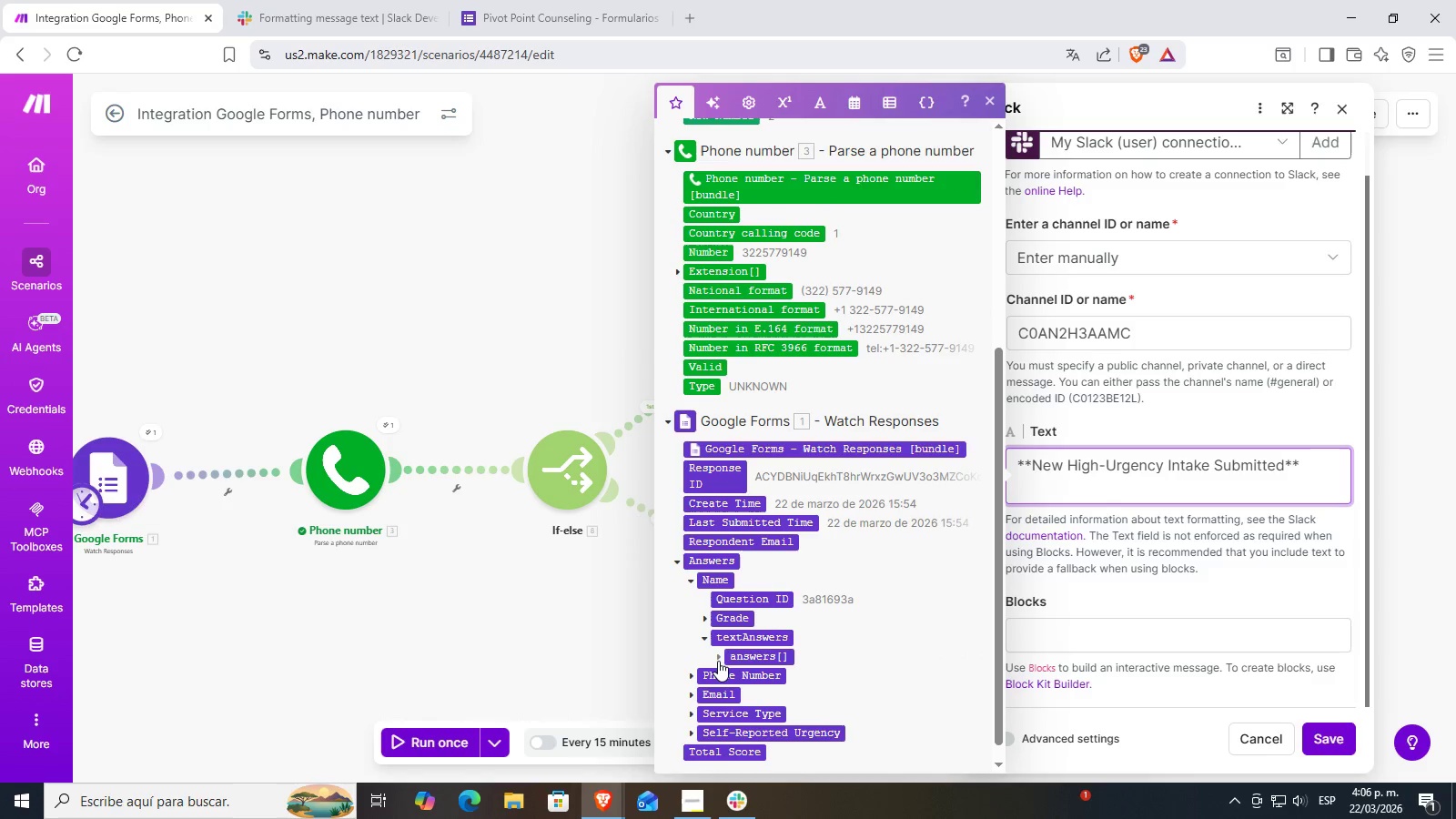 
left_click([718, 660])
 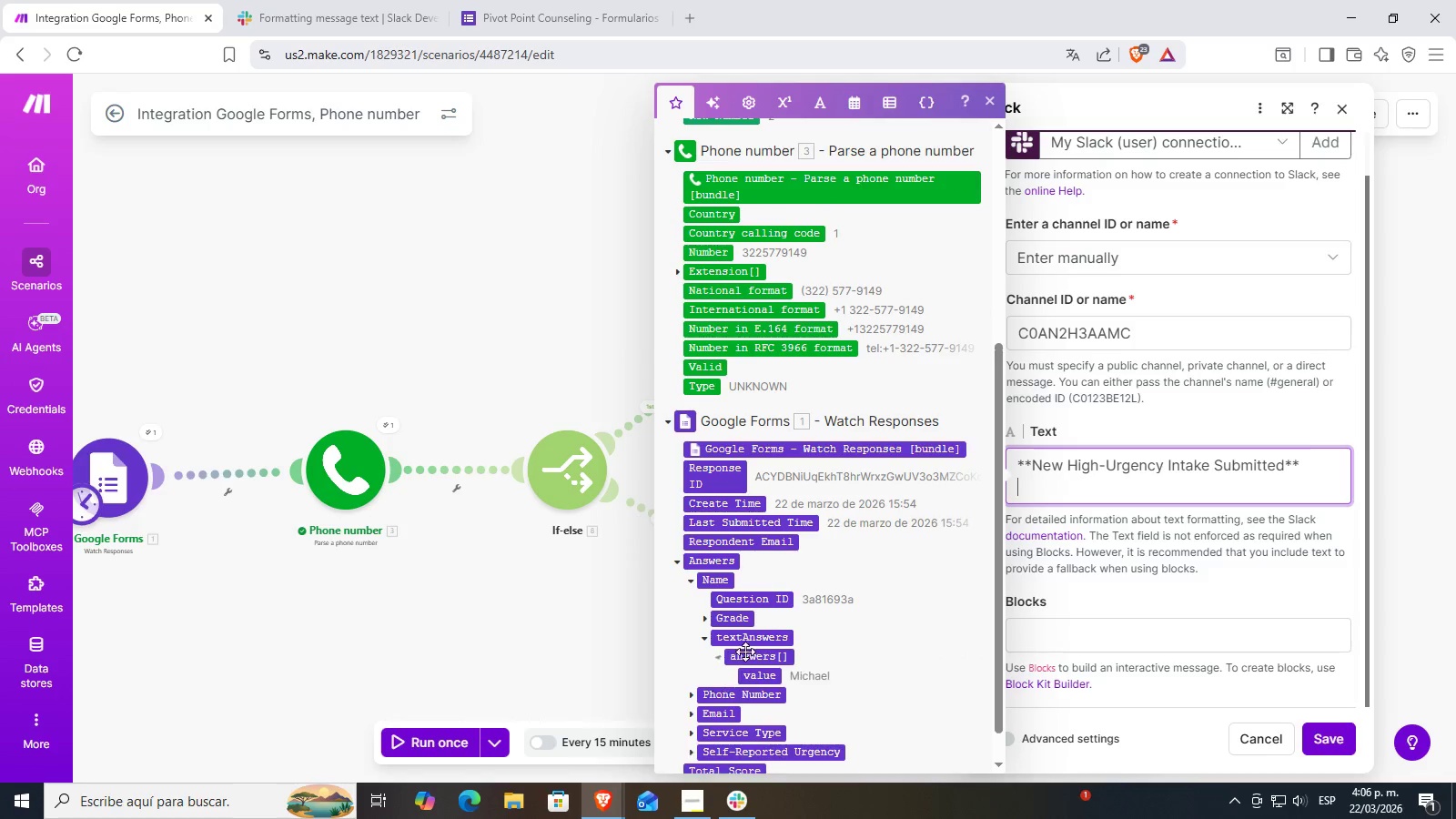 
scroll: coordinate [757, 649], scroll_direction: down, amount: 1.0
 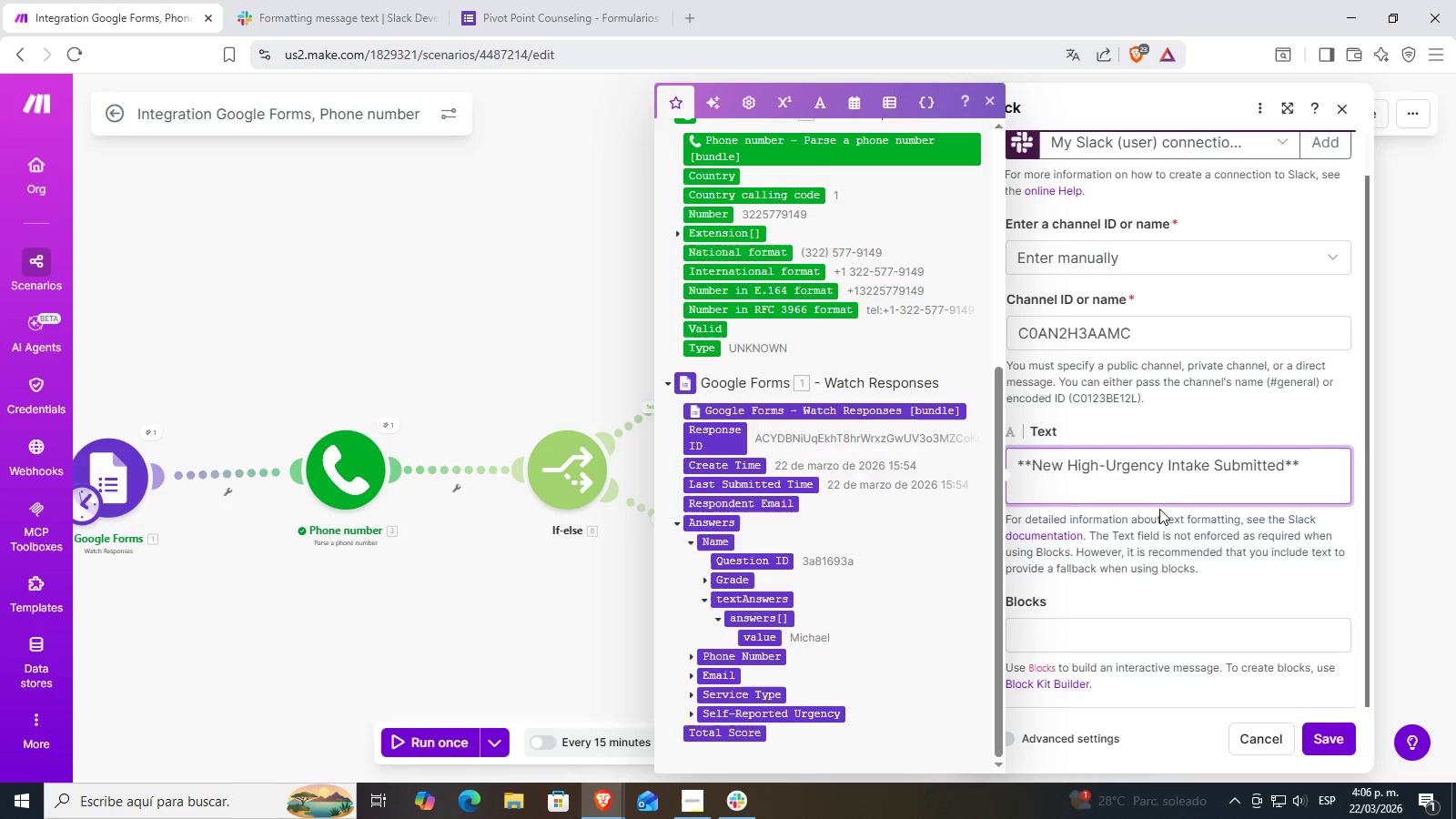 
type(Name>)
 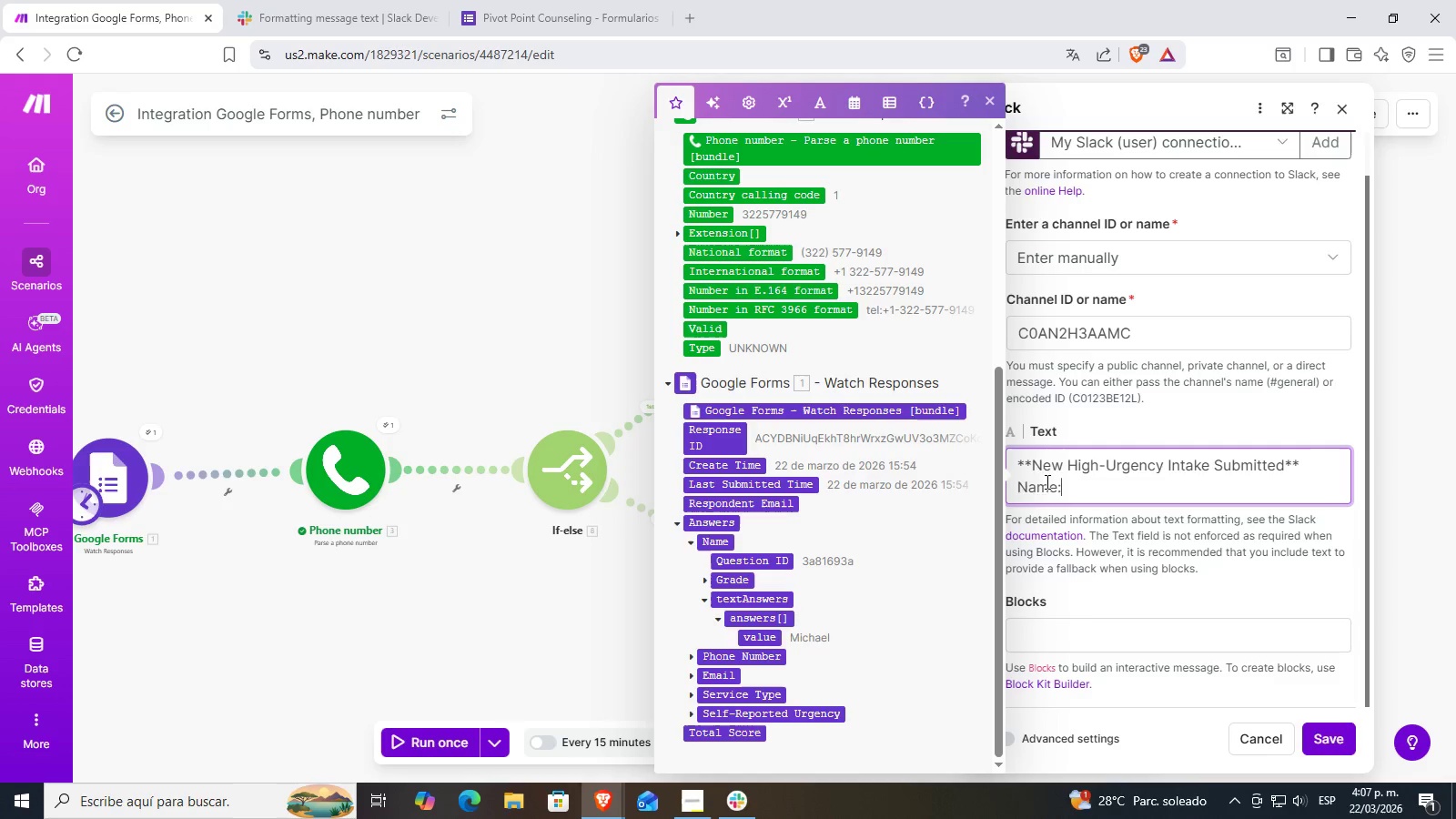 
left_click([1024, 487])
 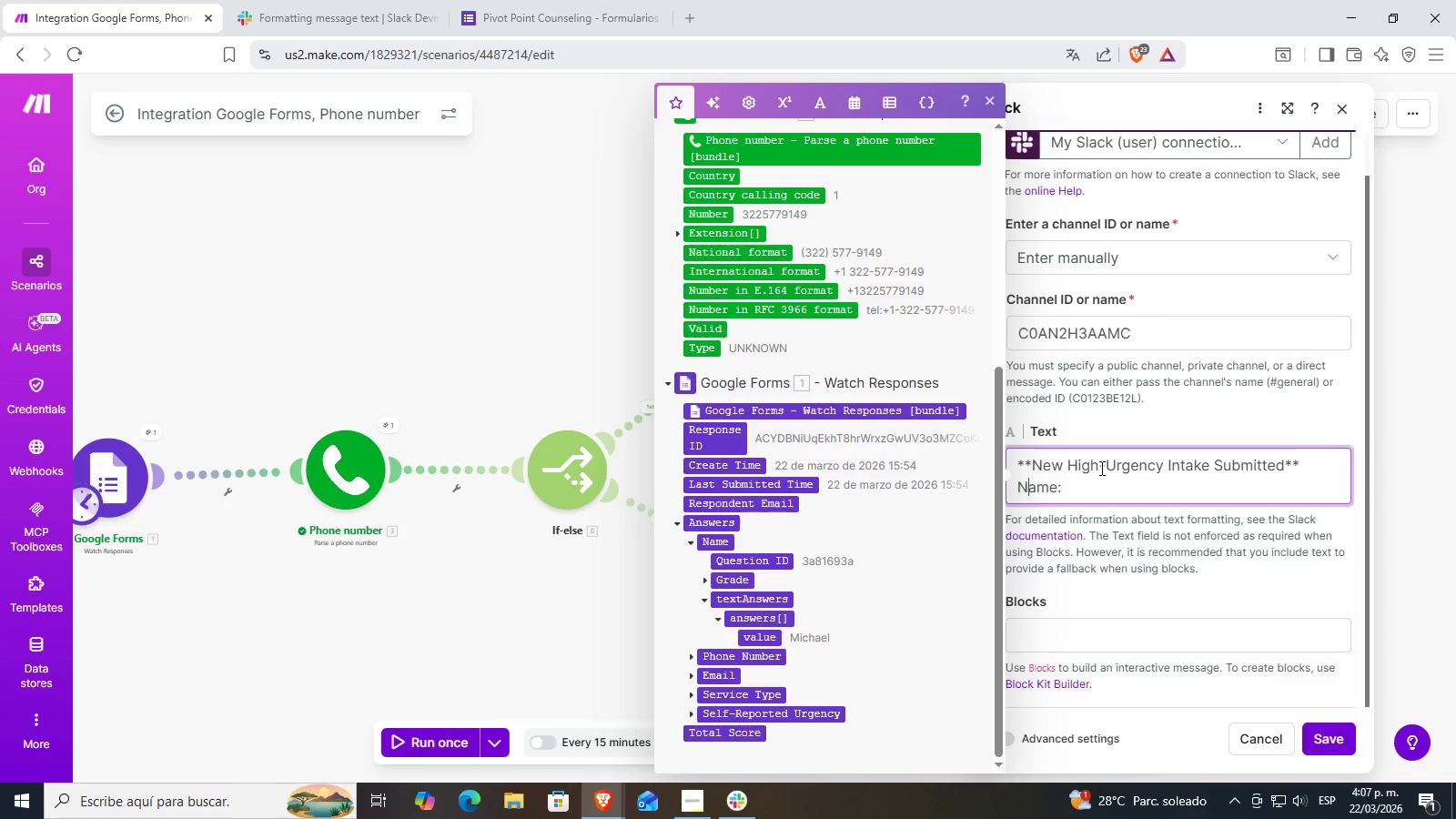 
key(ArrowLeft)
 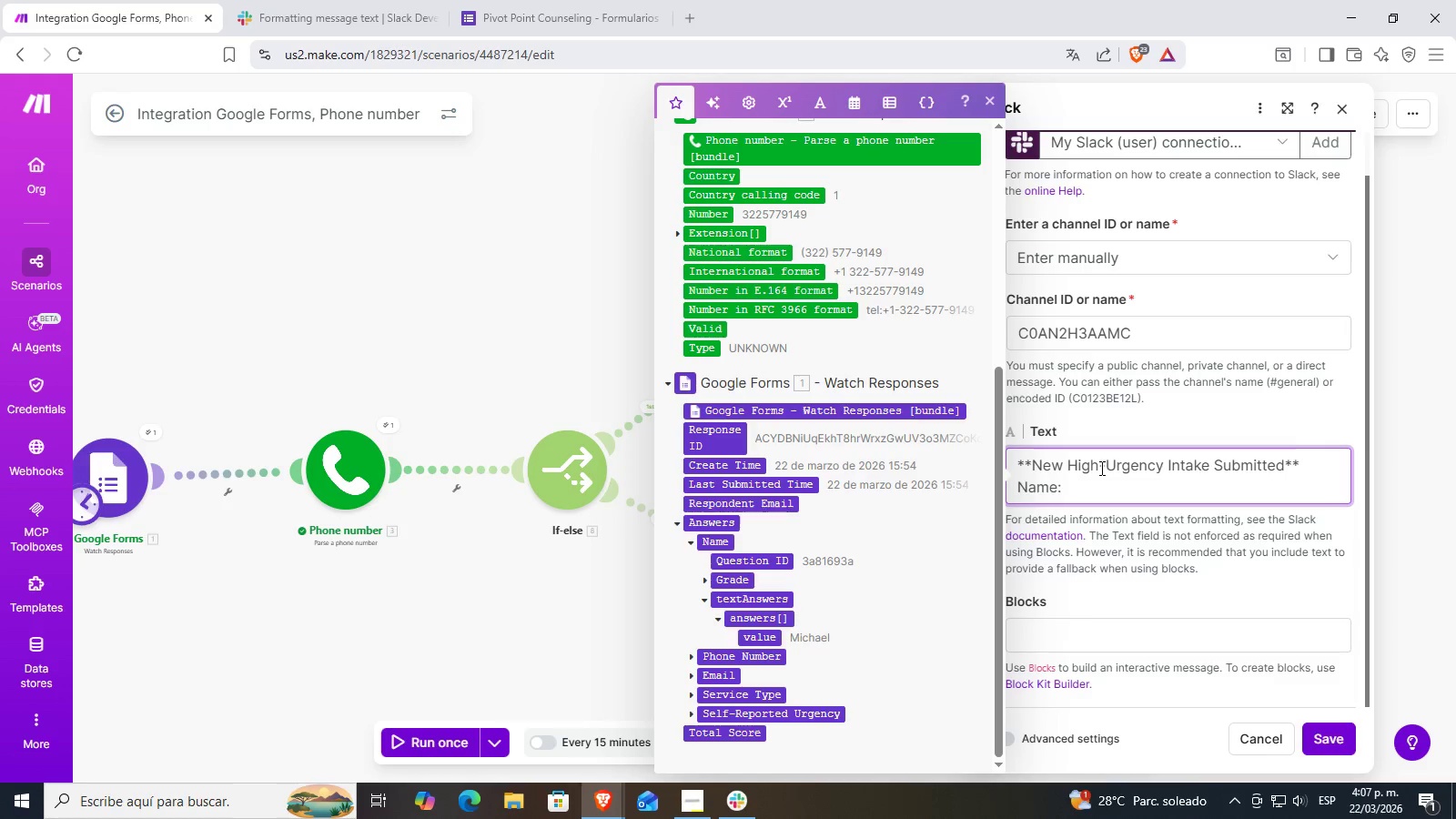 
key(Shift+Equal)
 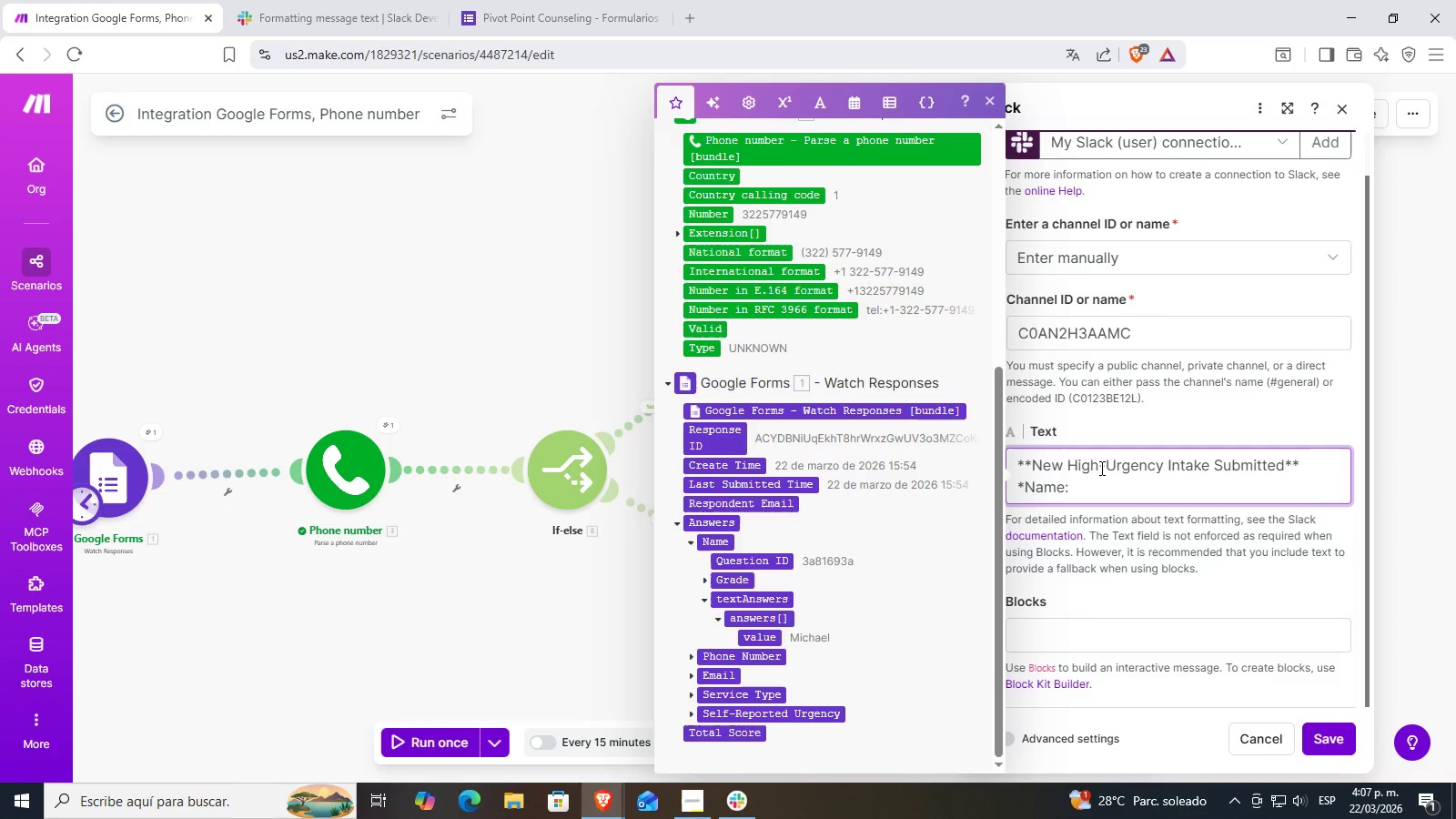 
key(ArrowUp)
 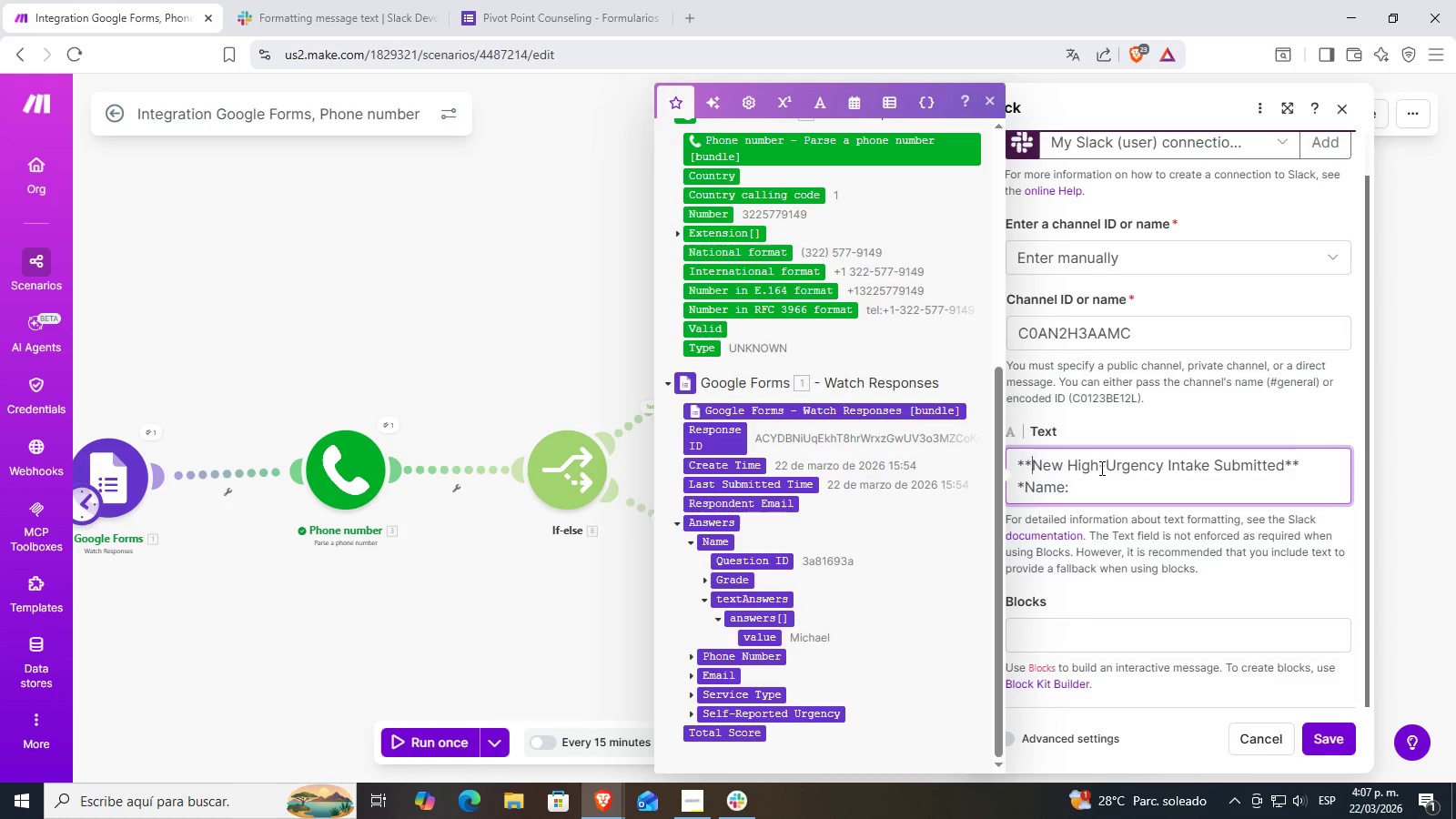 
key(ArrowRight)
 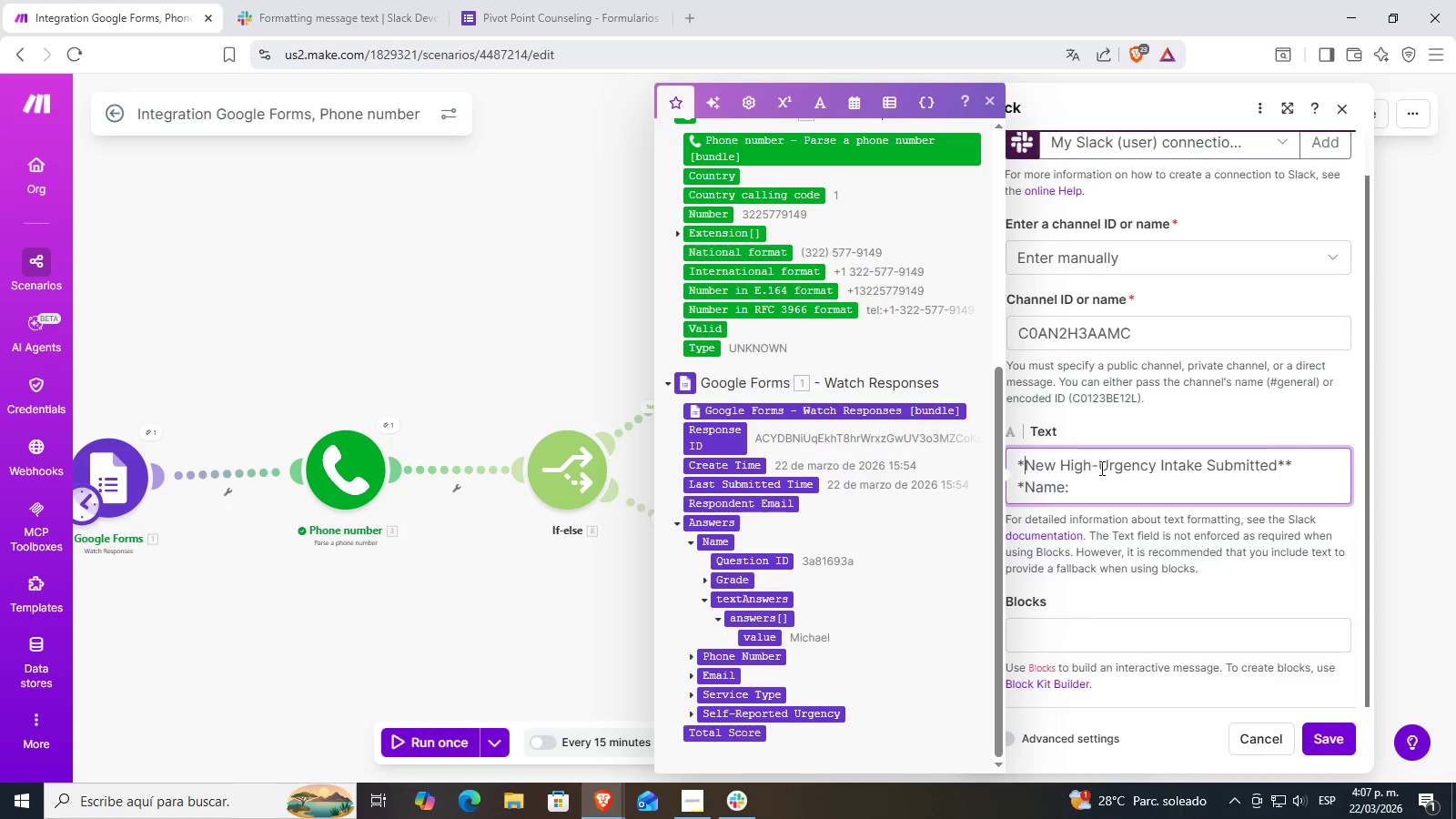 
key(Backspace)
 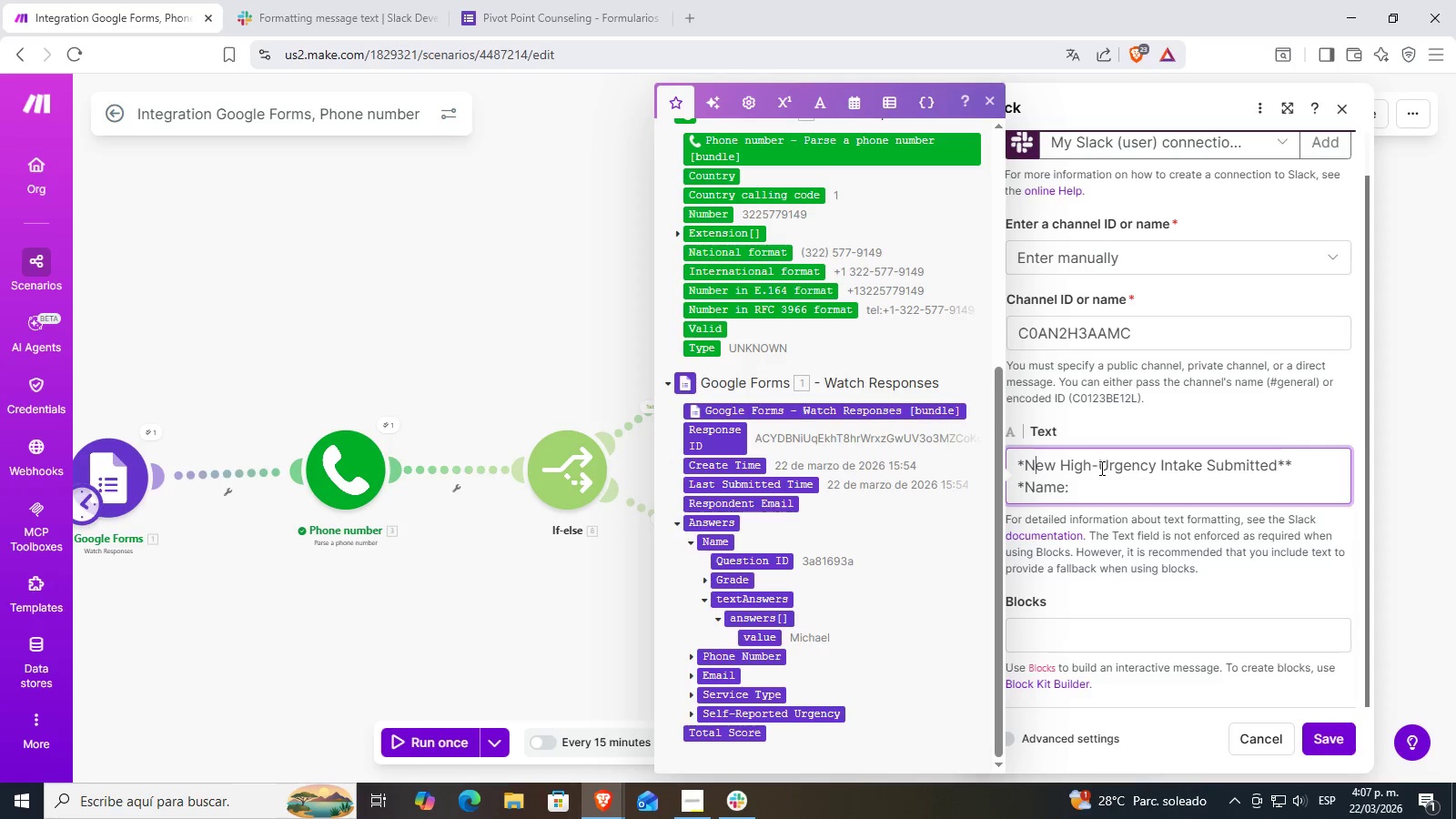 
key(ArrowRight)
 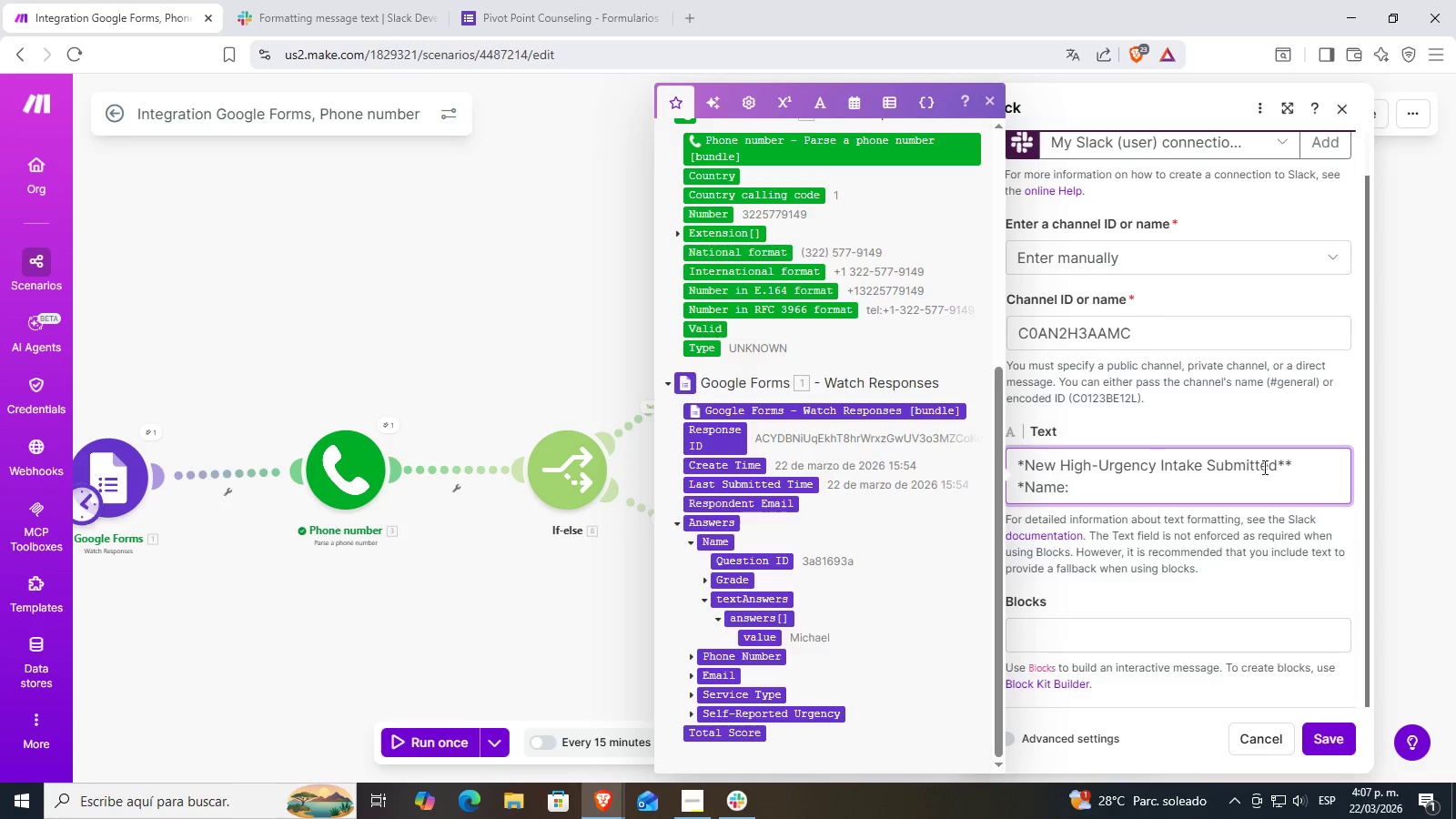 
left_click([1299, 460])
 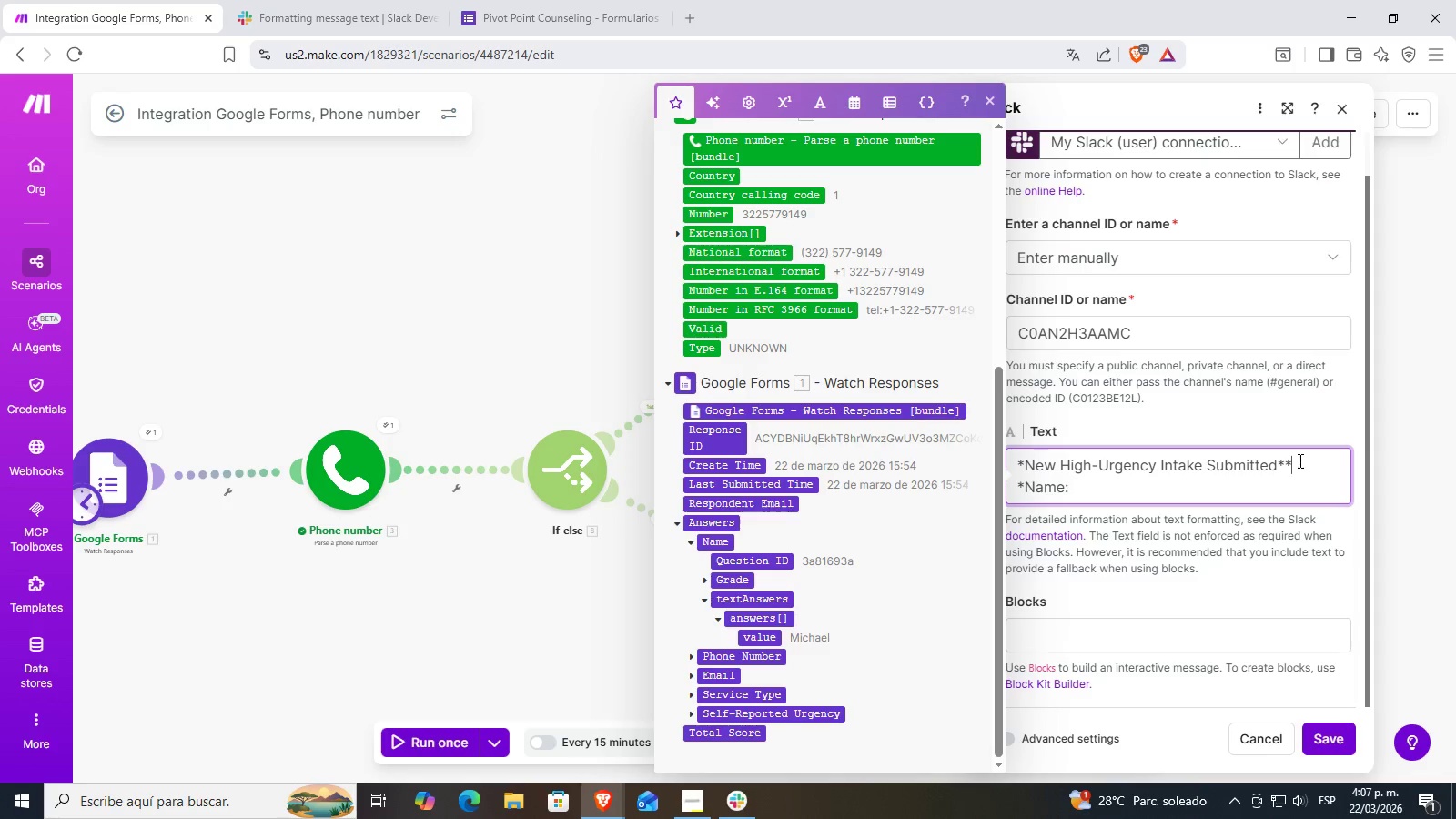 
key(Backspace)
 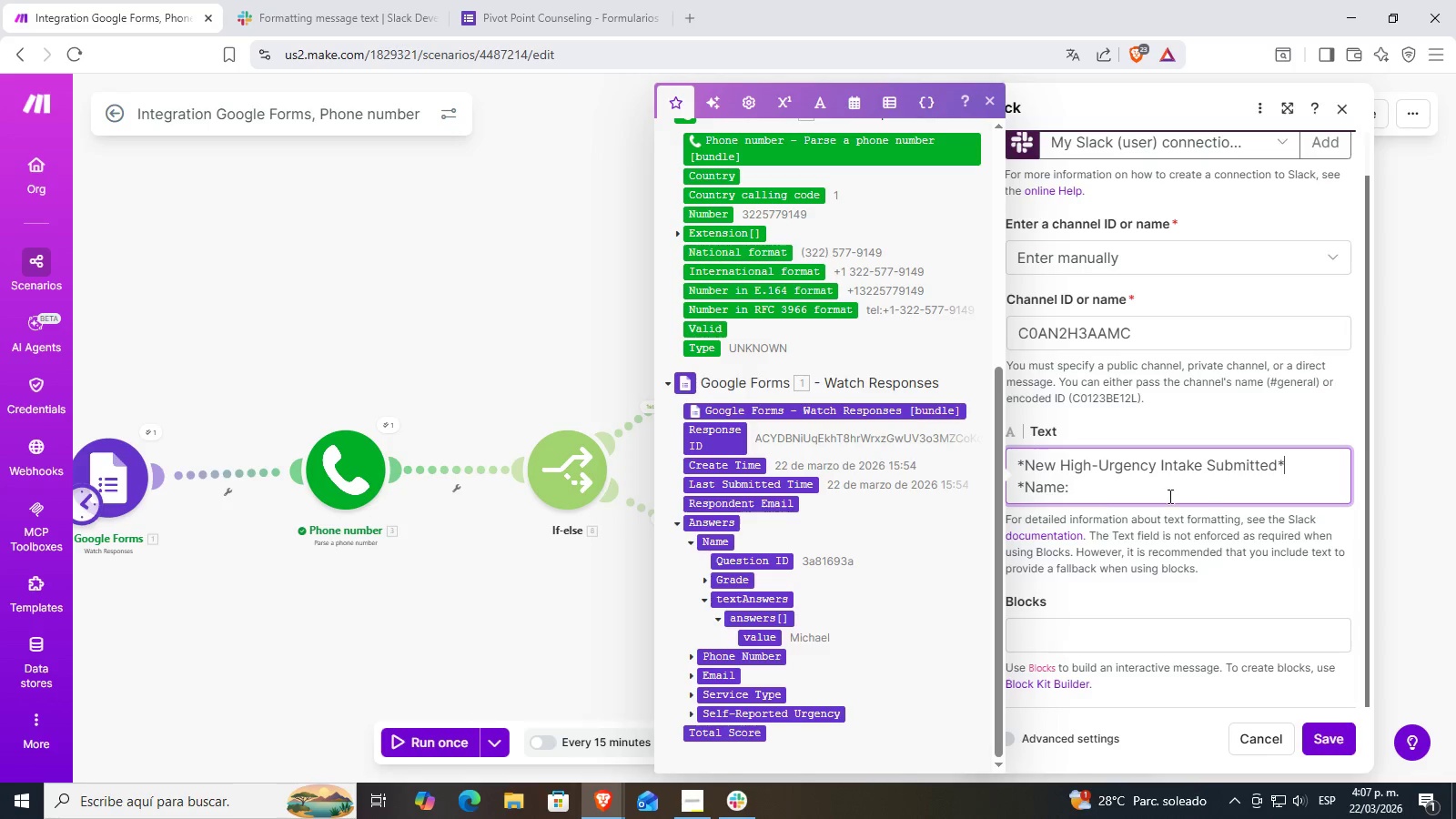 
left_click([1085, 493])
 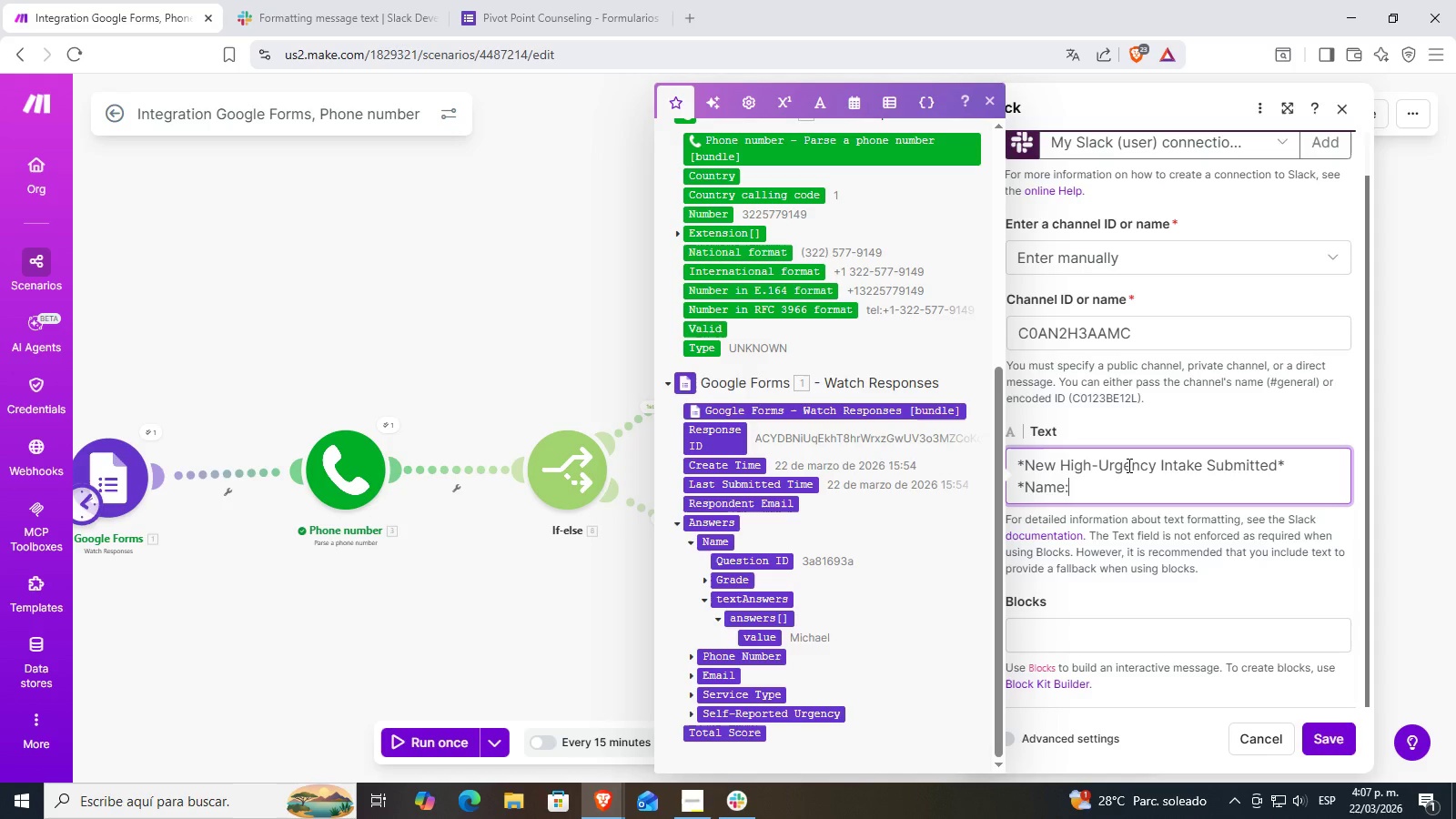 
key(Shift+Equal)
 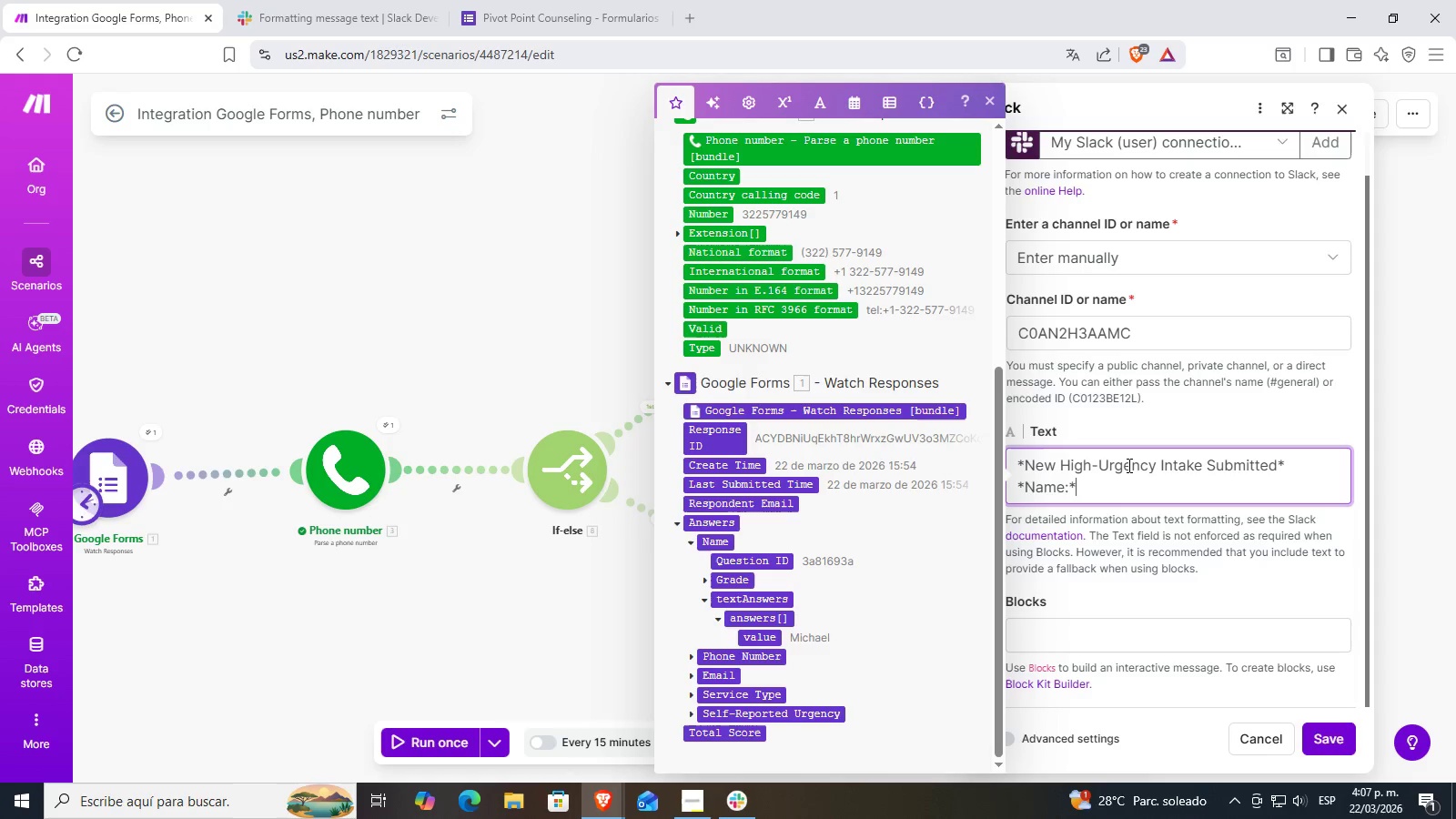 
key(Space)
 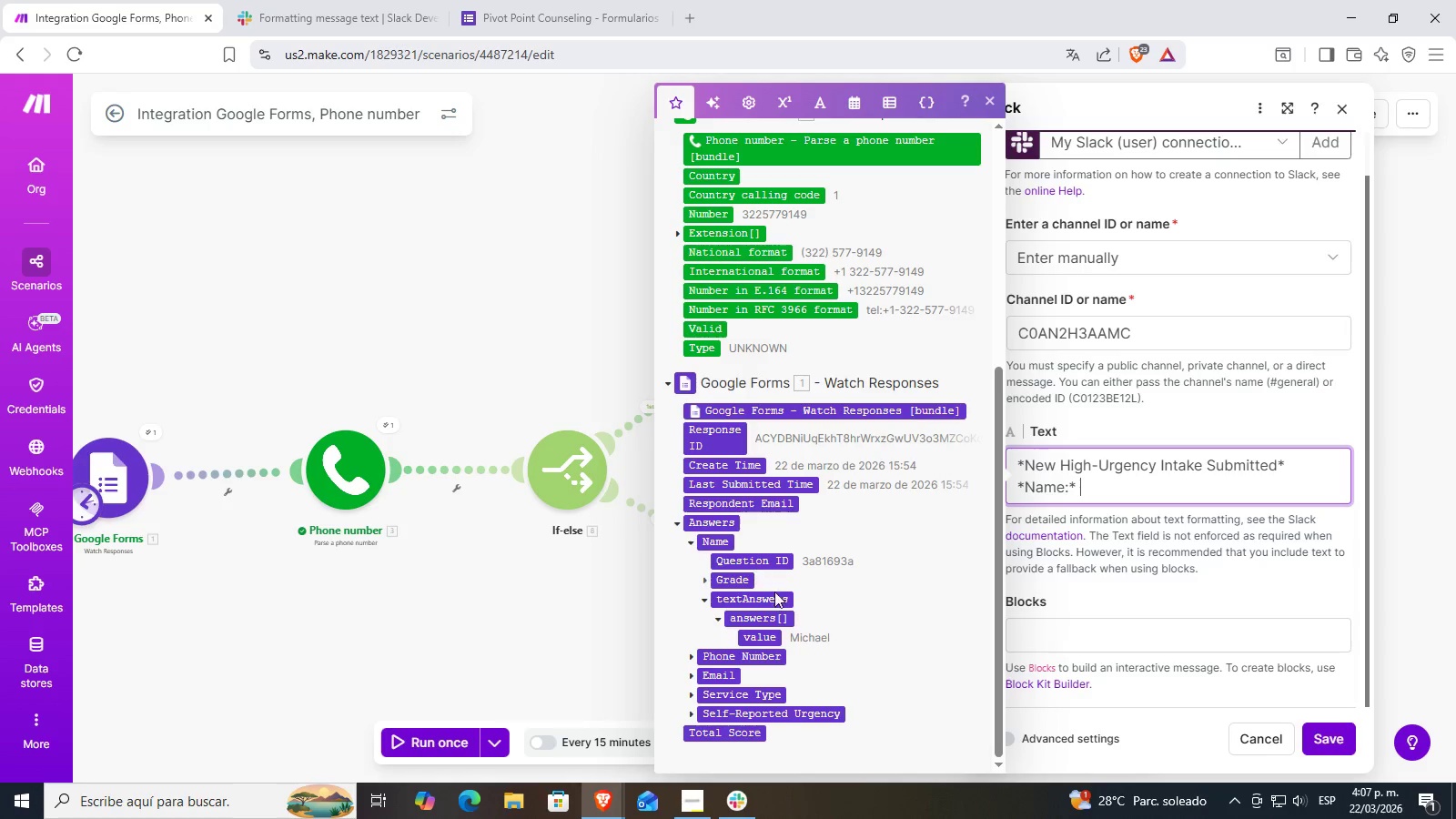 
left_click([764, 637])
 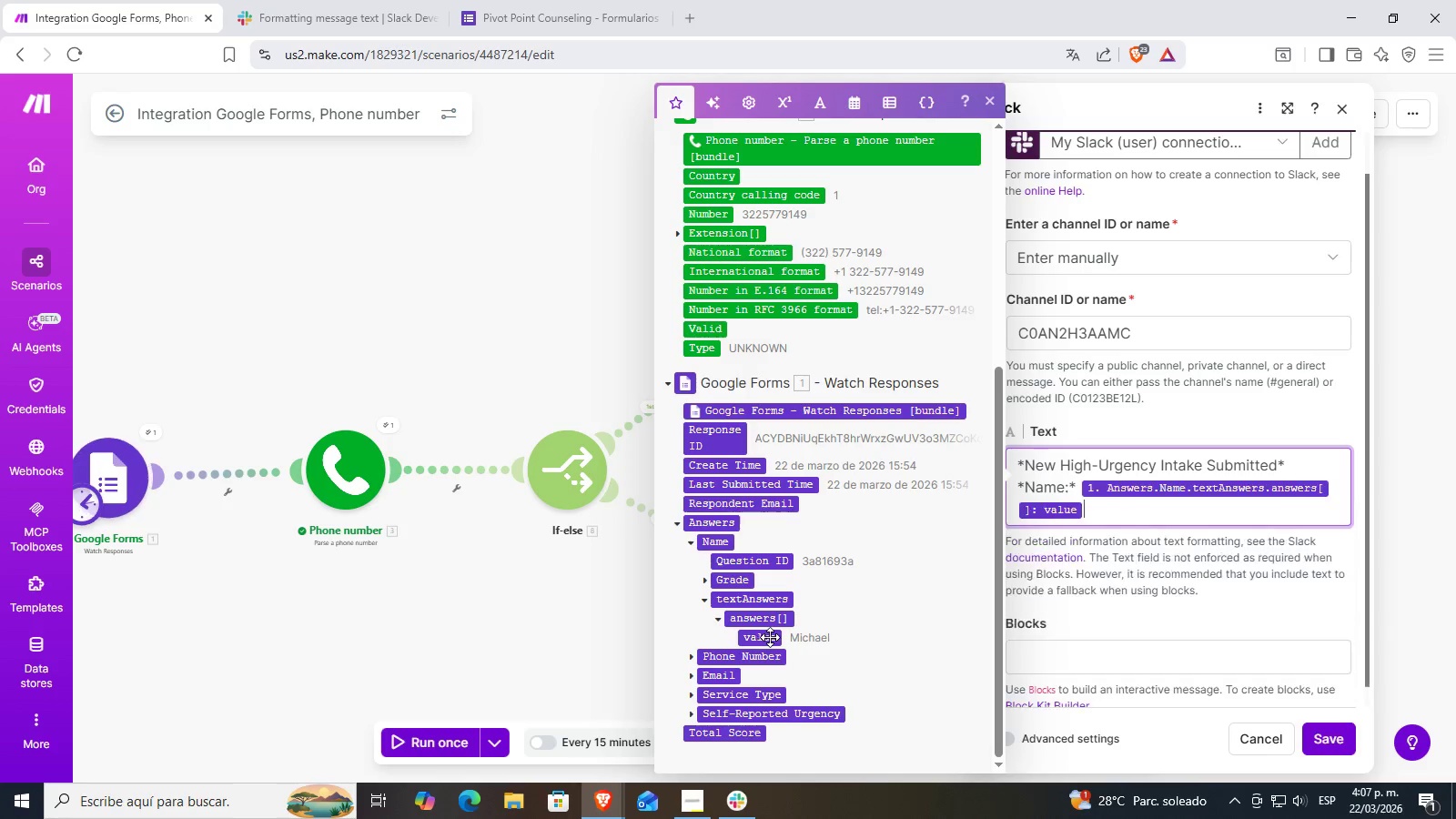 
scroll: coordinate [811, 627], scroll_direction: down, amount: 3.0
 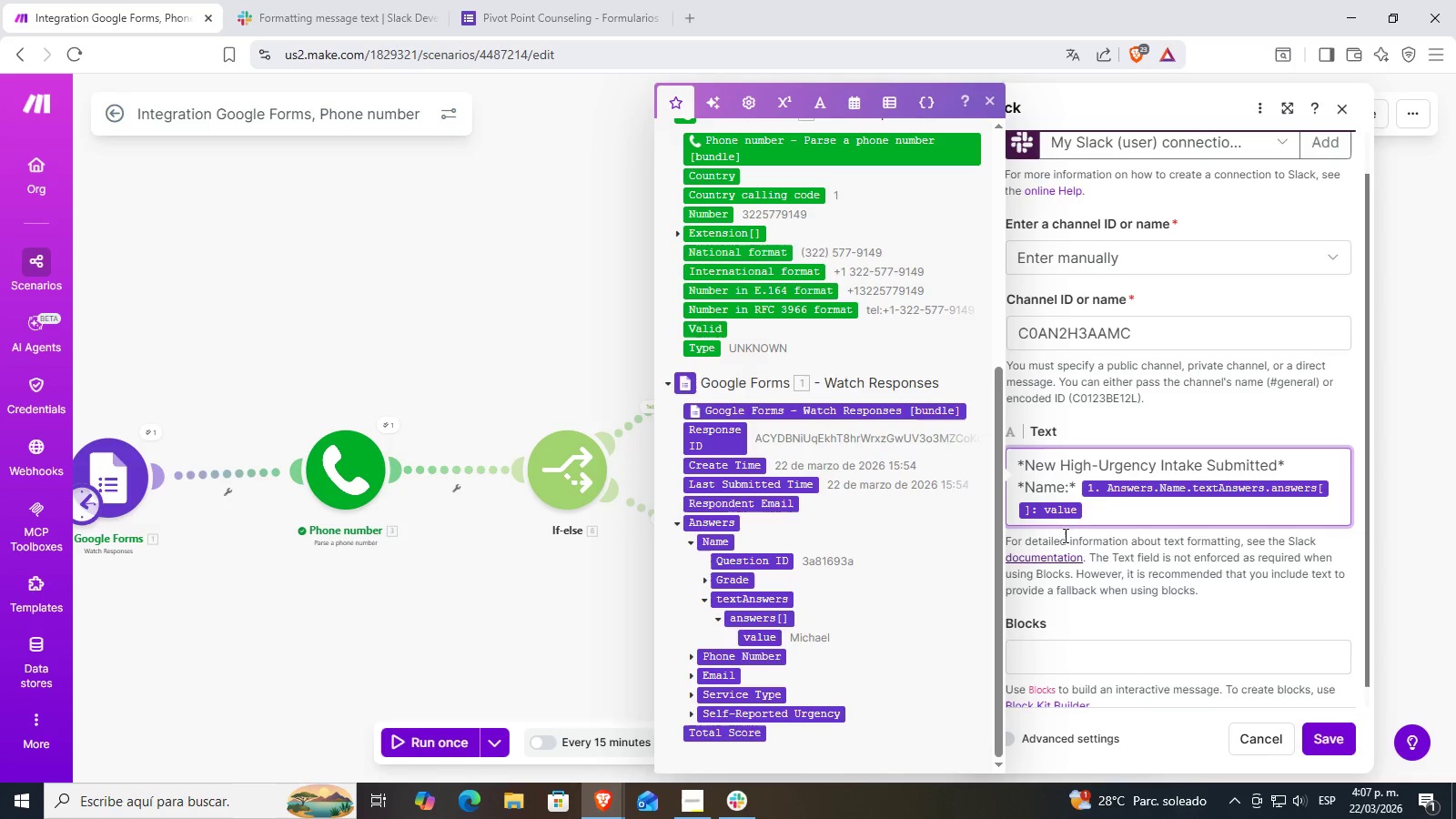 
left_click([1101, 510])
 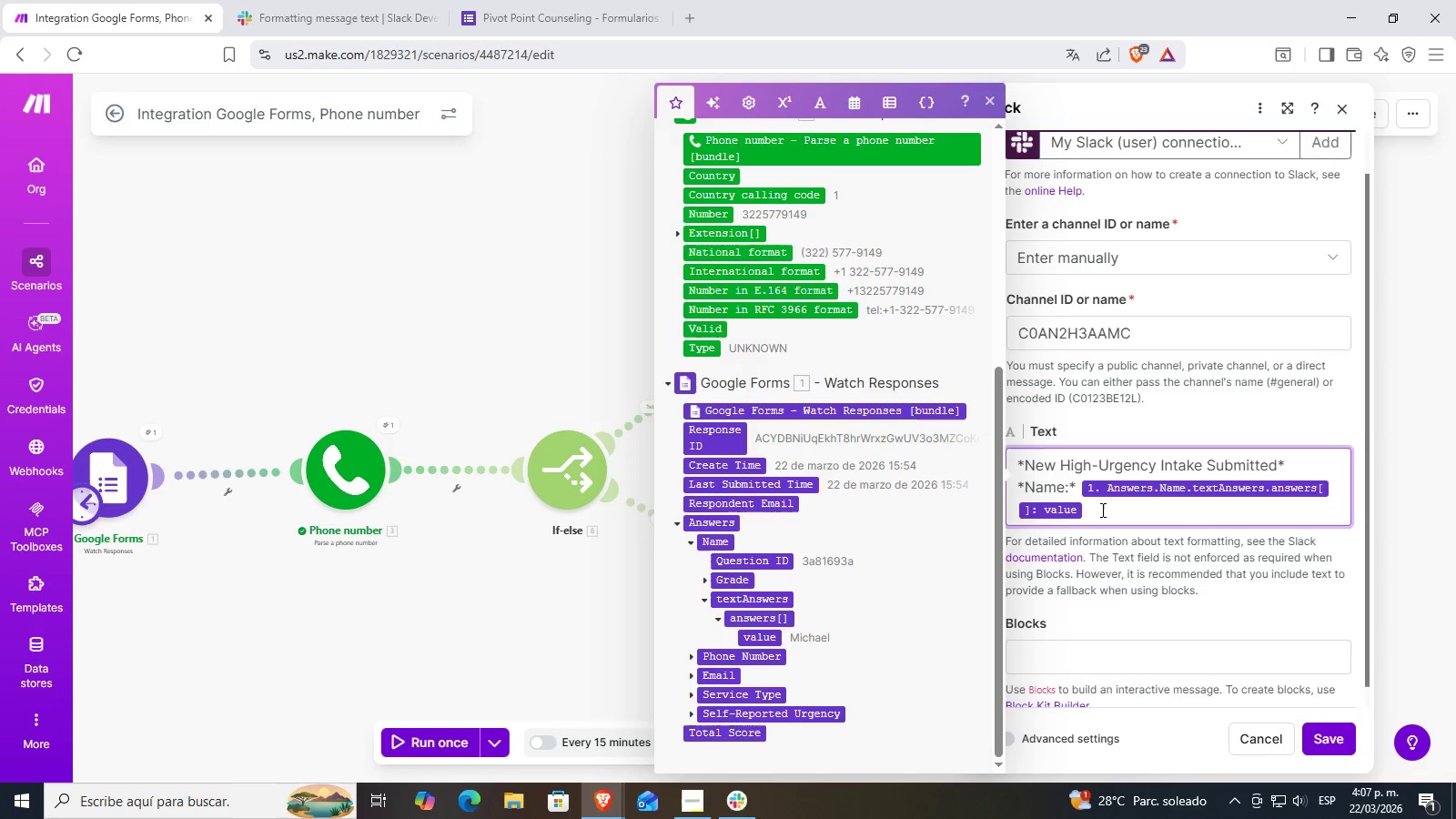 
key(Enter)
 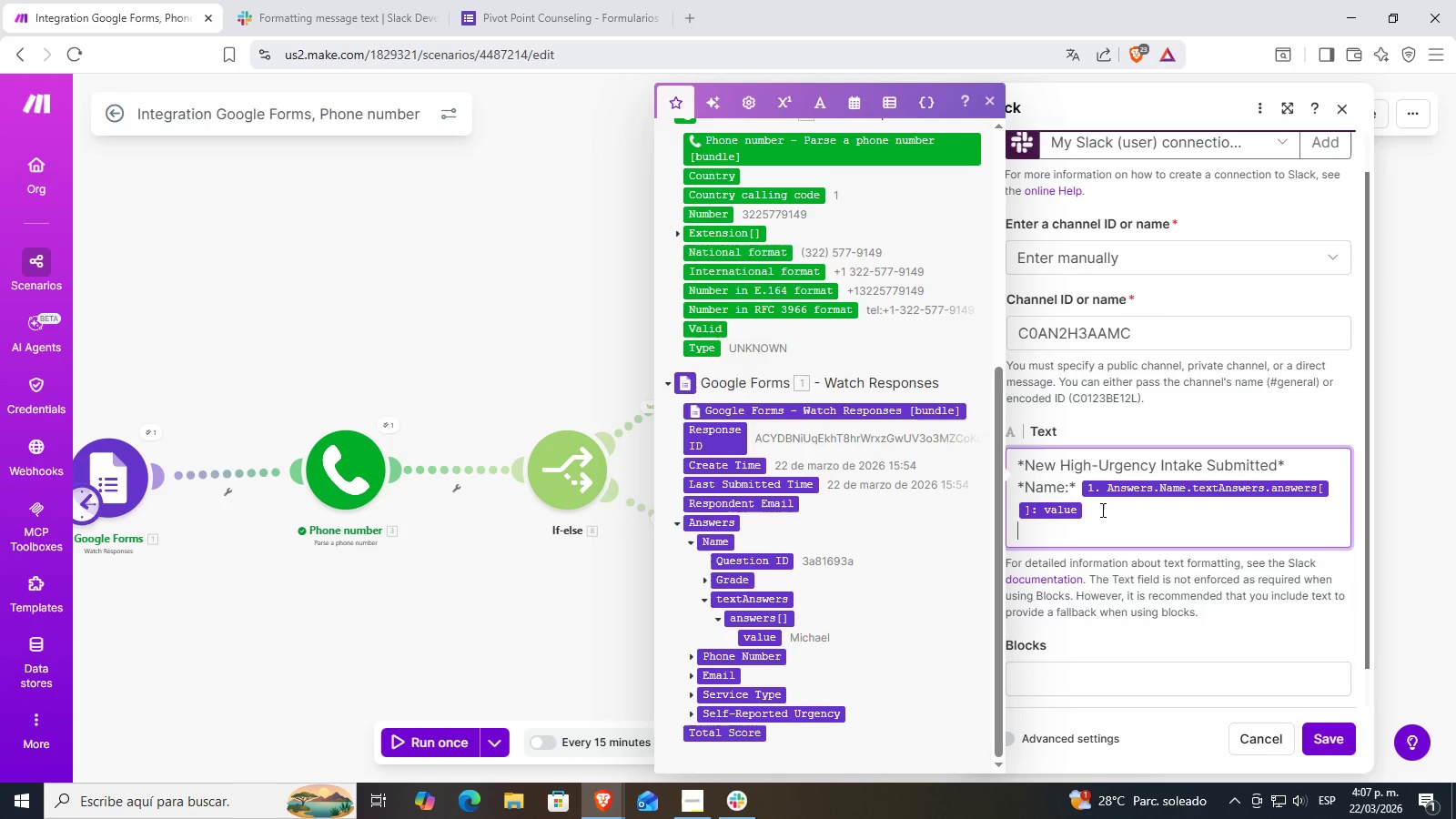 
type(:+)
key(Backspace)
key(Backspace)
type(+phone )
key(Backspace)
key(Backspace)
key(Backspace)
key(Backspace)
key(Backspace)
key(Backspace)
type(:P)
key(Backspace)
key(Backspace)
type(Phone n)
key(Backspace)
type(Number>::)
key(Backspace)
key(Backspace)
type(+)
 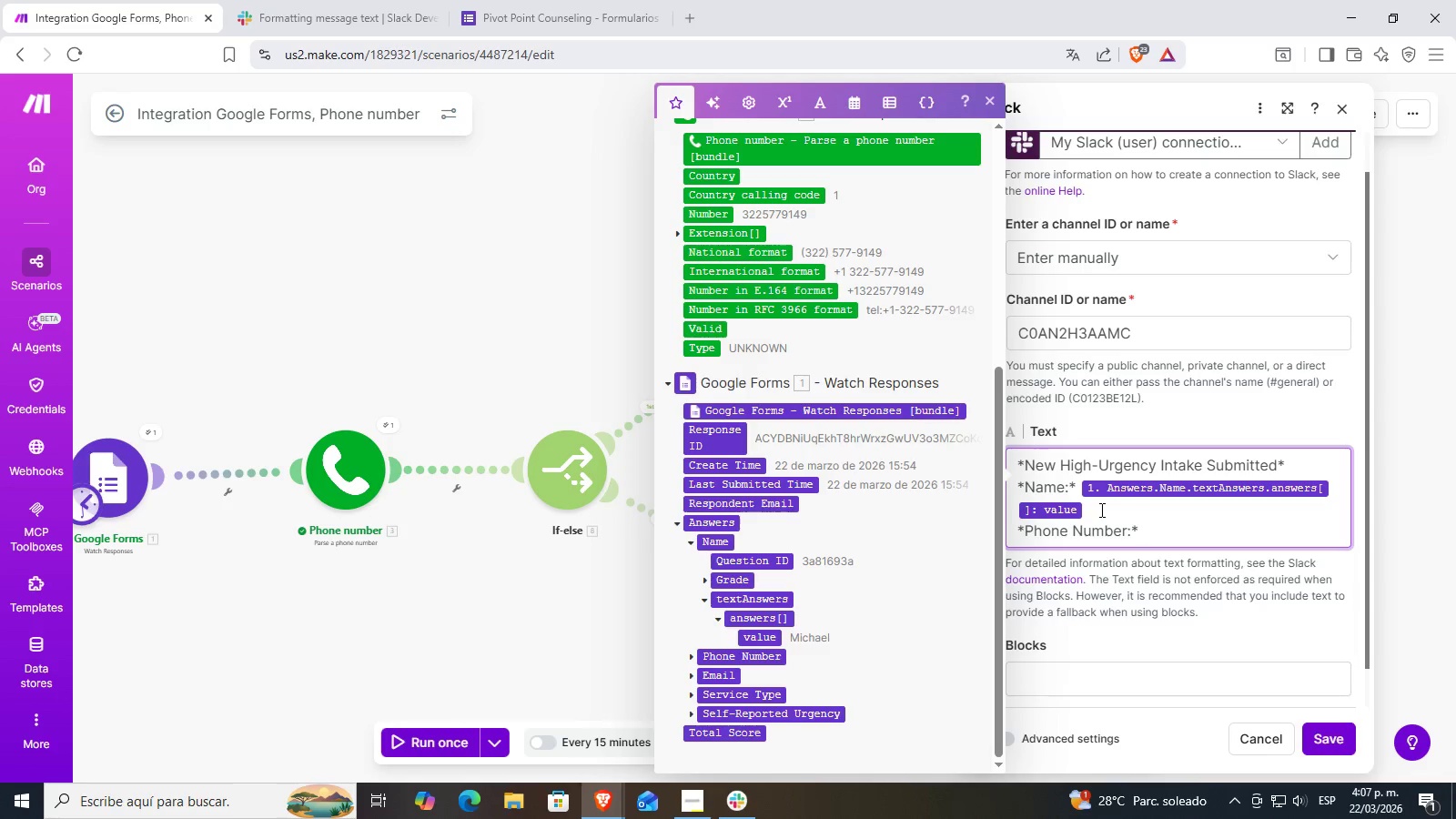 
key(Enter)
 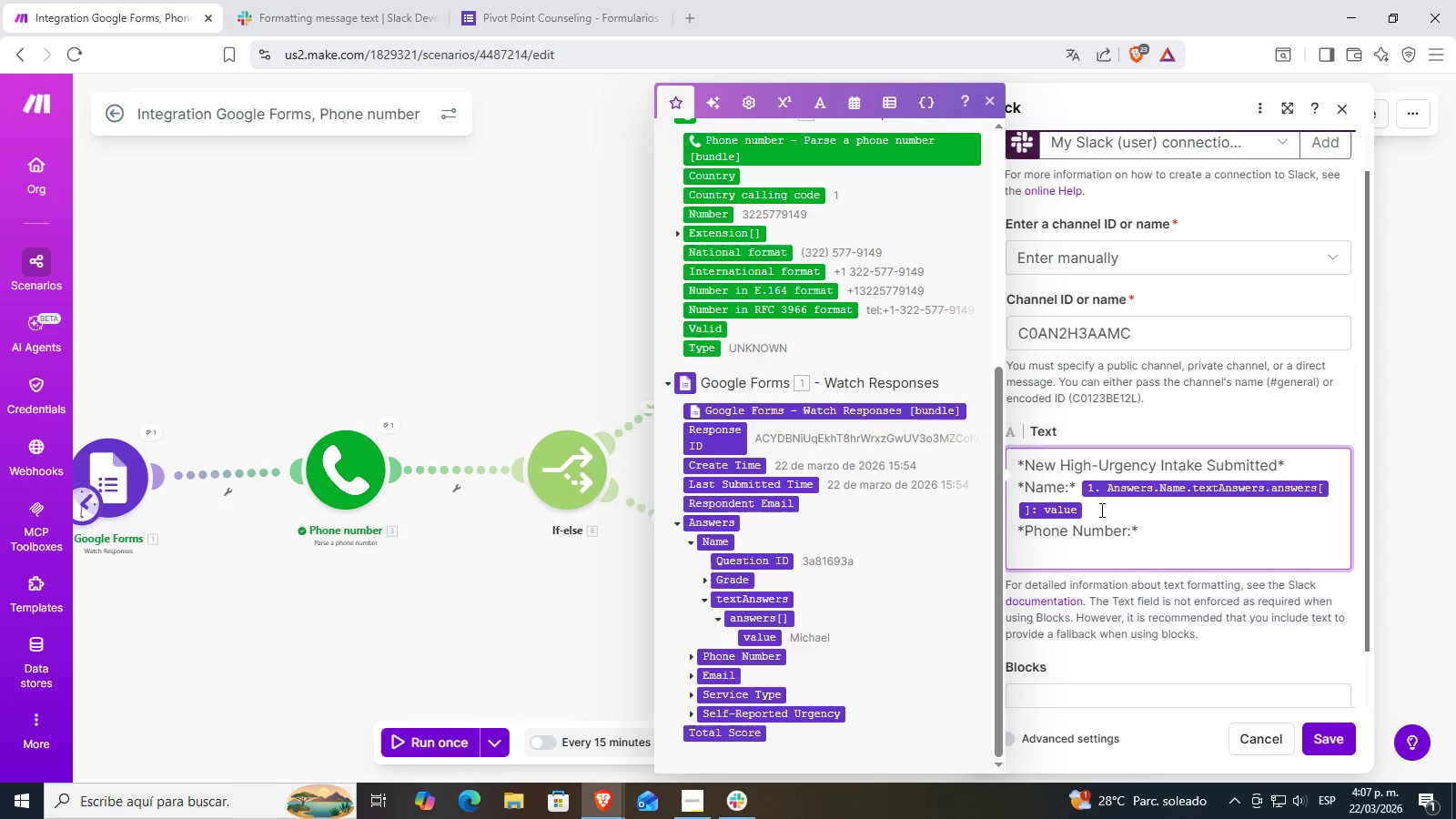 
key(Backspace)
 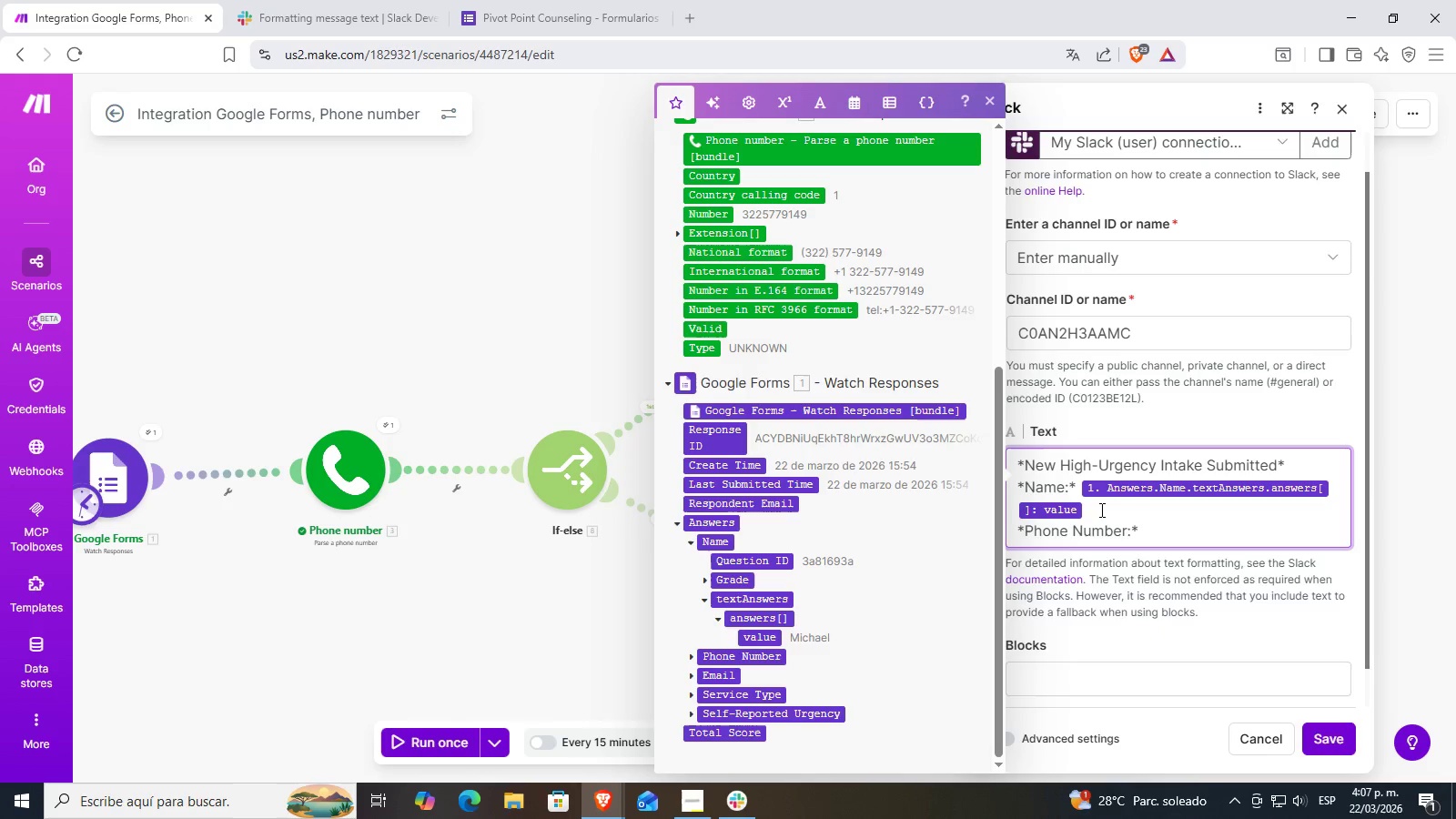 
key(Enter)
 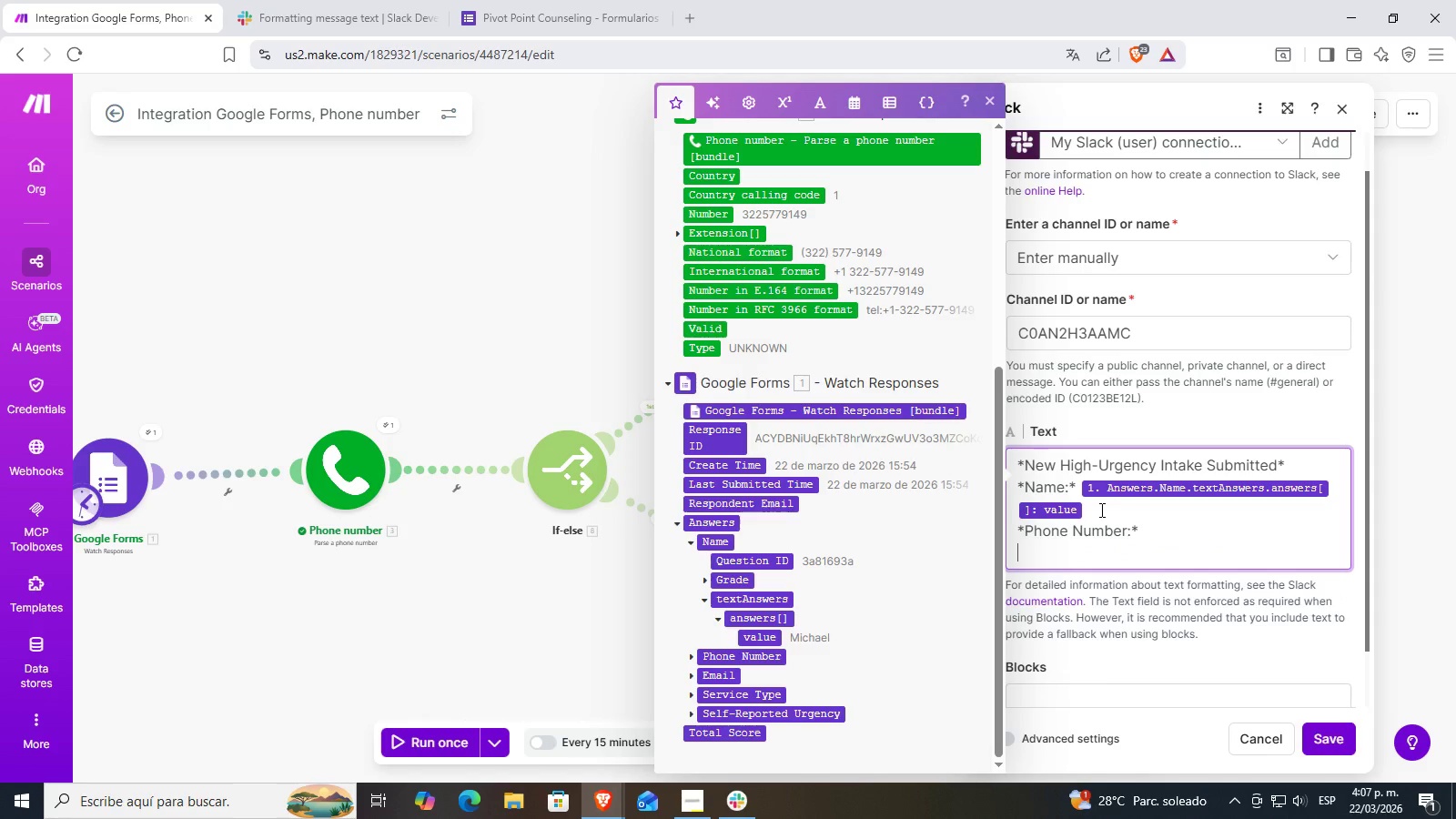 
key(Shift+Equal)
 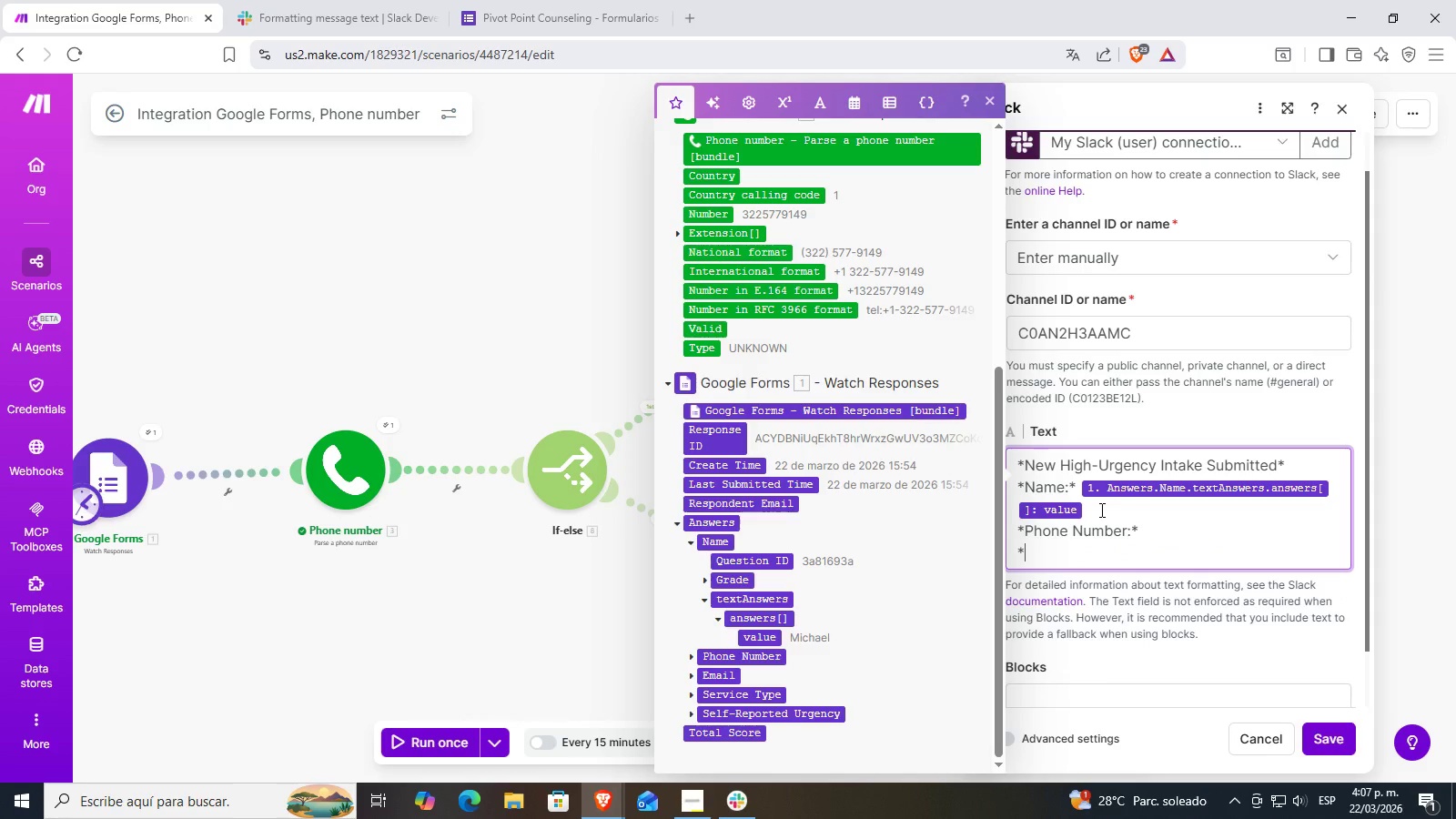 
type(Service Type>+)
 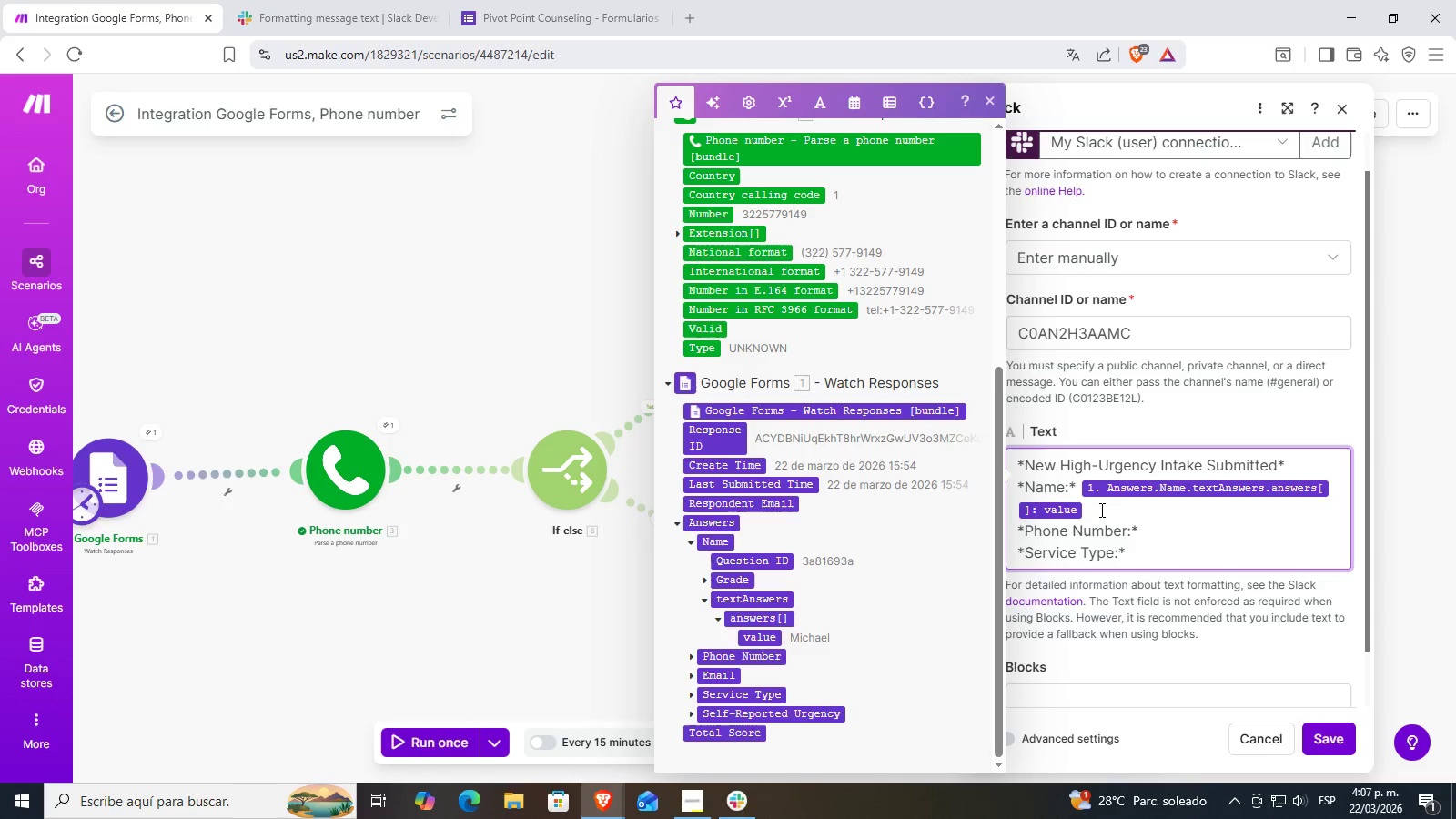 
key(Enter)
 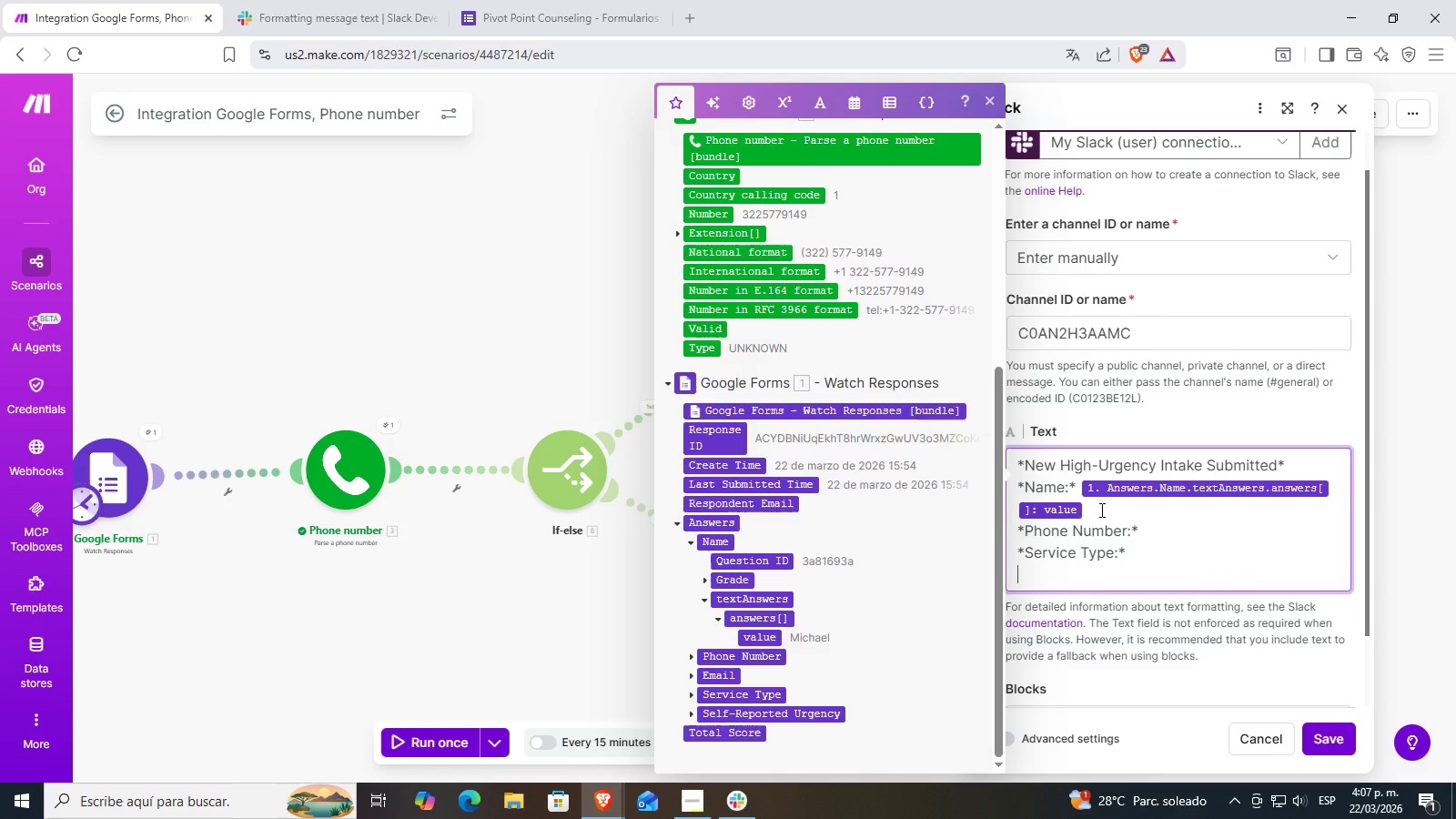 
type(+Urgh)
key(Backspace)
type(ency l)
key(Backspace)
type(Level>+)
 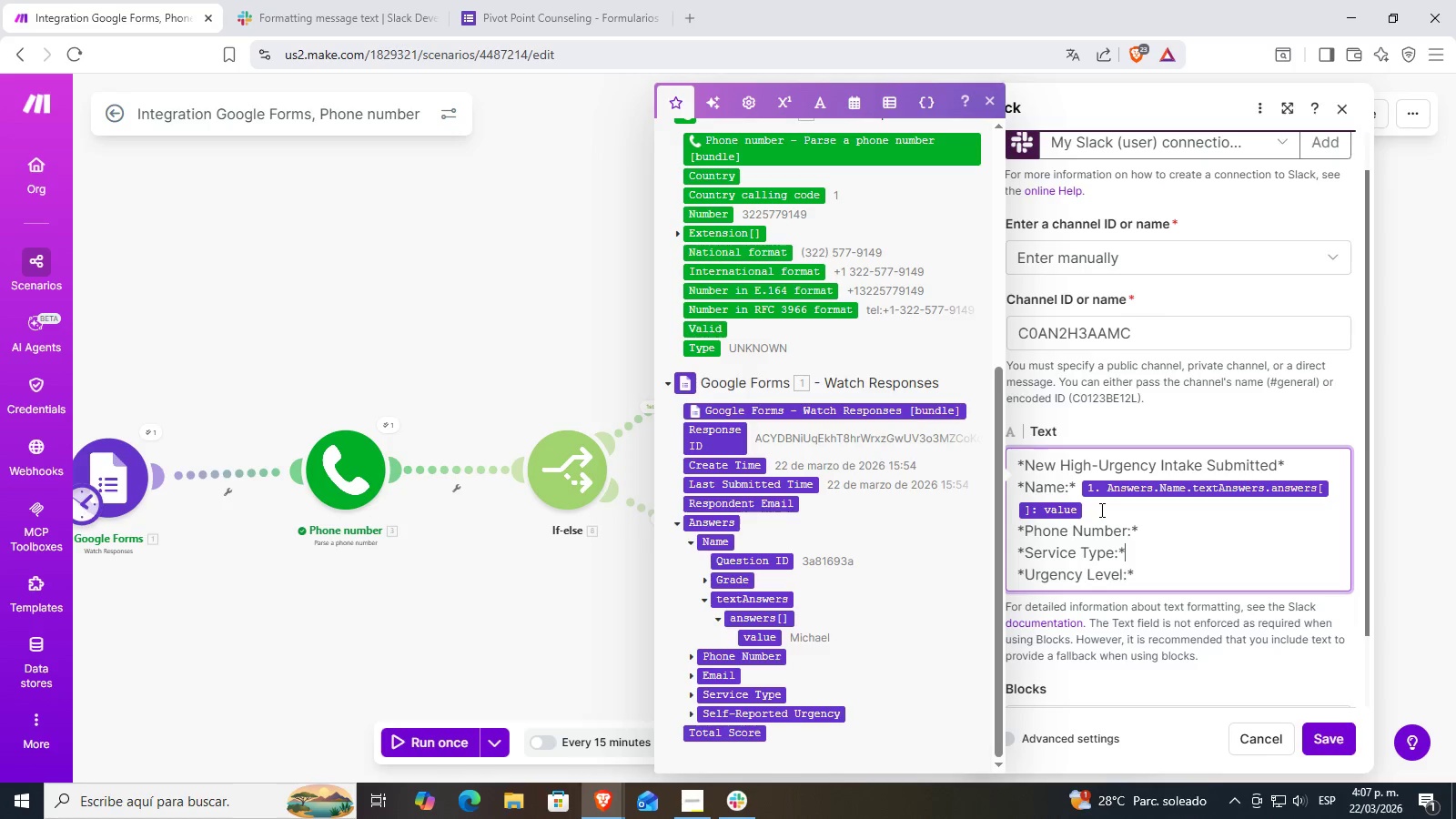 
 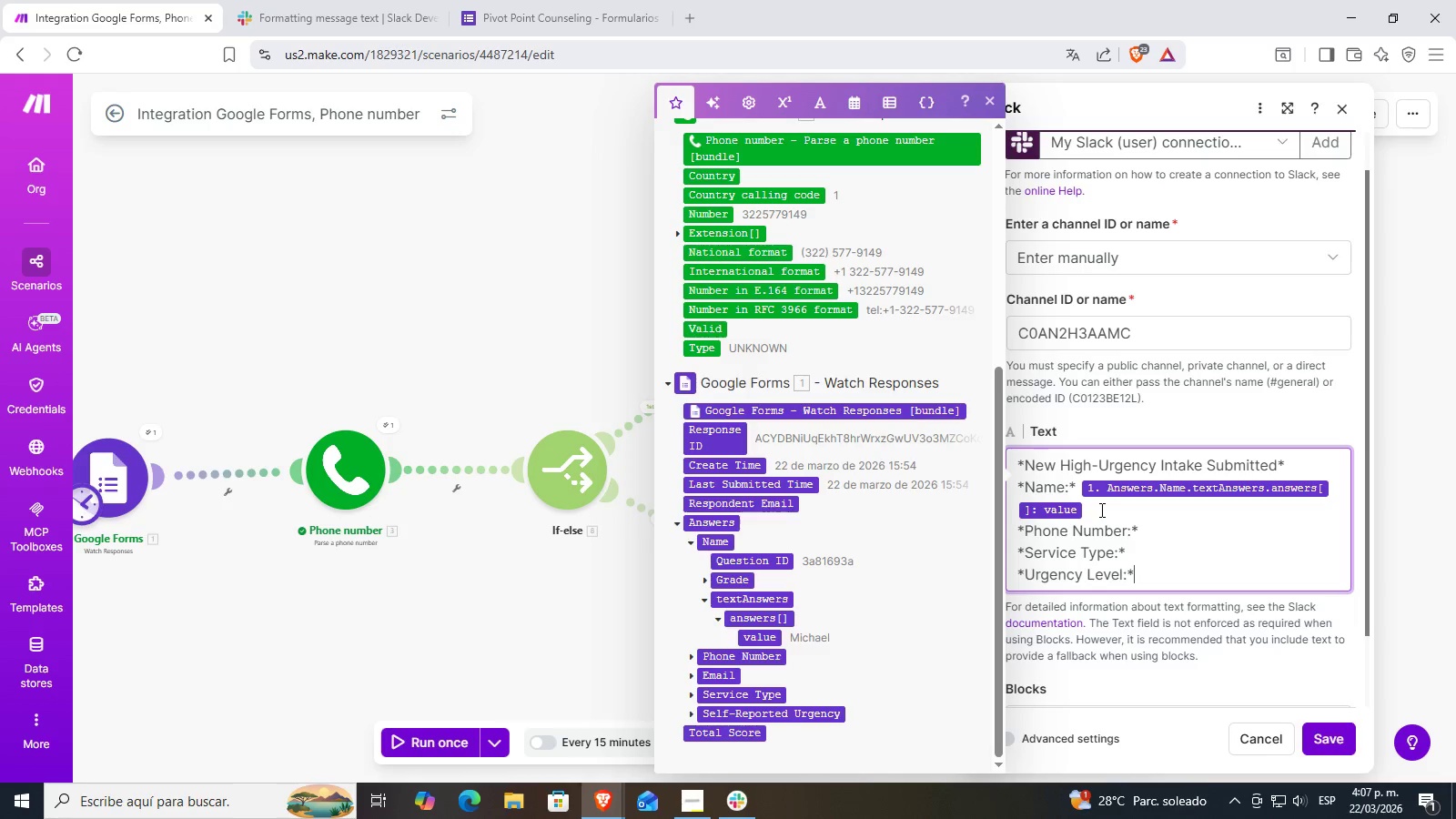 
key(ArrowUp)
 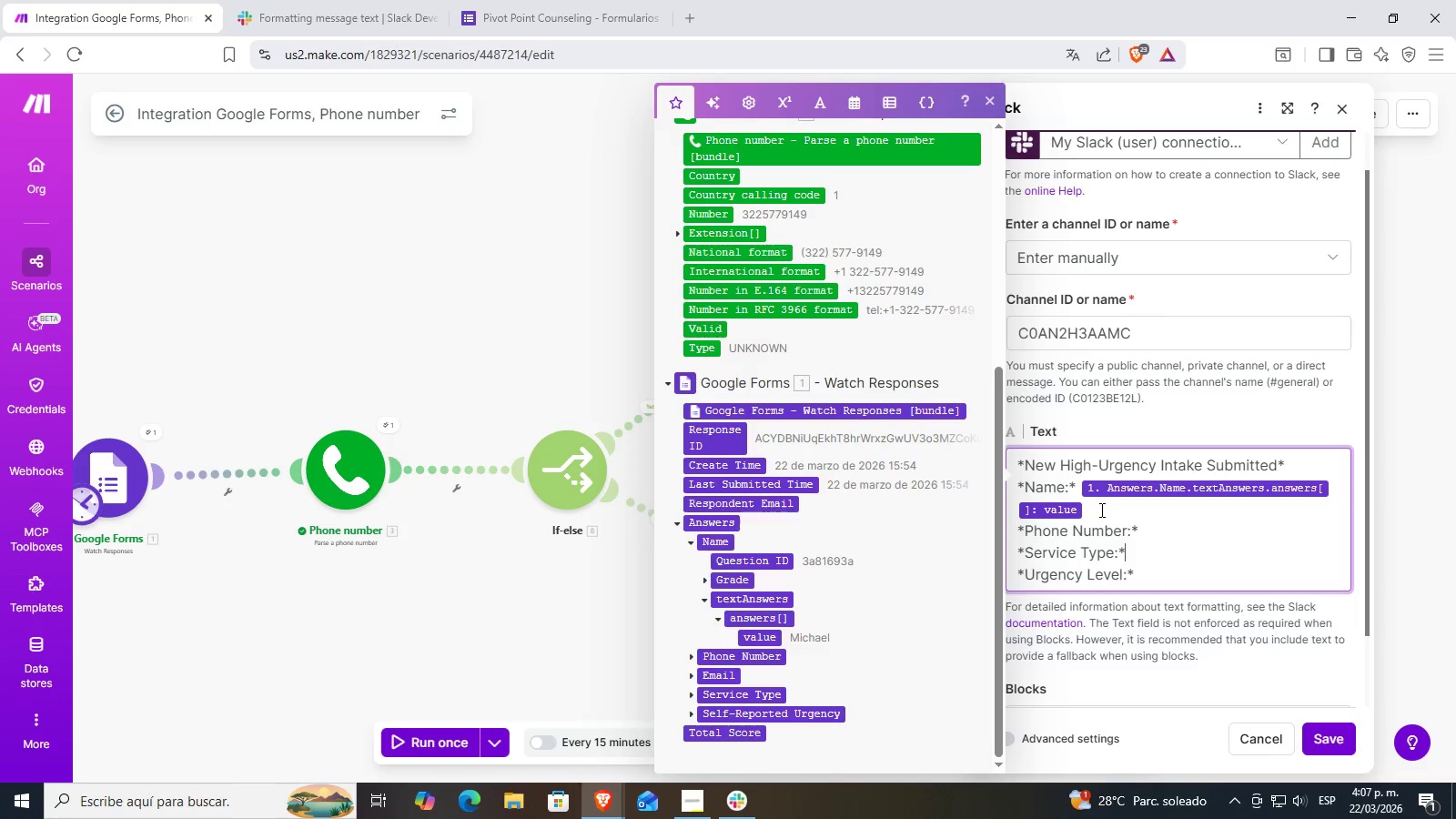 
key(ArrowUp)
 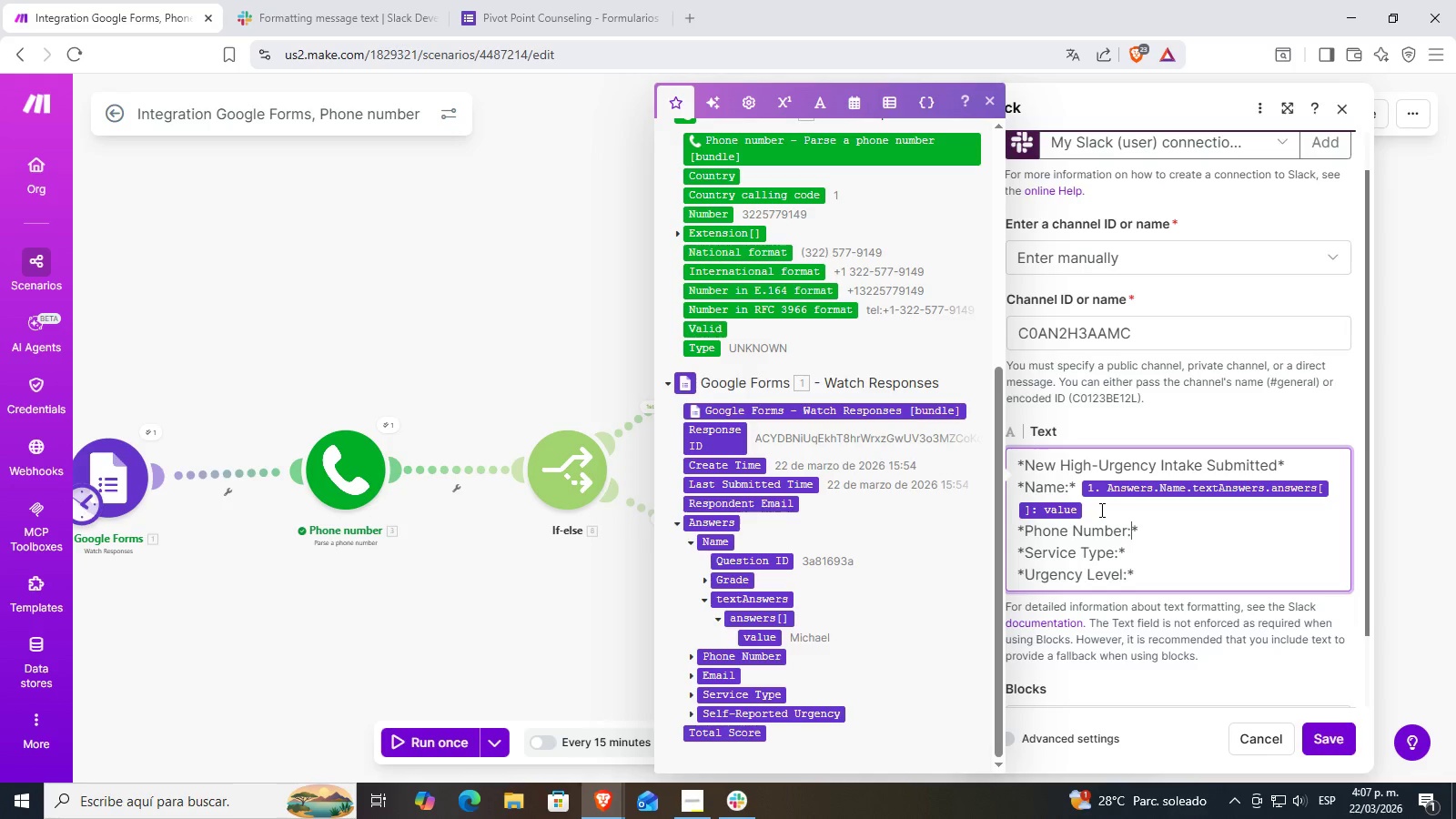 
key(ArrowRight)
 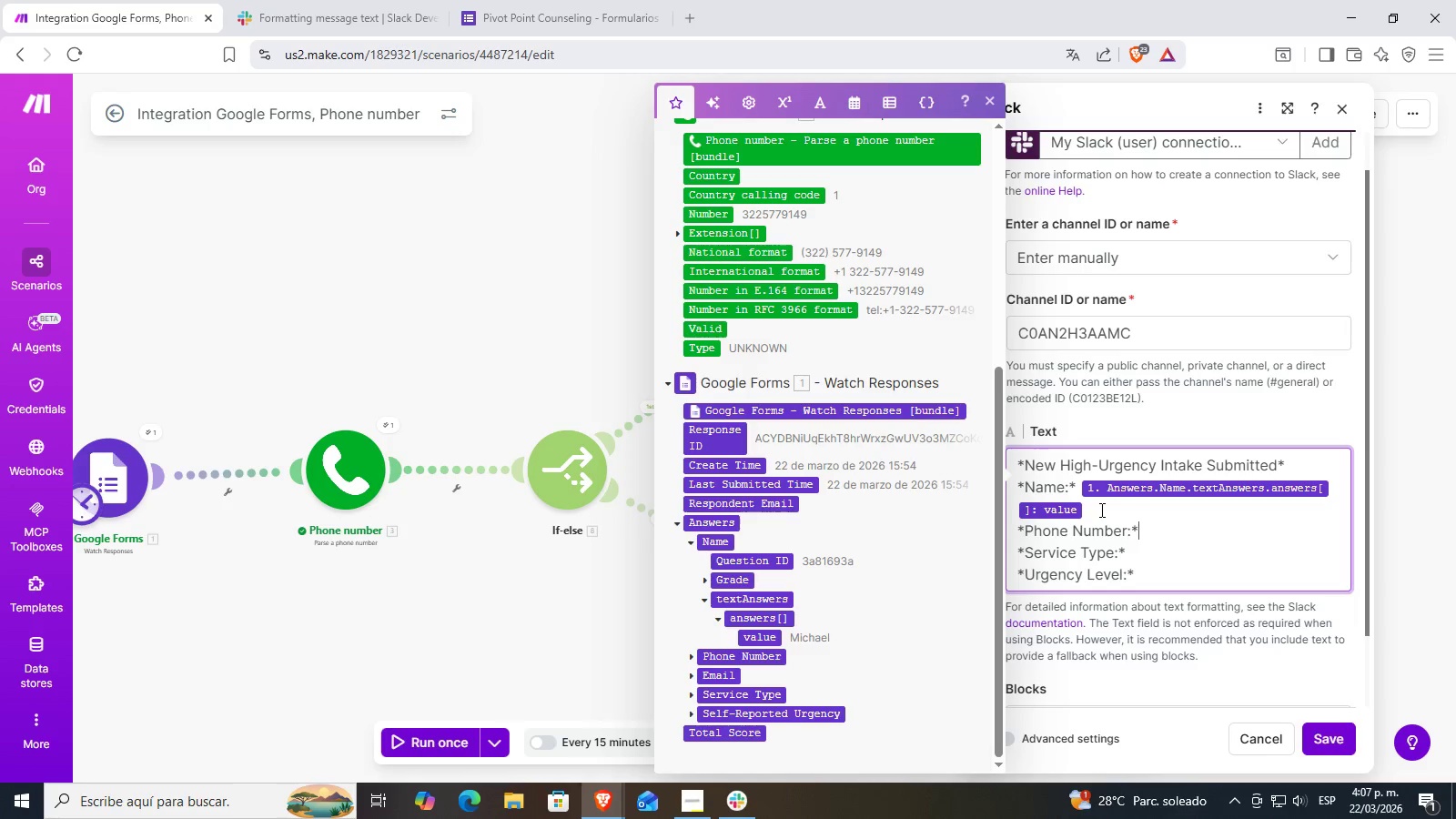 
key(Space)
 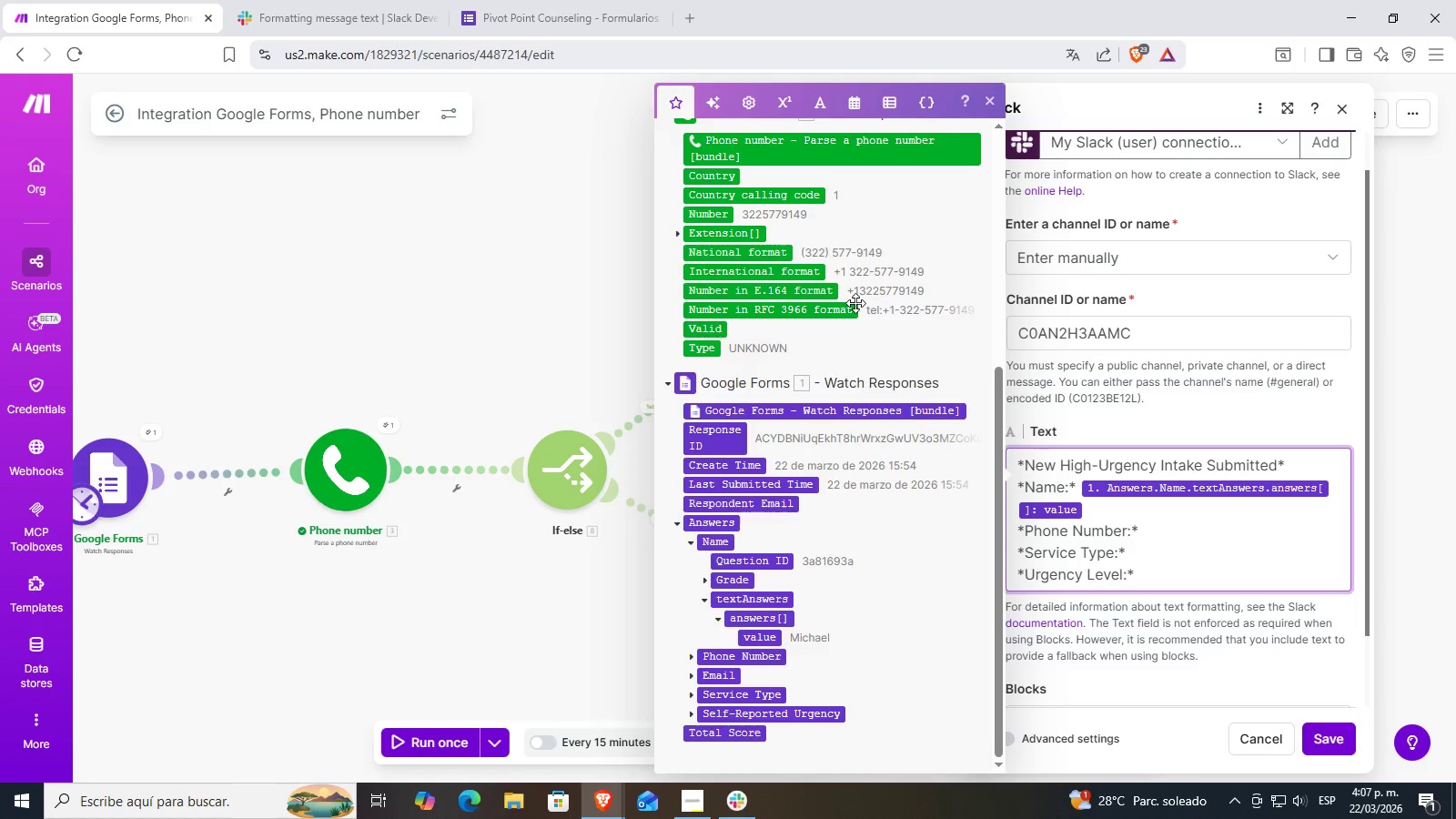 
scroll: coordinate [860, 298], scroll_direction: up, amount: 1.0
 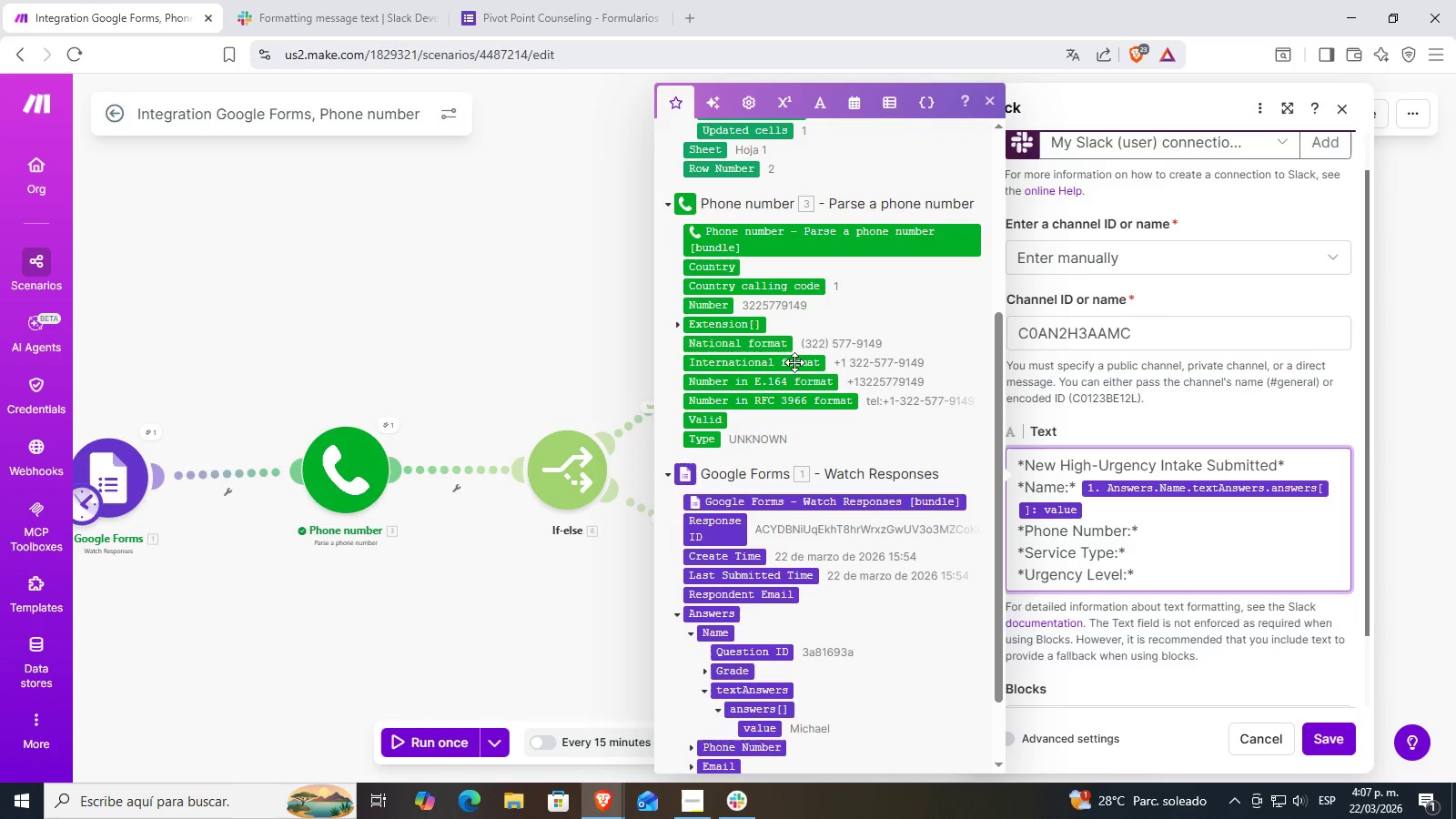 
left_click([784, 362])
 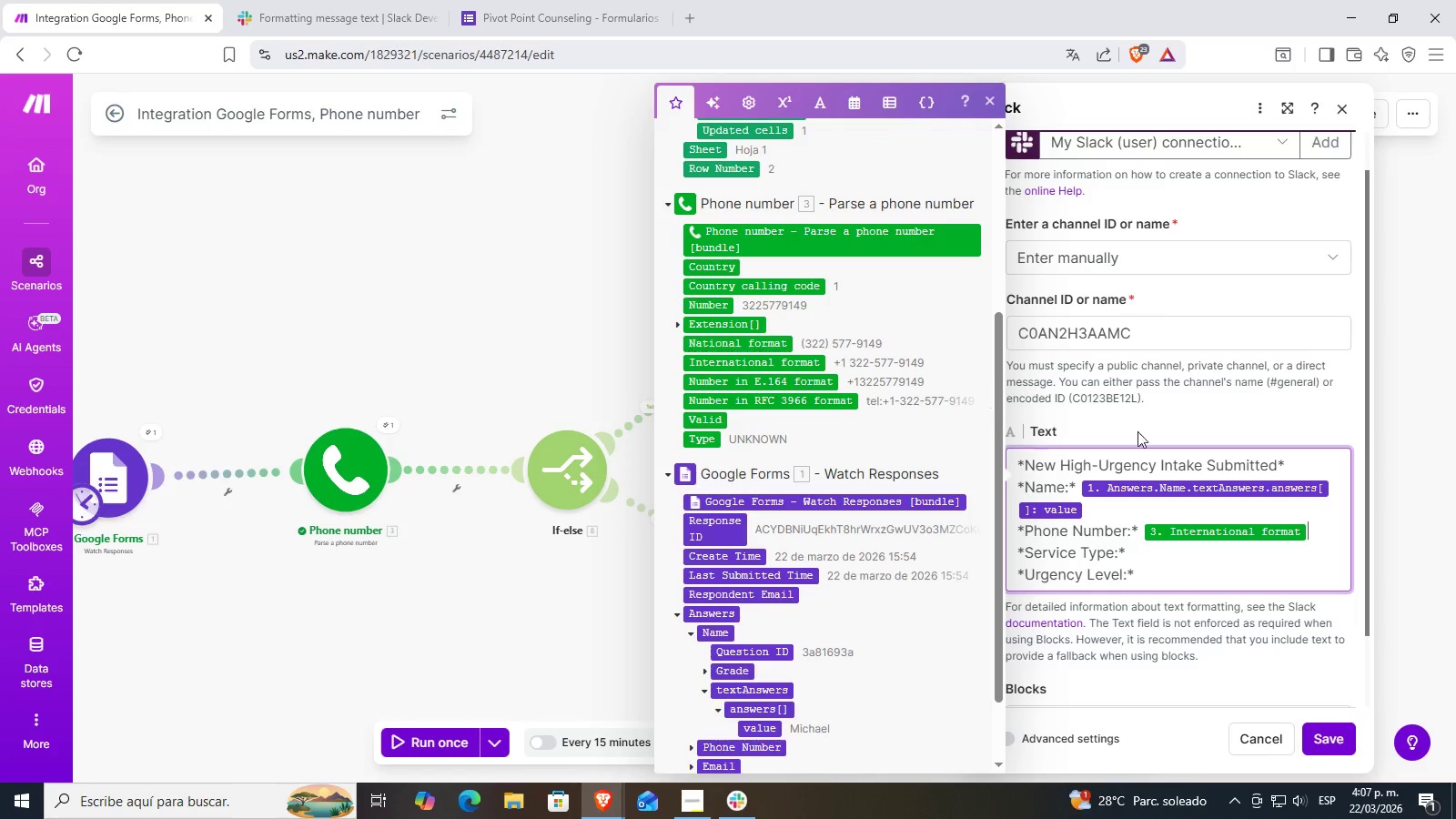 
scroll: coordinate [1174, 483], scroll_direction: down, amount: 1.0
 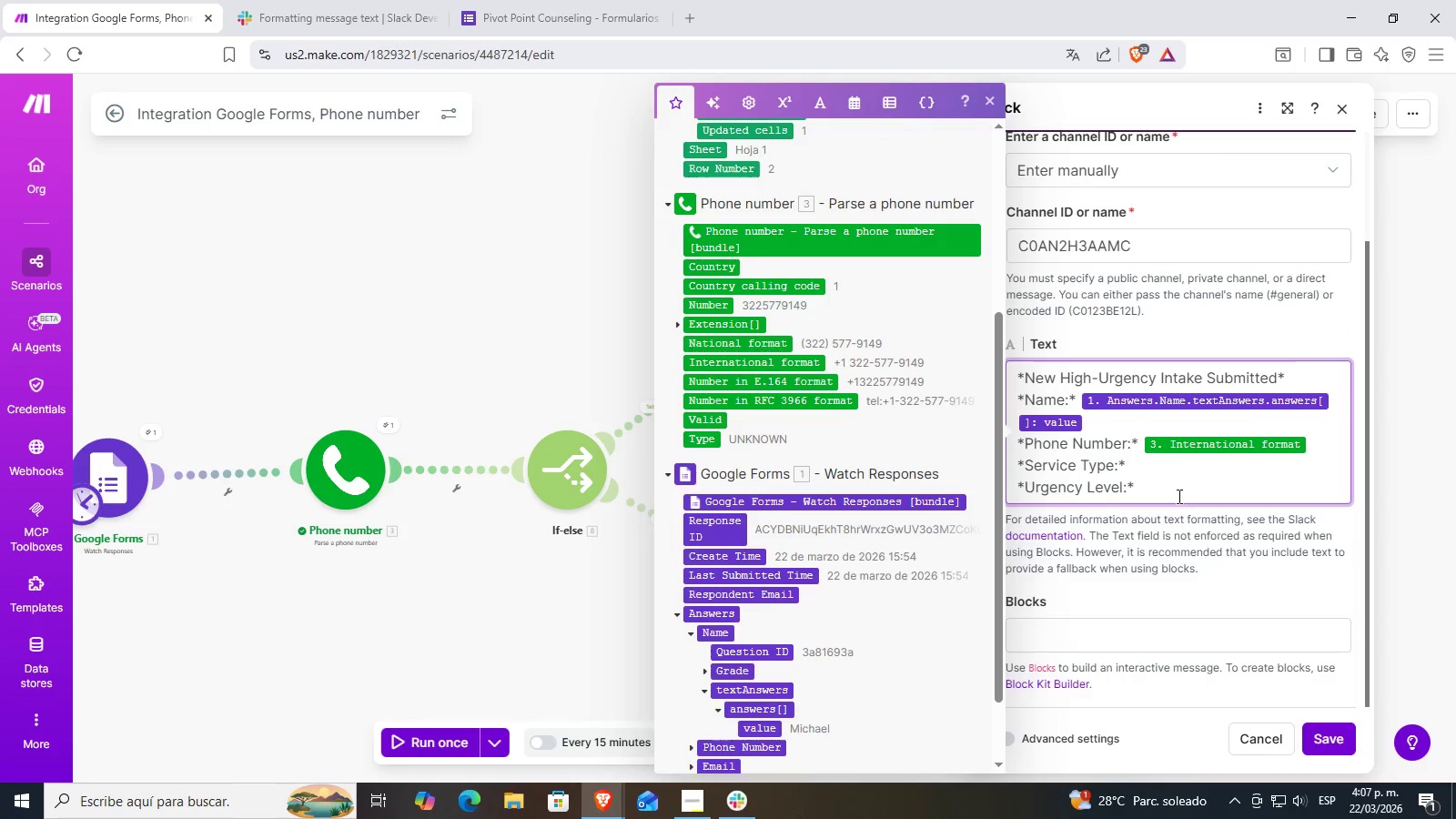 
left_click([1165, 470])
 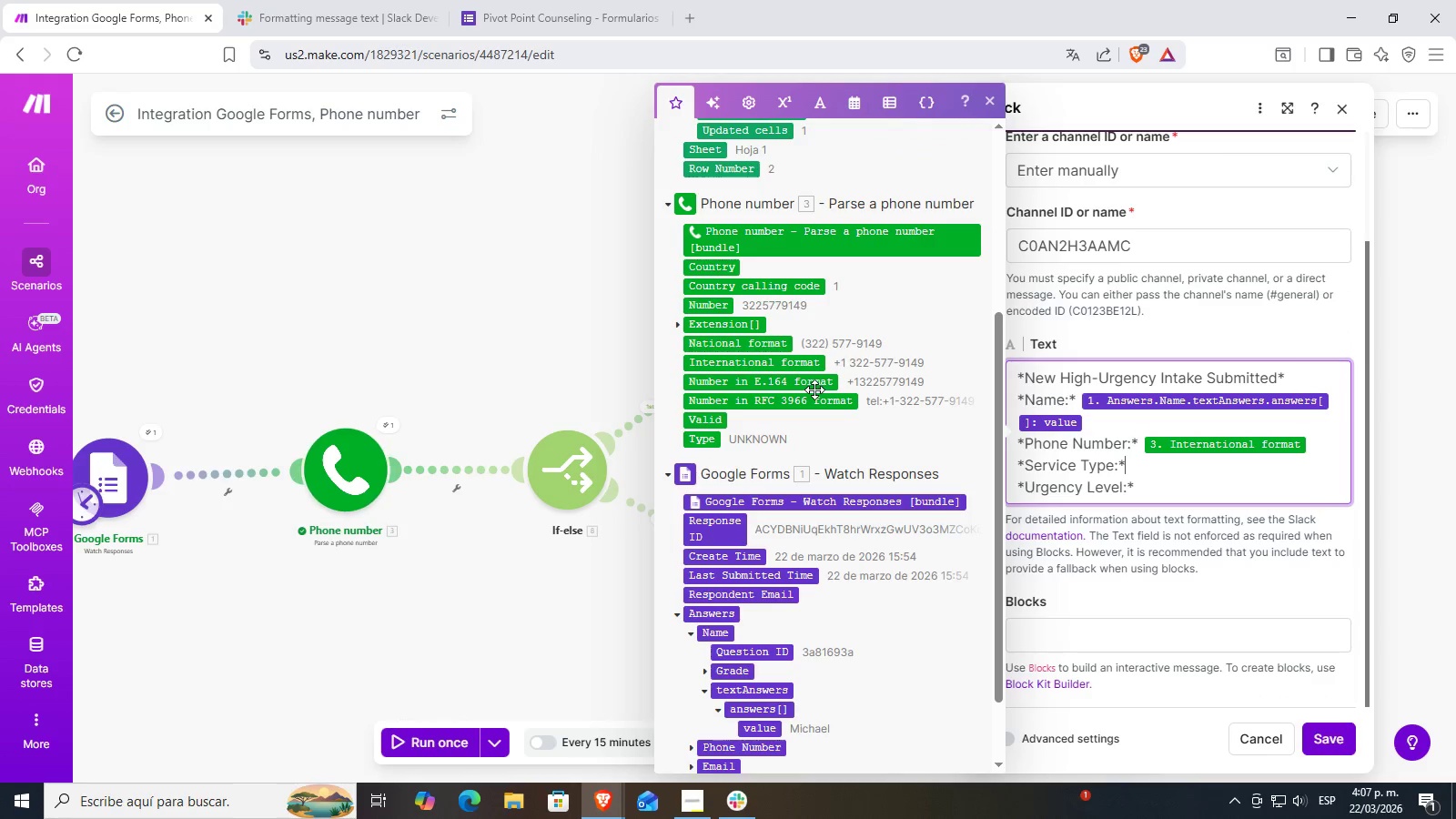 
key(Space)
 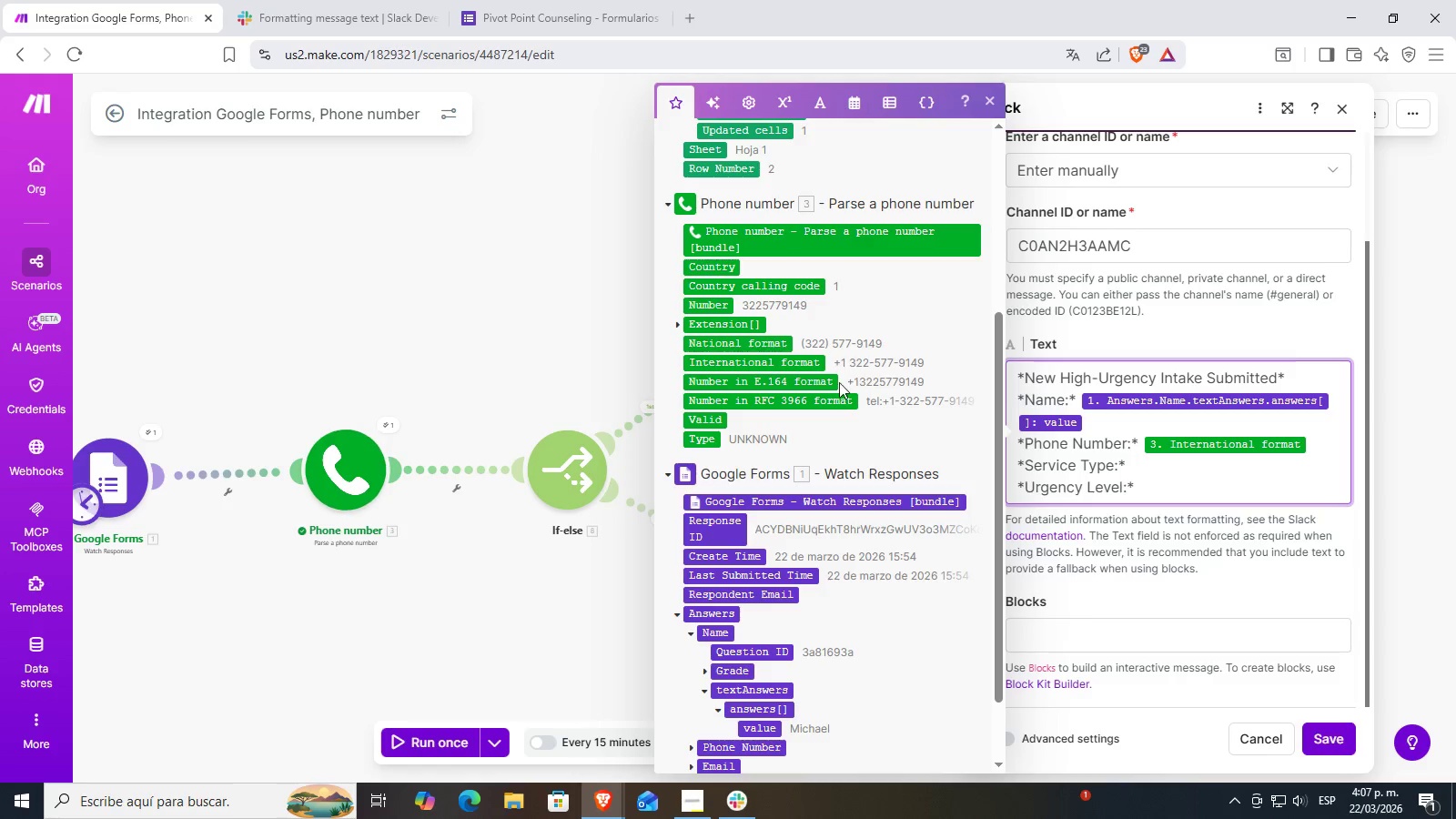 
scroll: coordinate [745, 667], scroll_direction: down, amount: 9.0
 